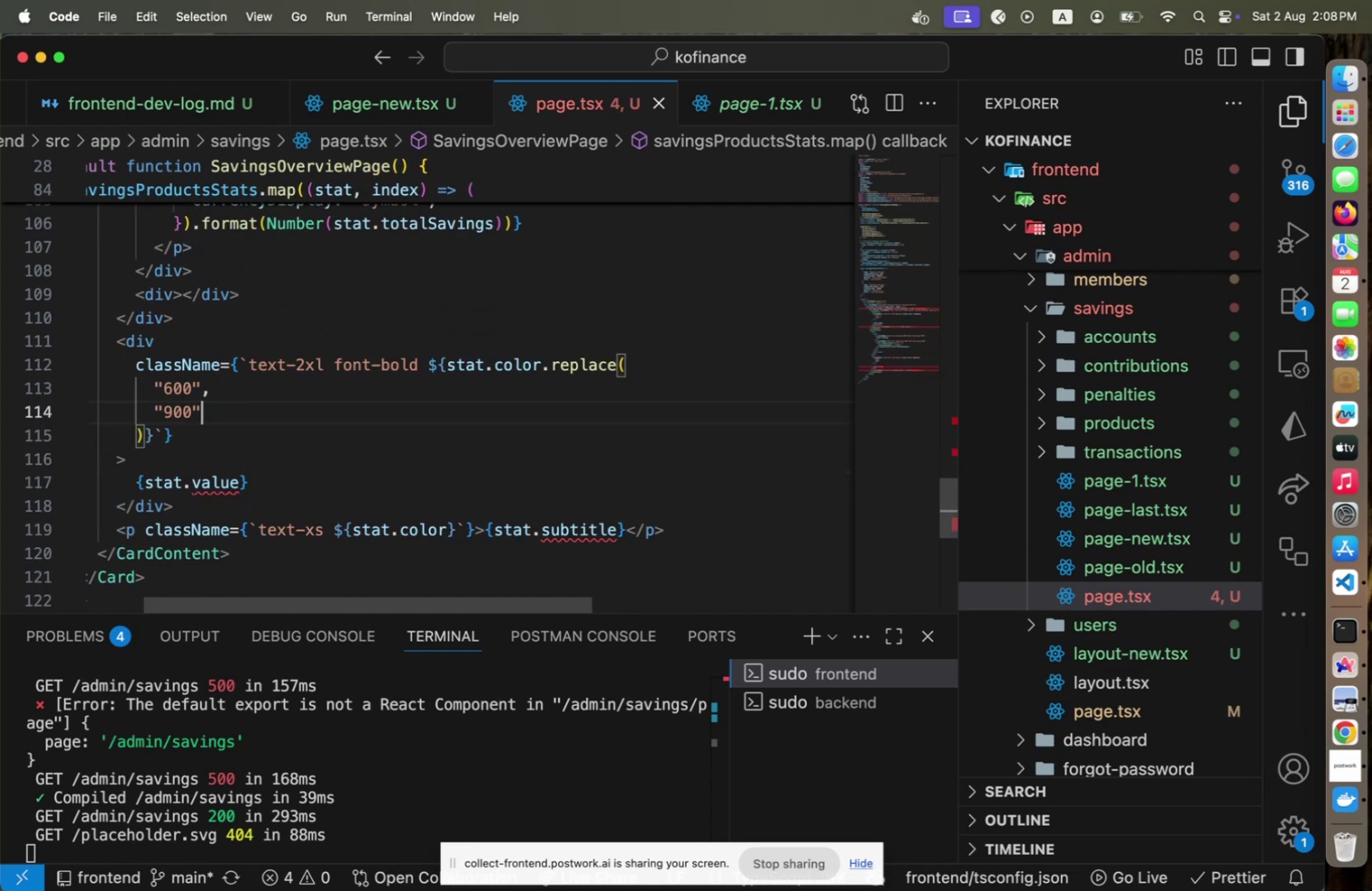 
key(ArrowUp)
 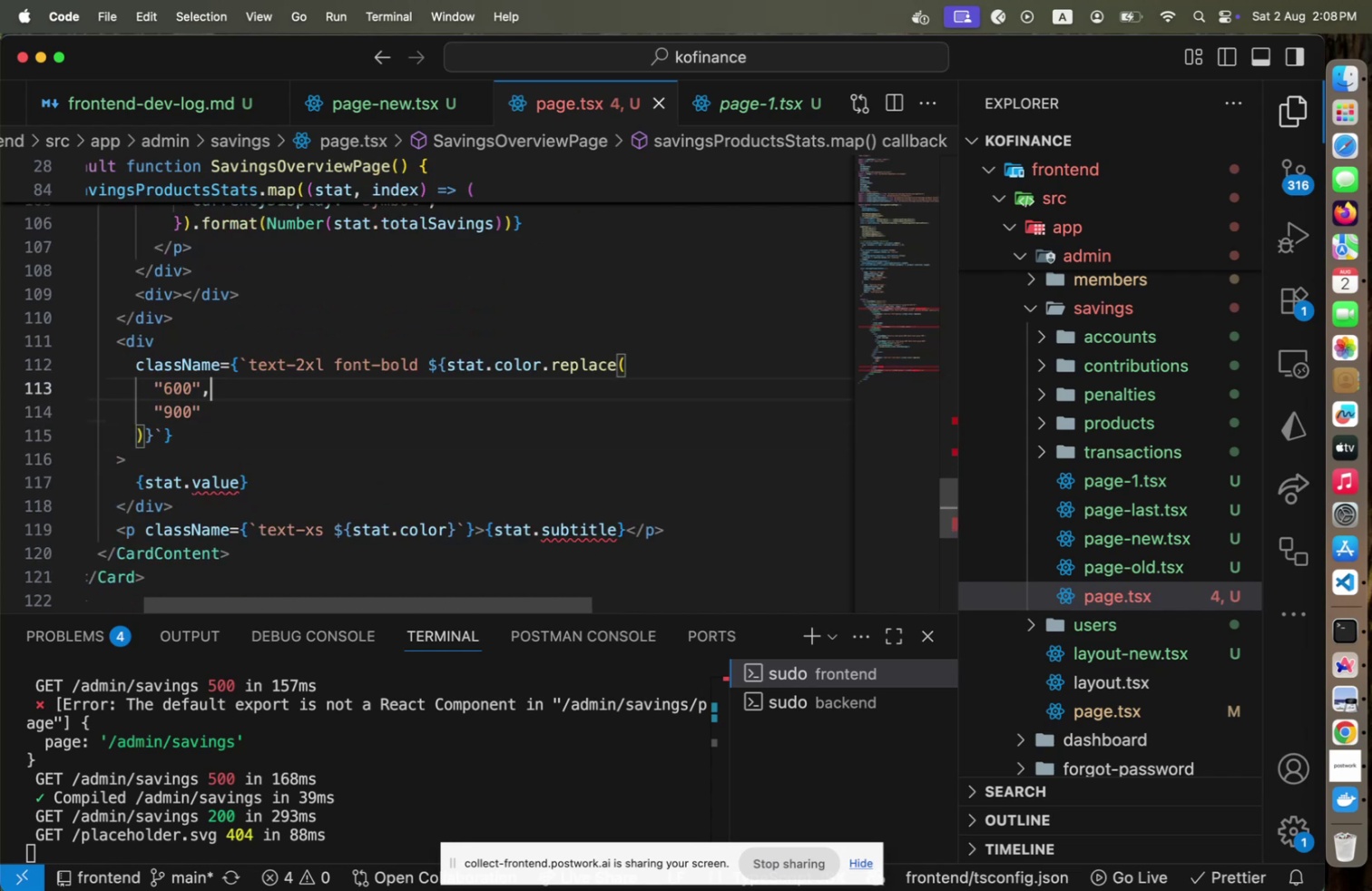 
key(ArrowUp)
 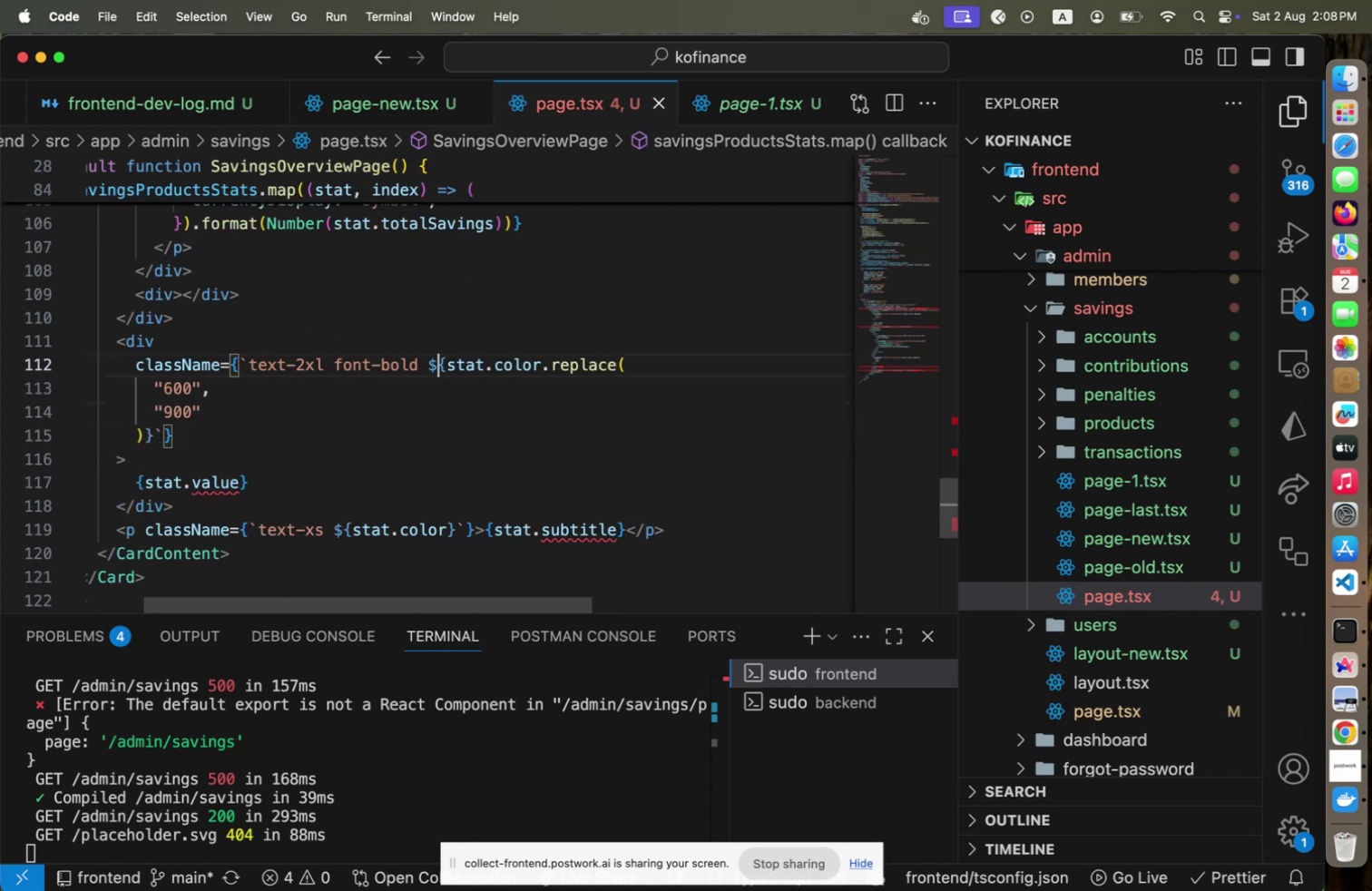 
key(ArrowUp)
 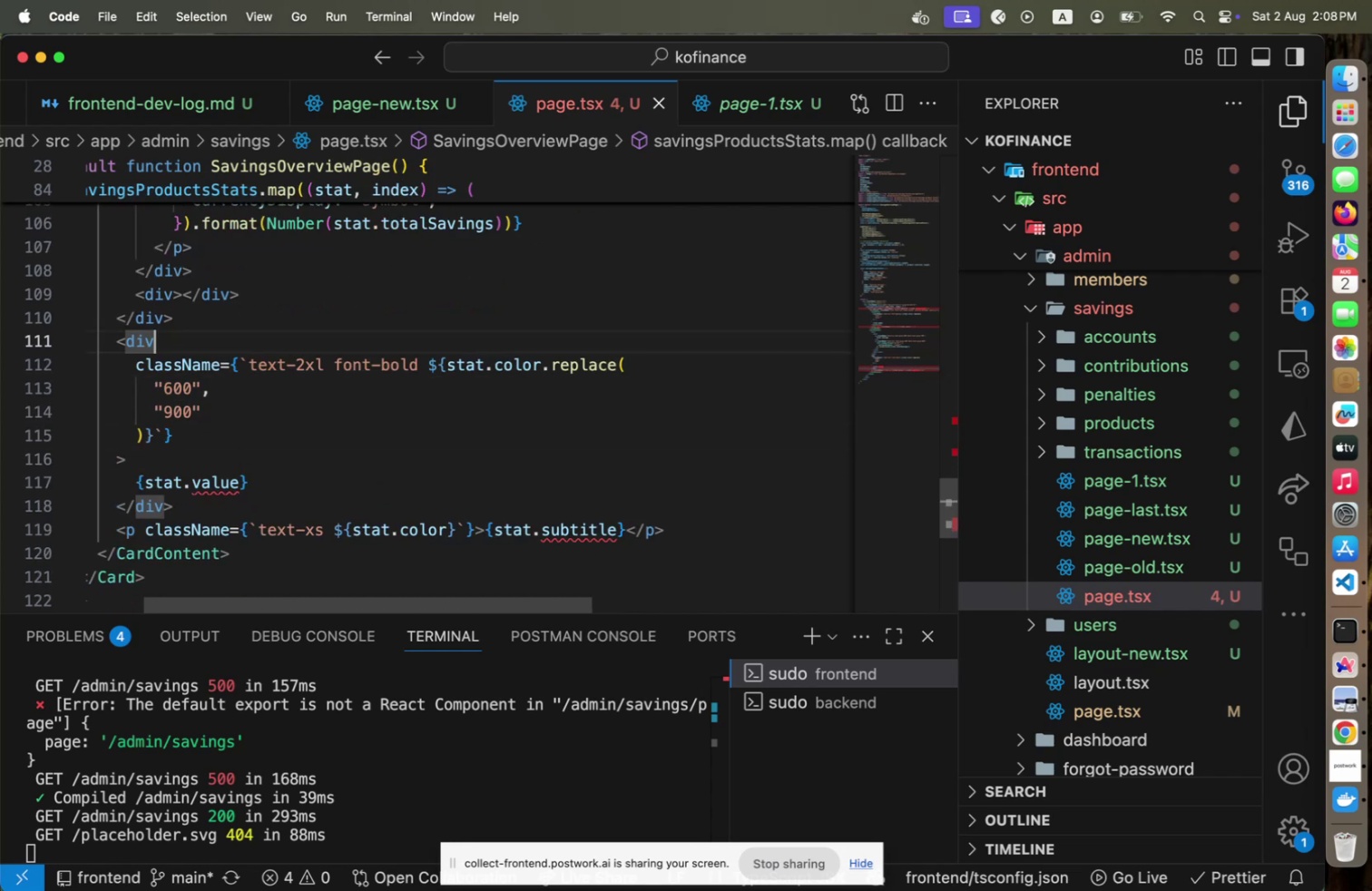 
key(Home)
 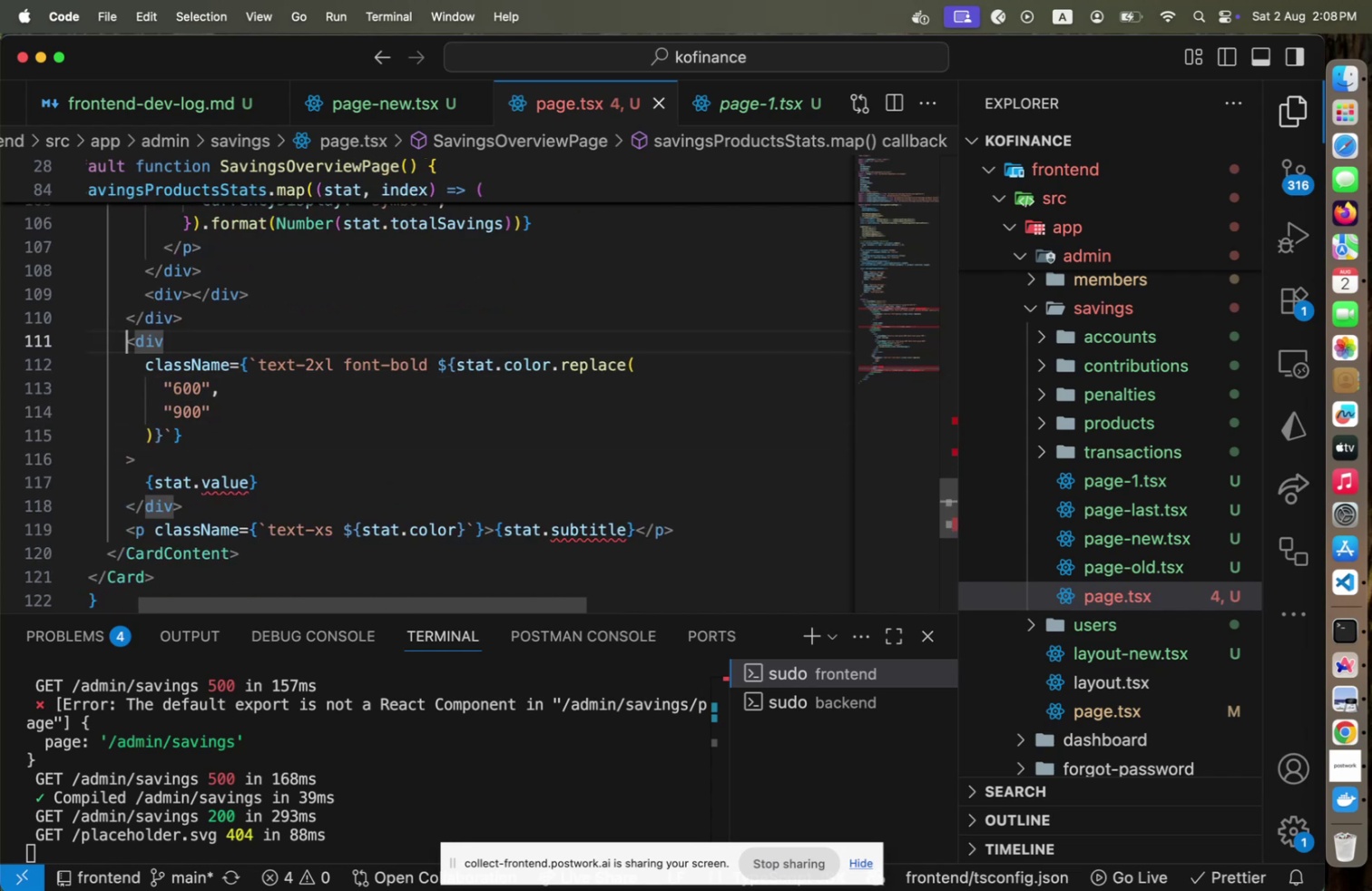 
hold_key(key=ArrowDown, duration=1.05)
 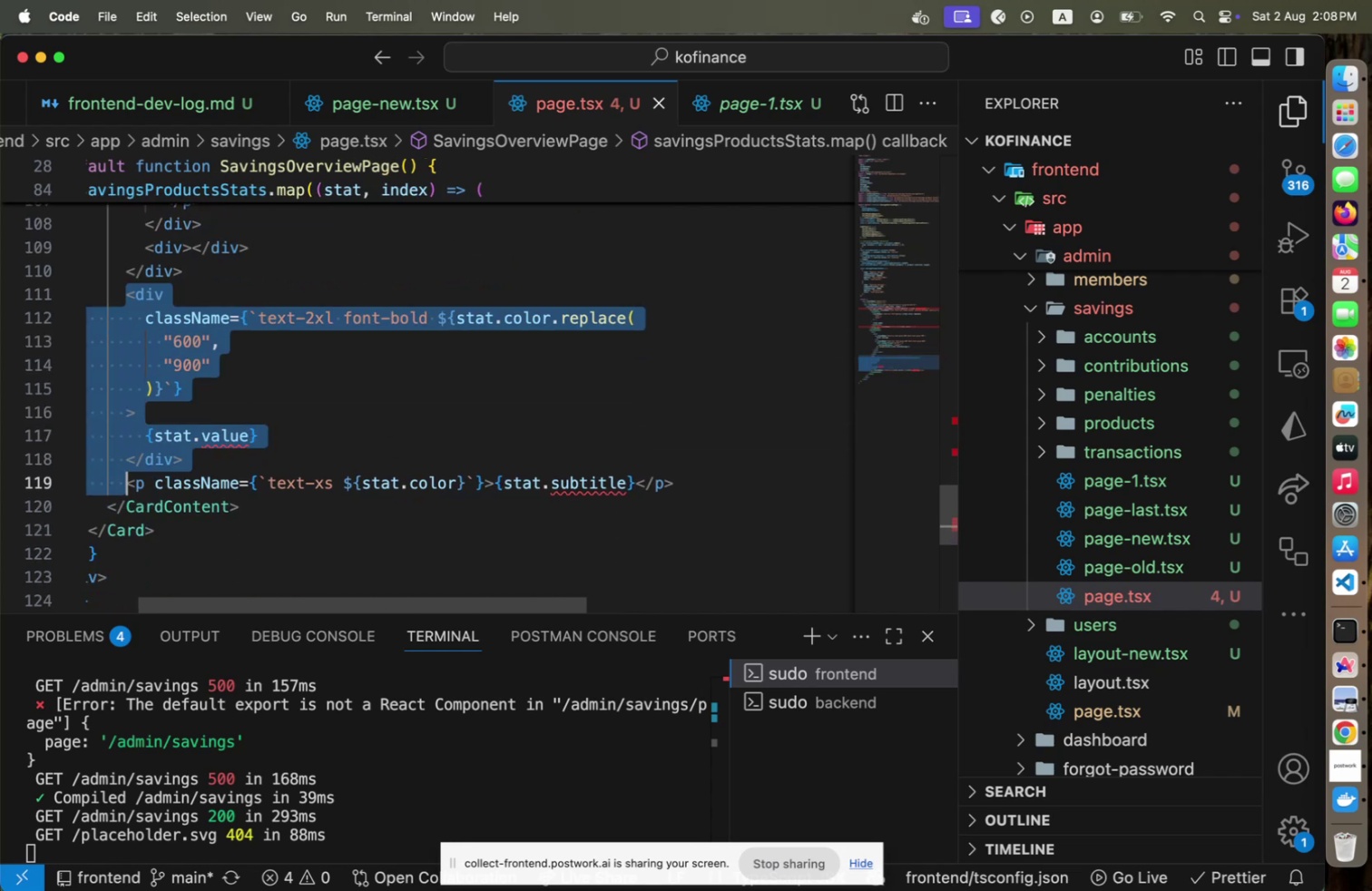 
key(Shift+End)
 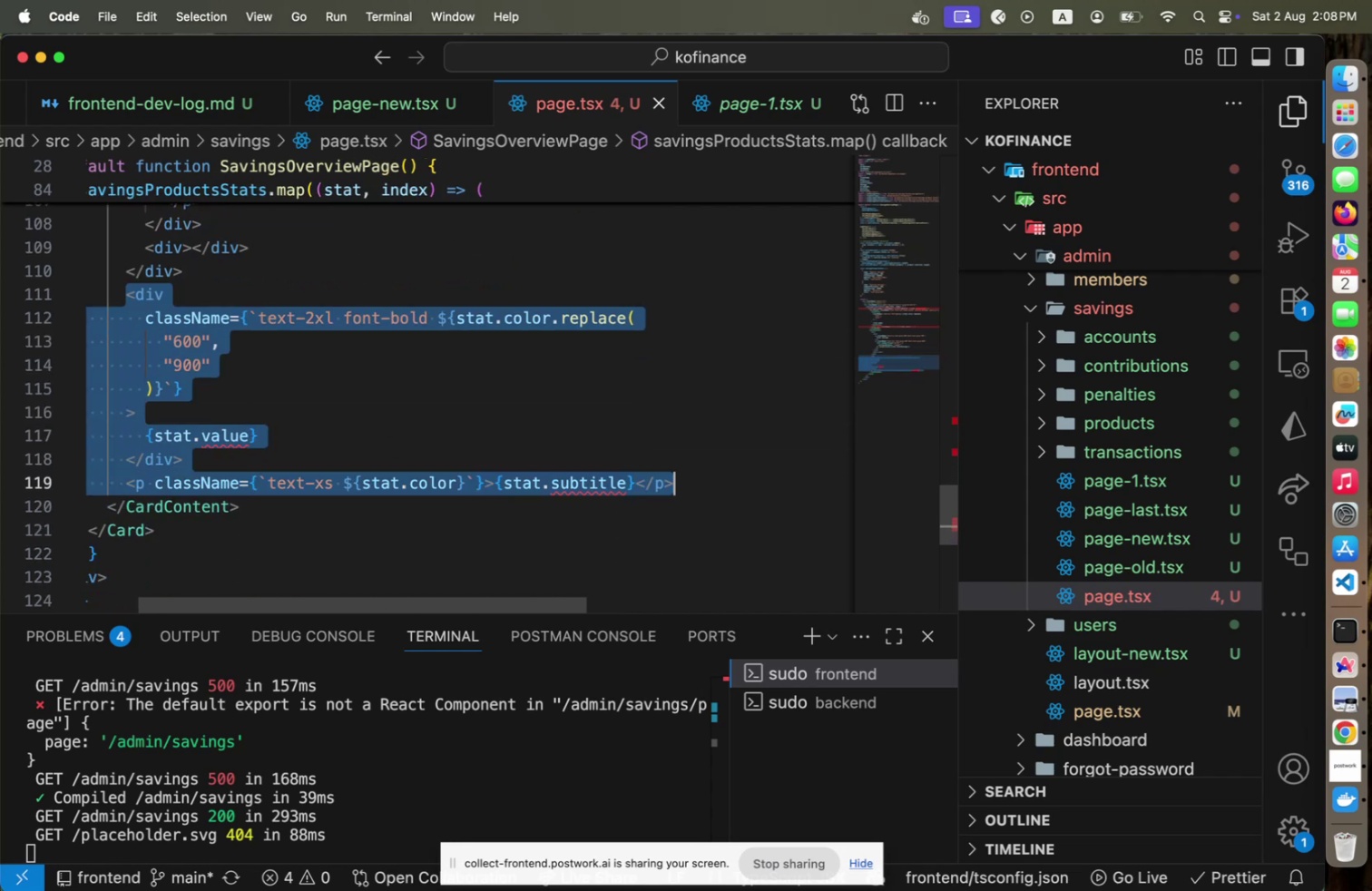 
key(Meta+CommandLeft)
 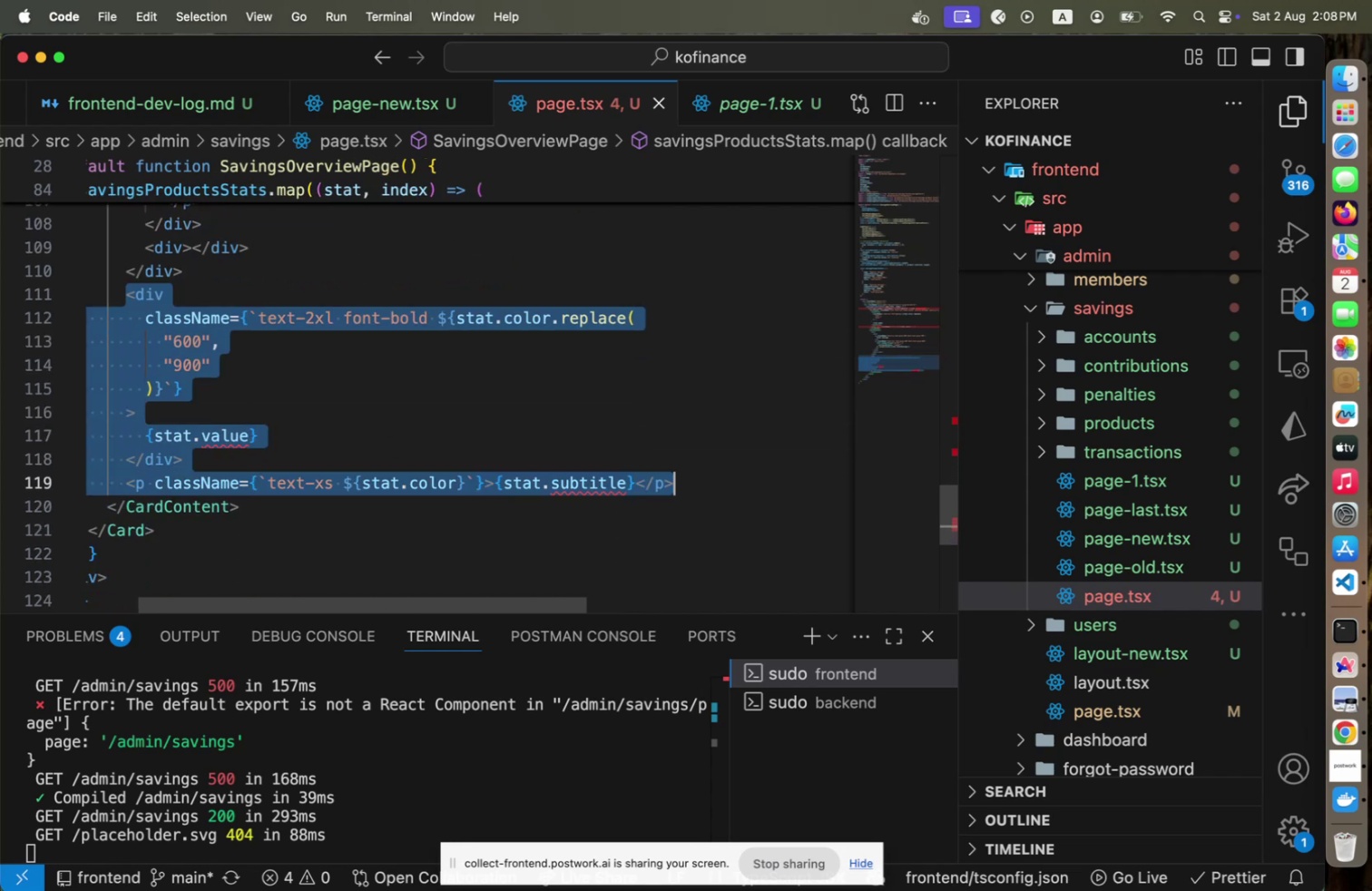 
key(Meta+Slash)
 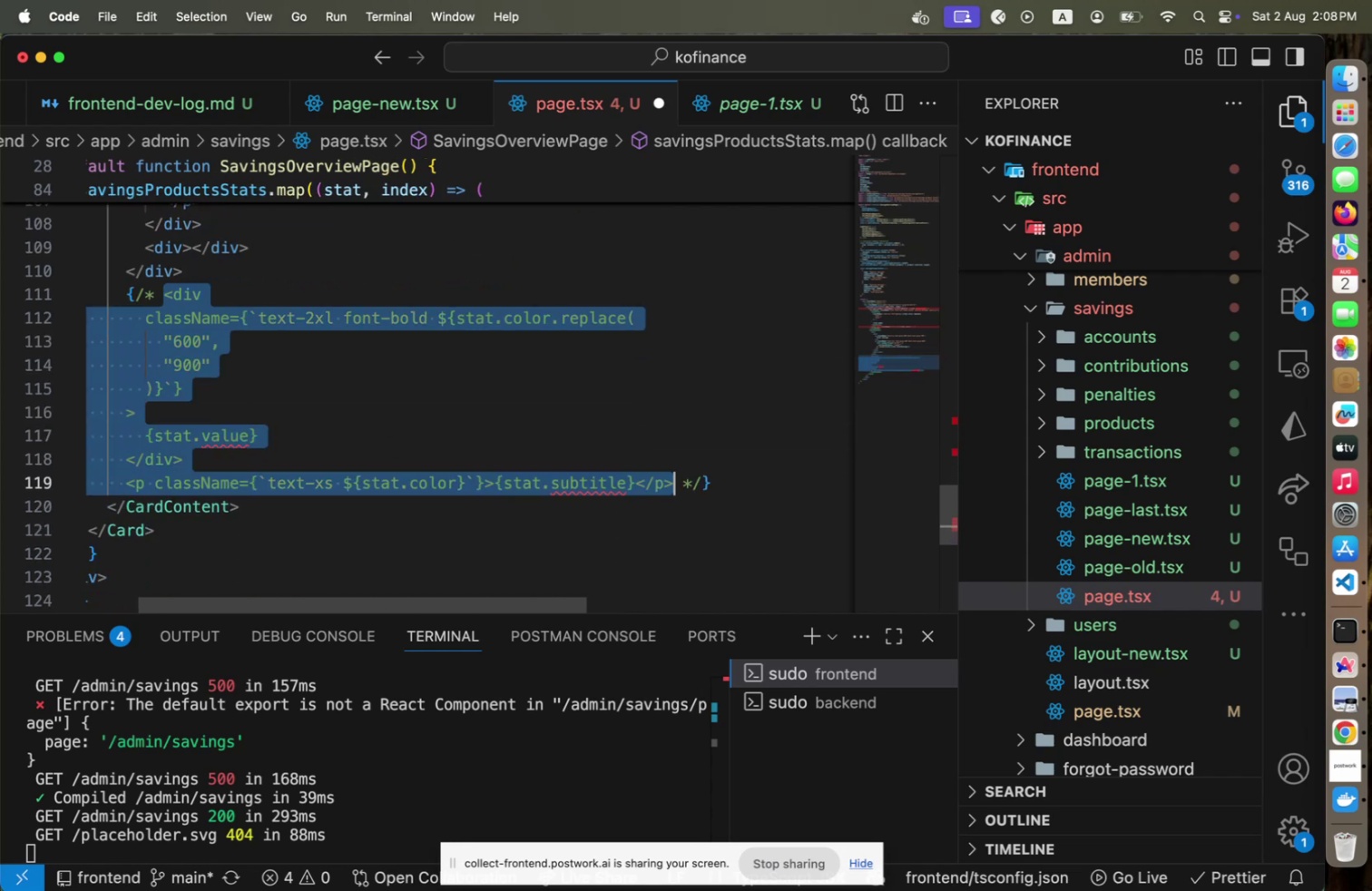 
key(Meta+CommandLeft)
 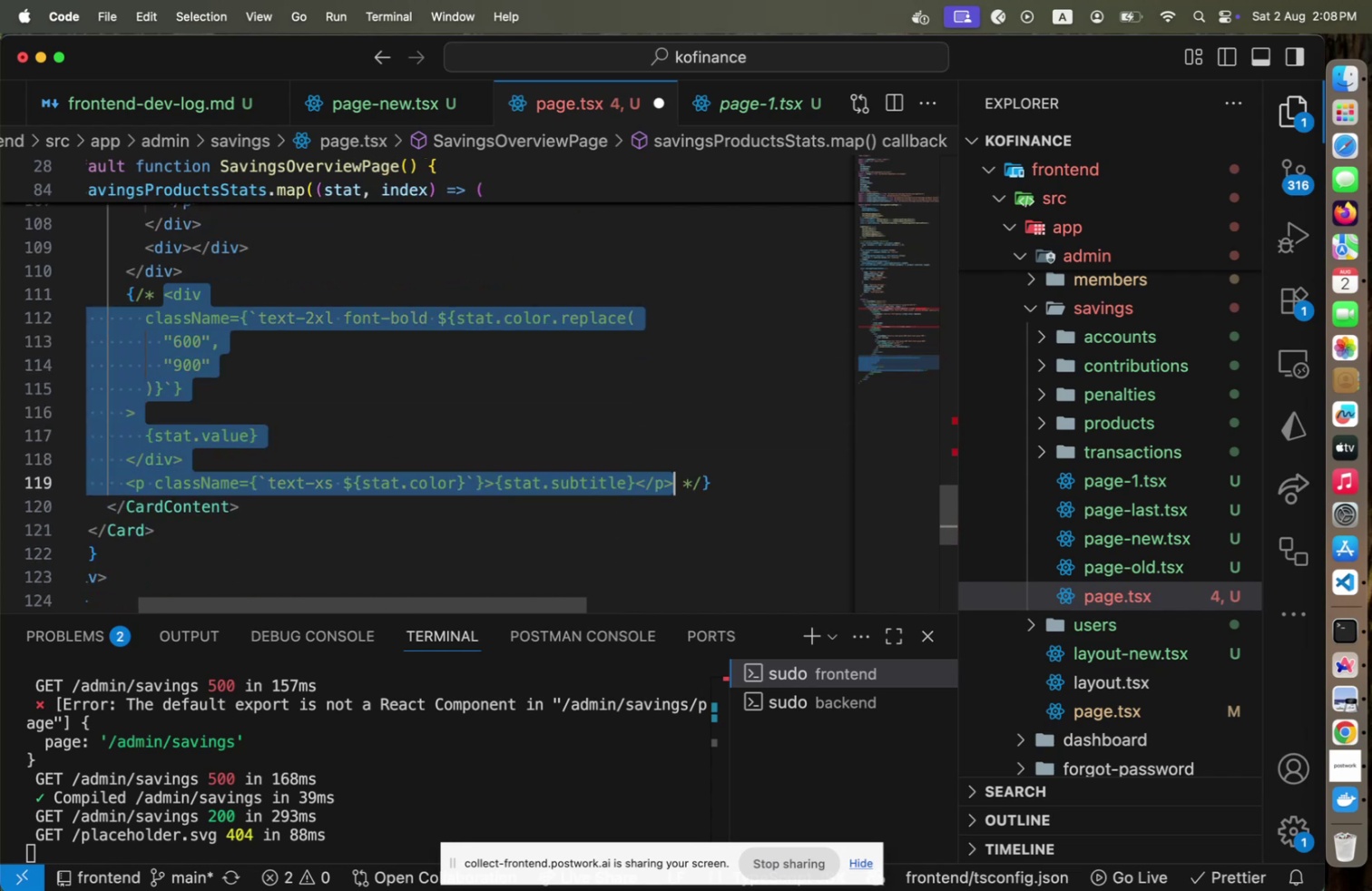 
key(Meta+S)
 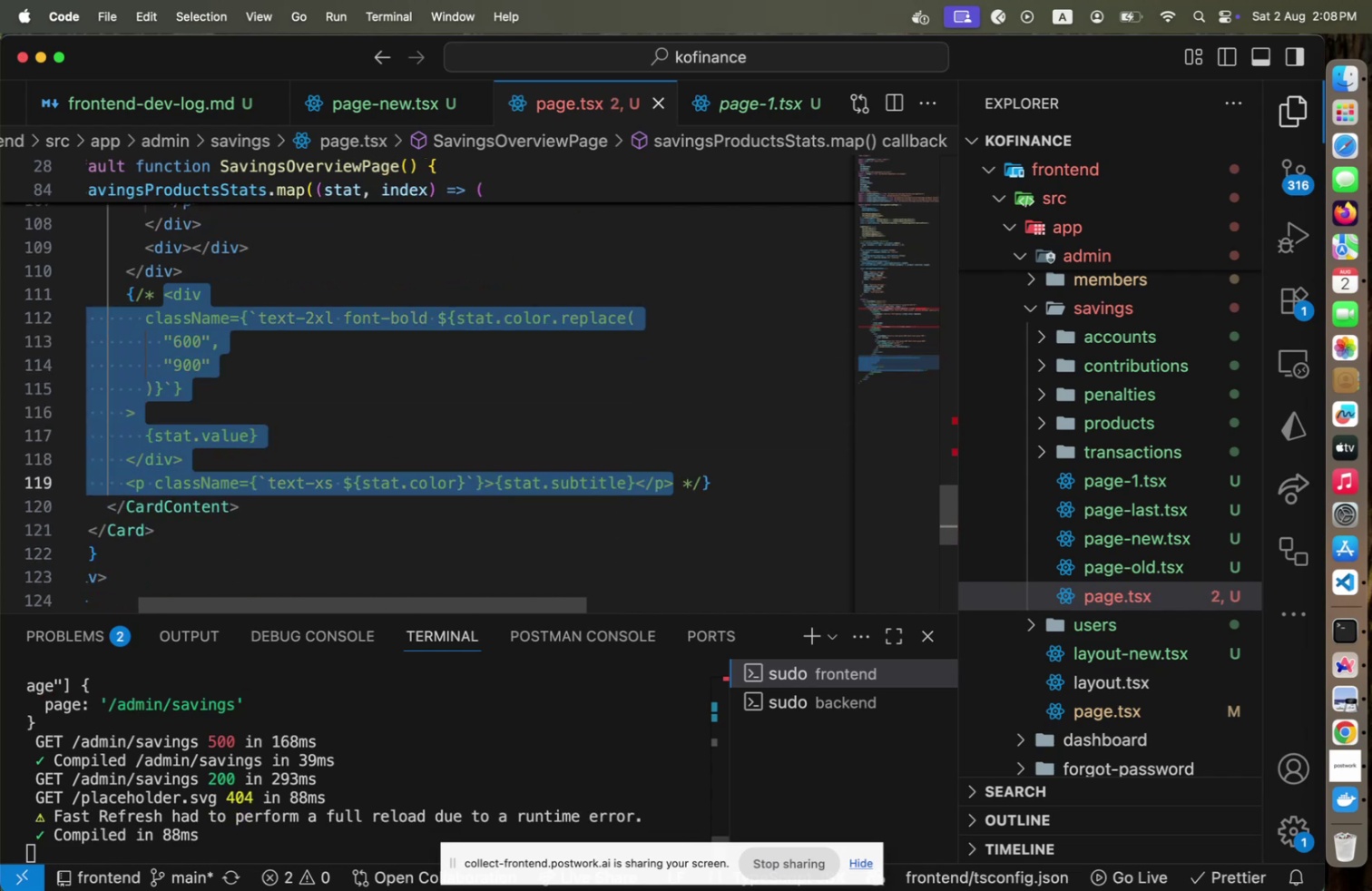 
key(Meta+CommandLeft)
 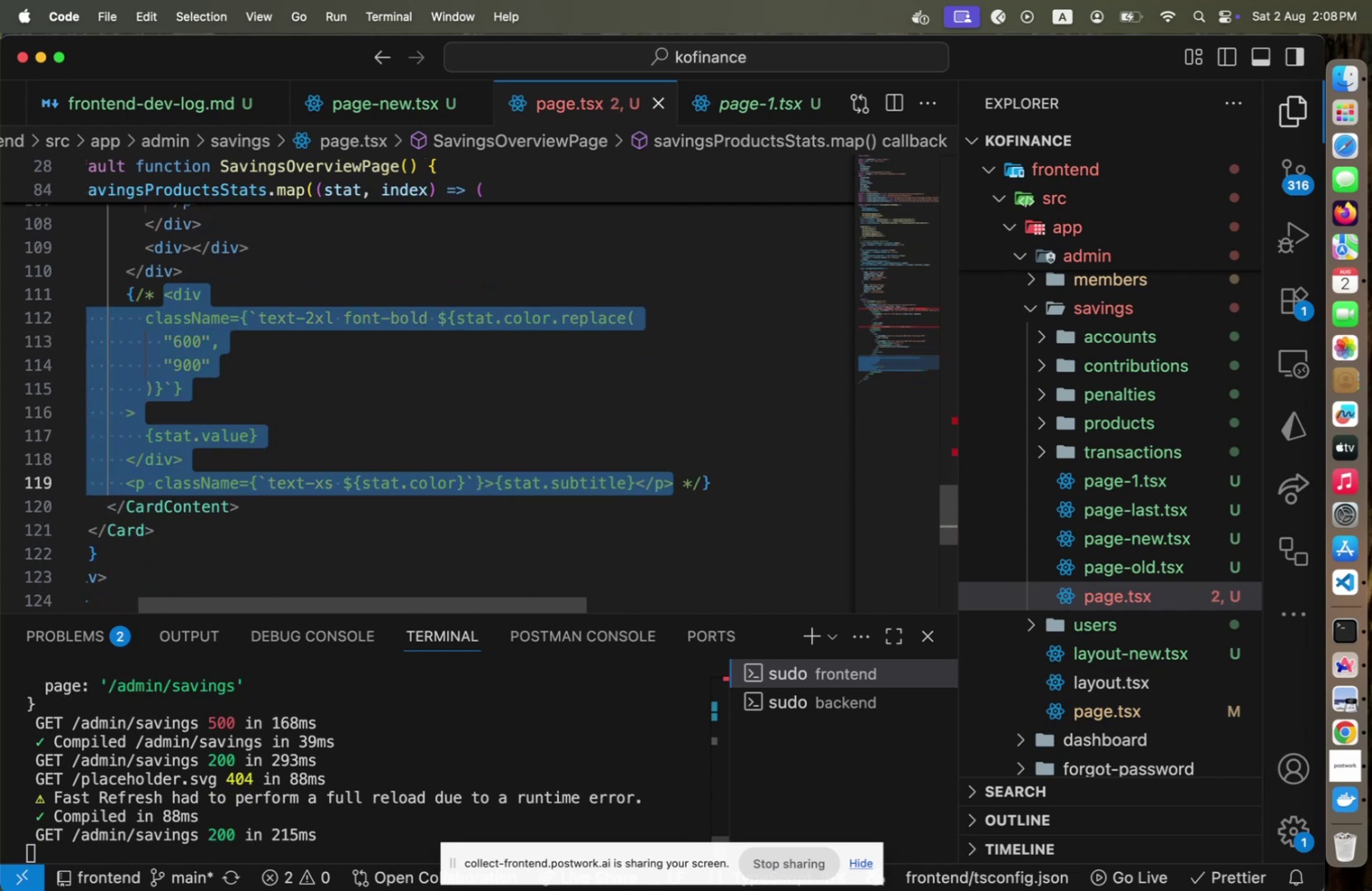 
key(Meta+Tab)
 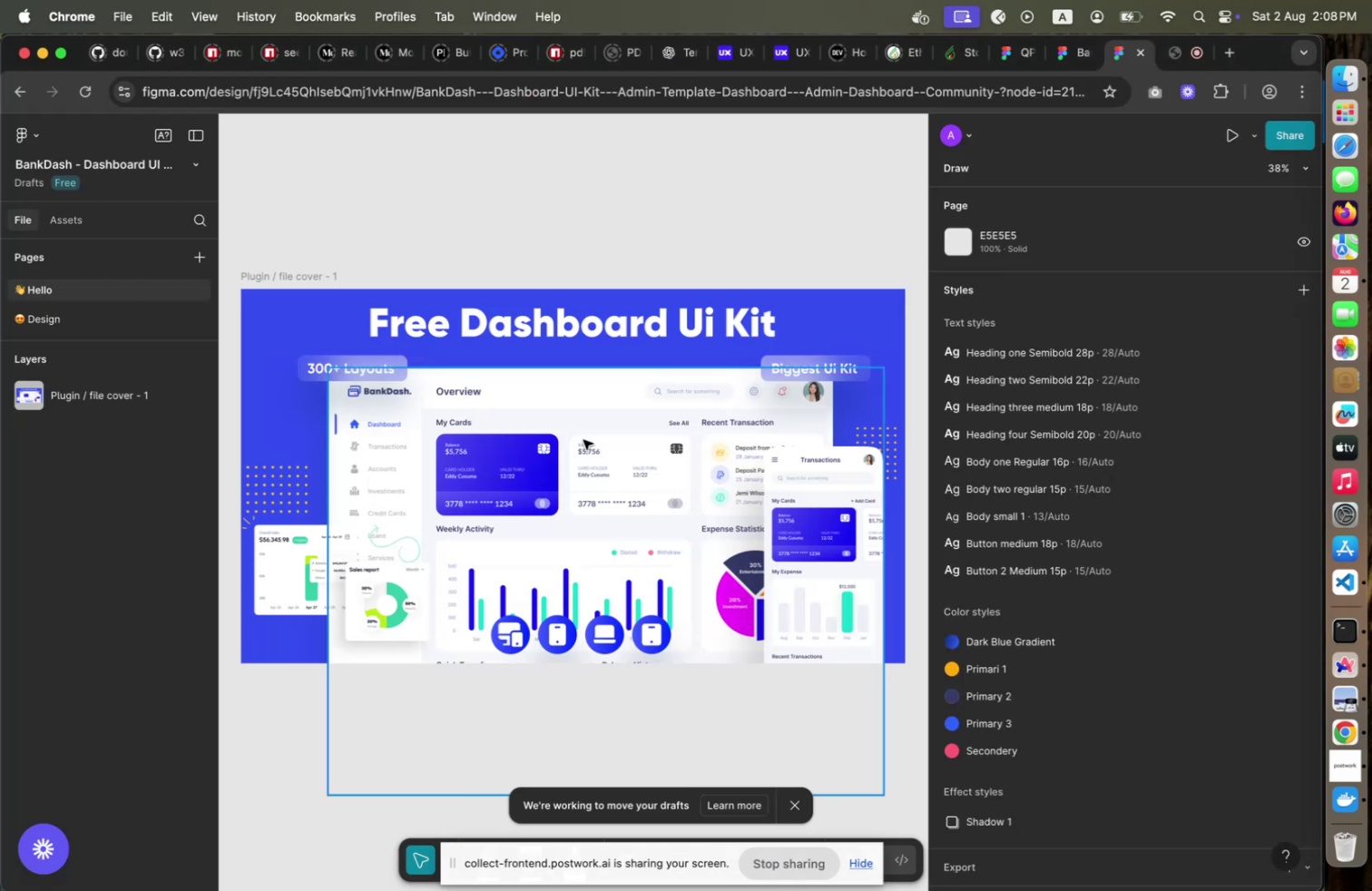 
key(Meta+Tab)
 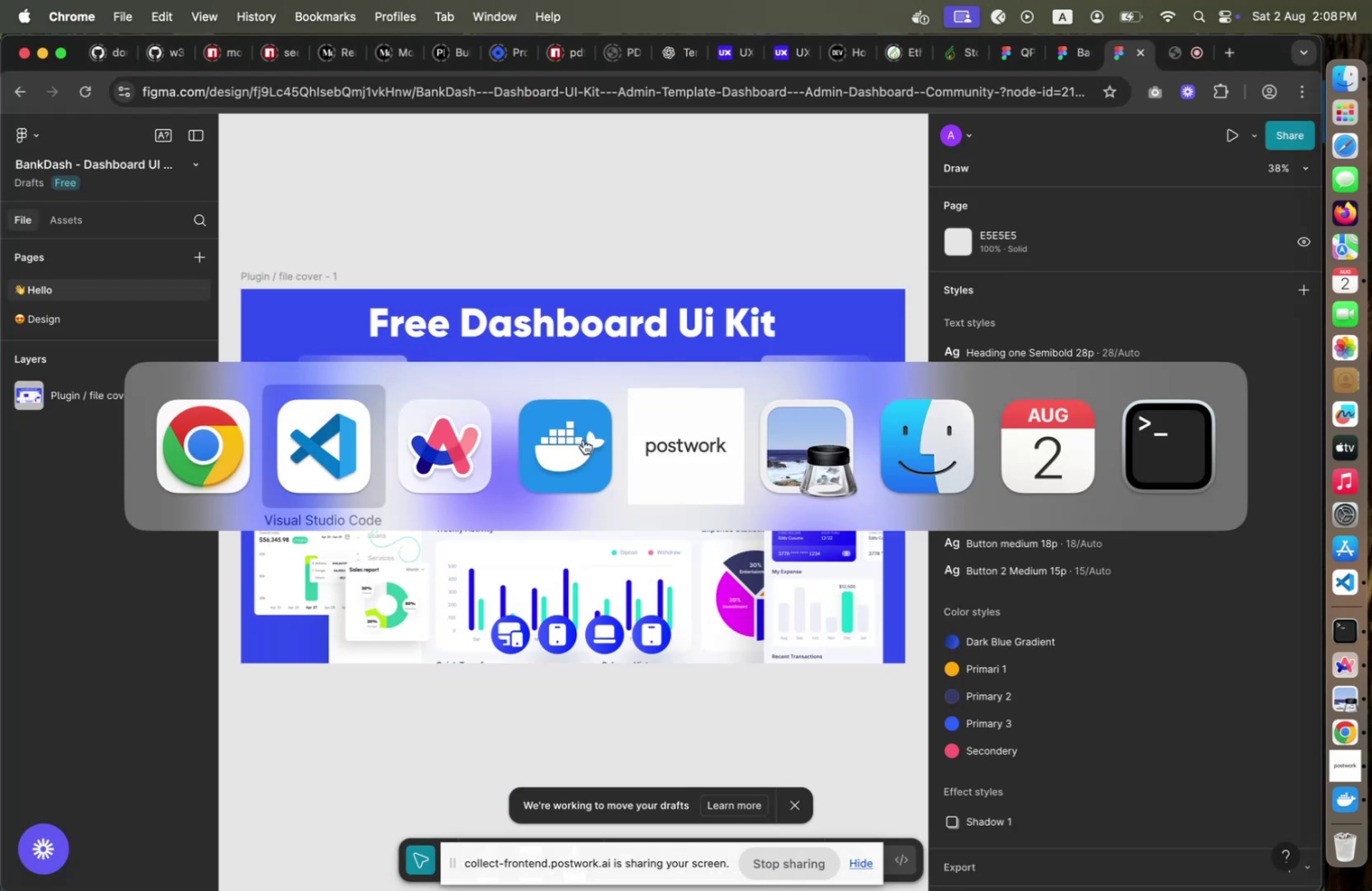 
key(Meta+Tab)
 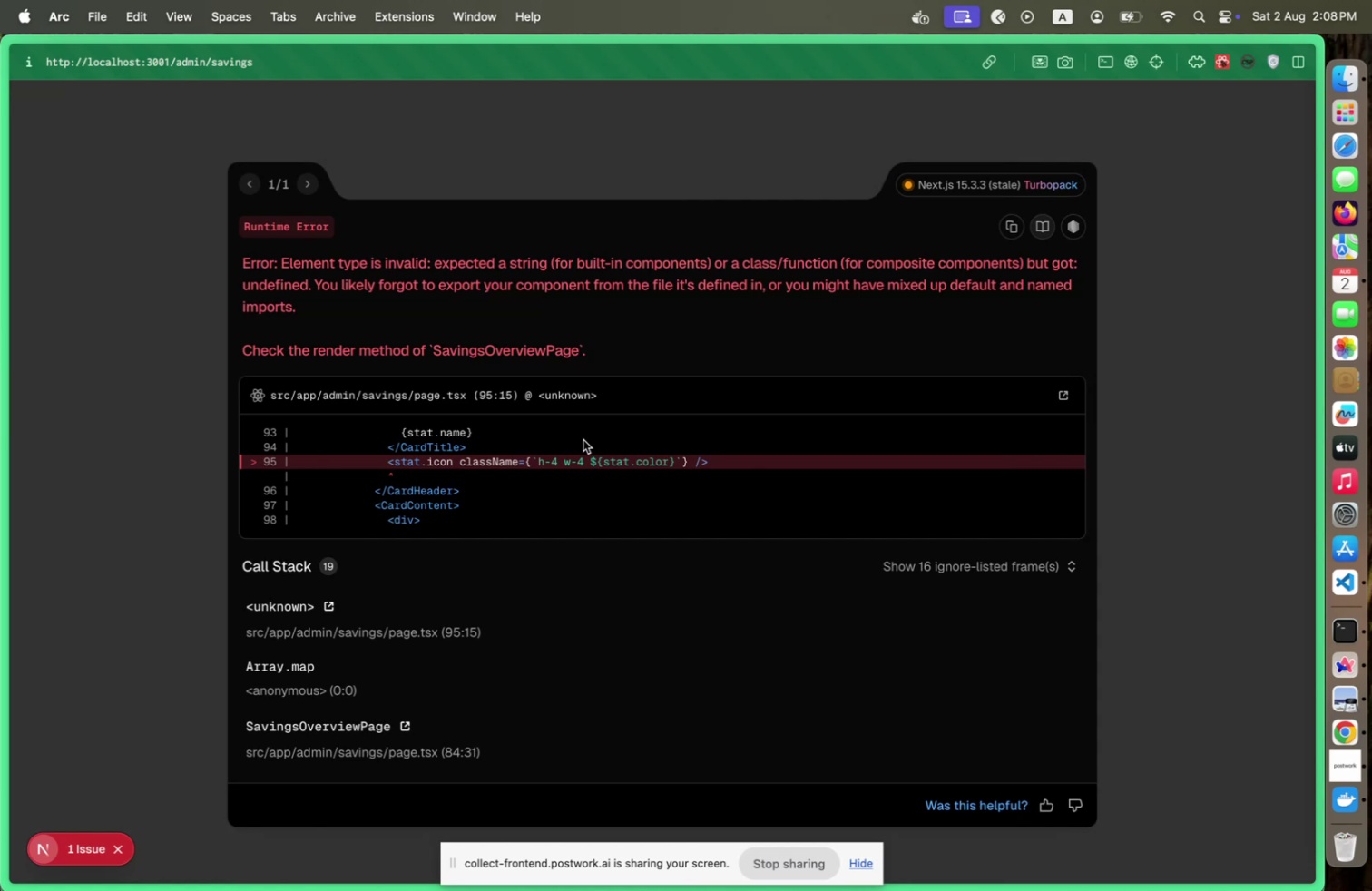 
key(Meta+CommandLeft)
 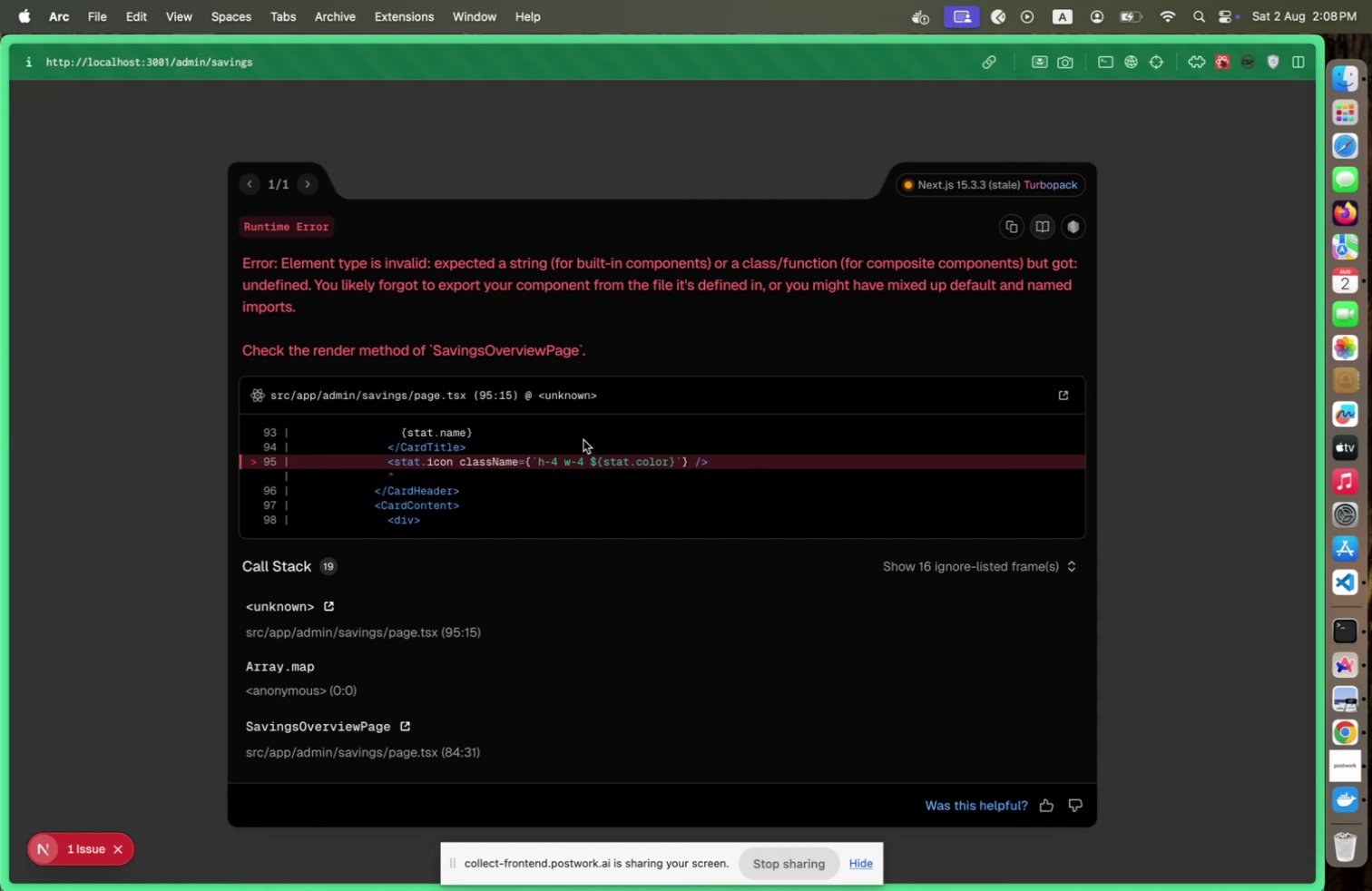 
key(Meta+Tab)
 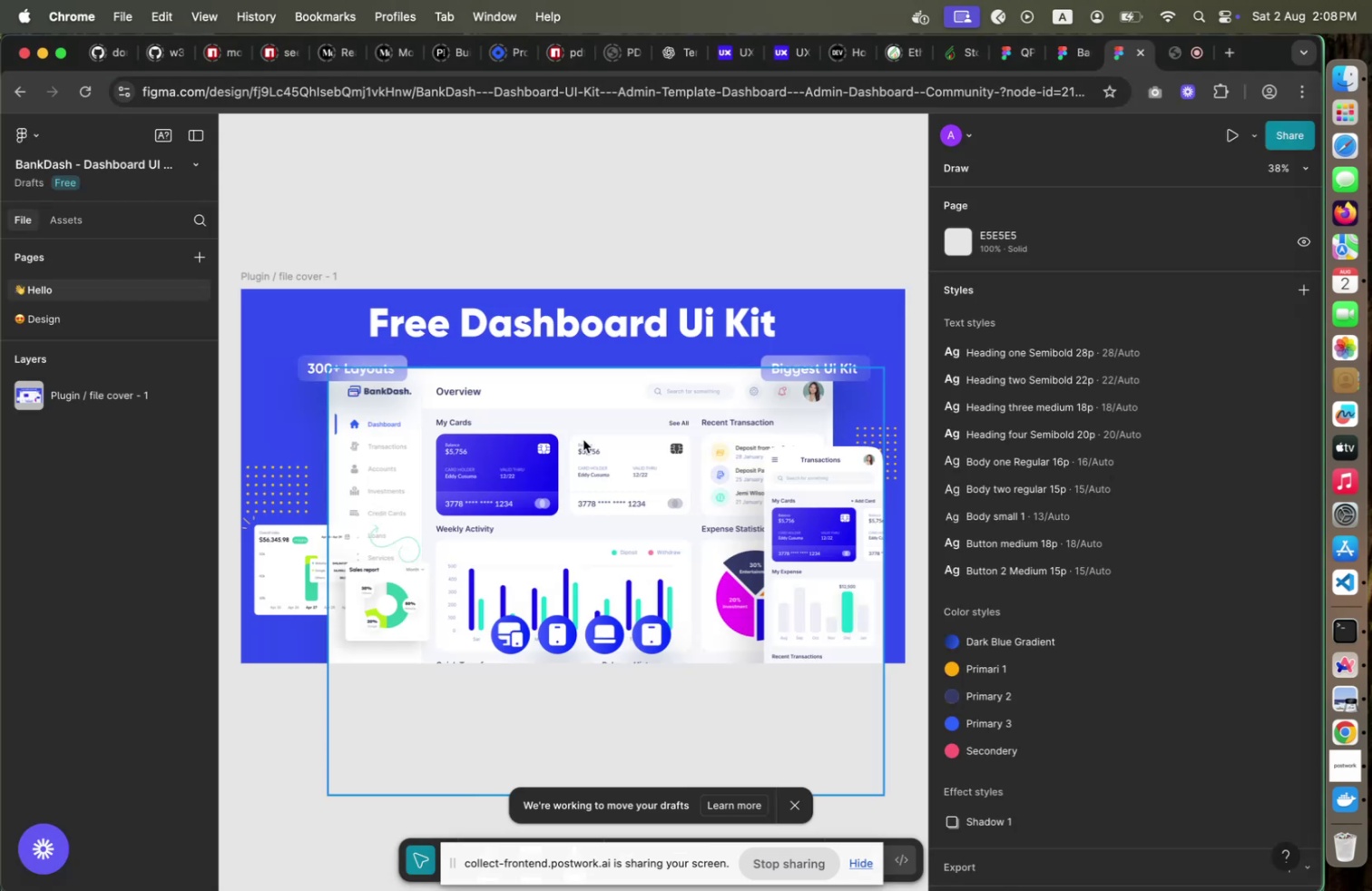 
key(Meta+Tab)
 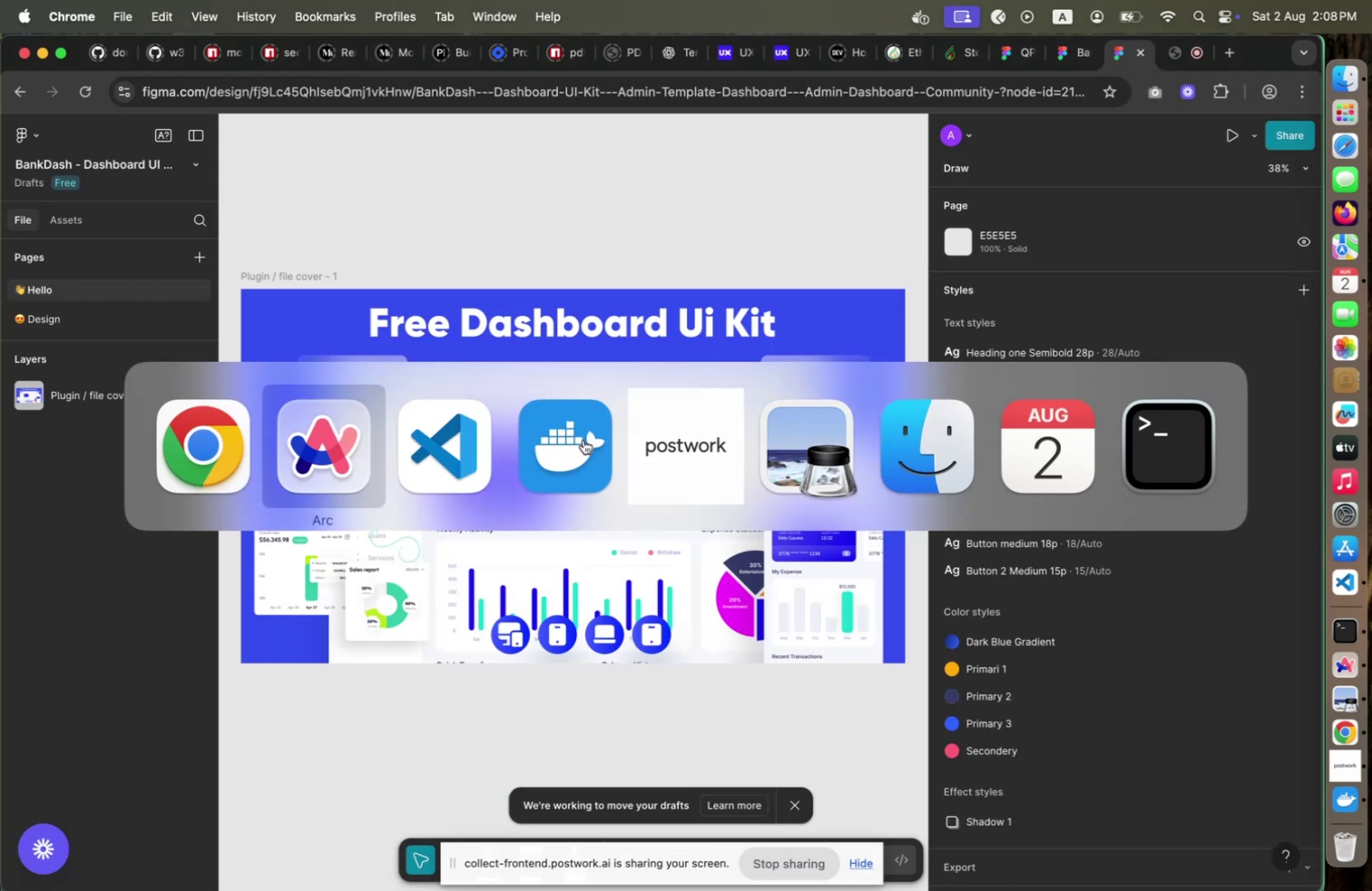 
key(Meta+Tab)
 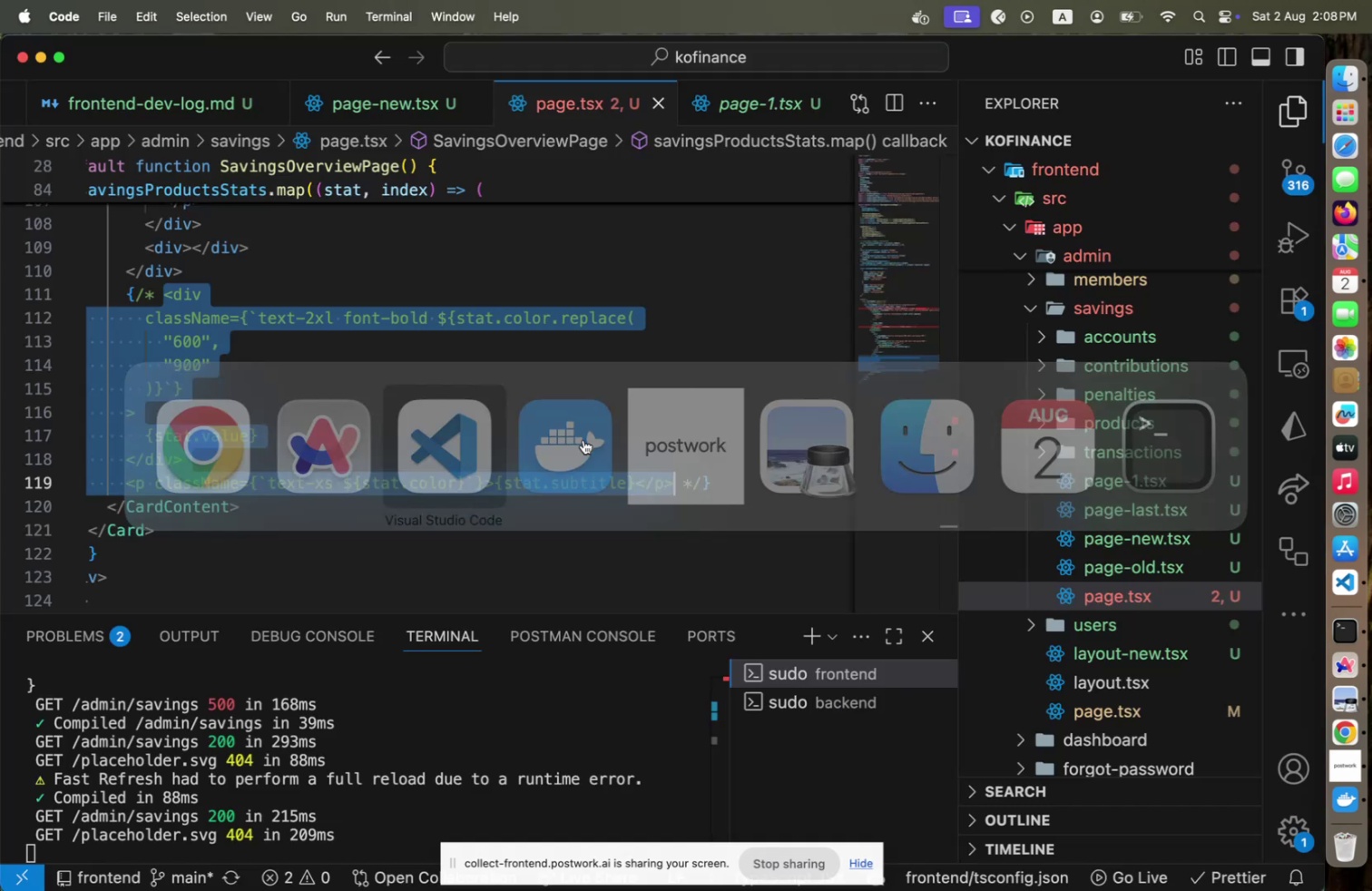 
hold_key(key=ArrowUp, duration=0.98)
 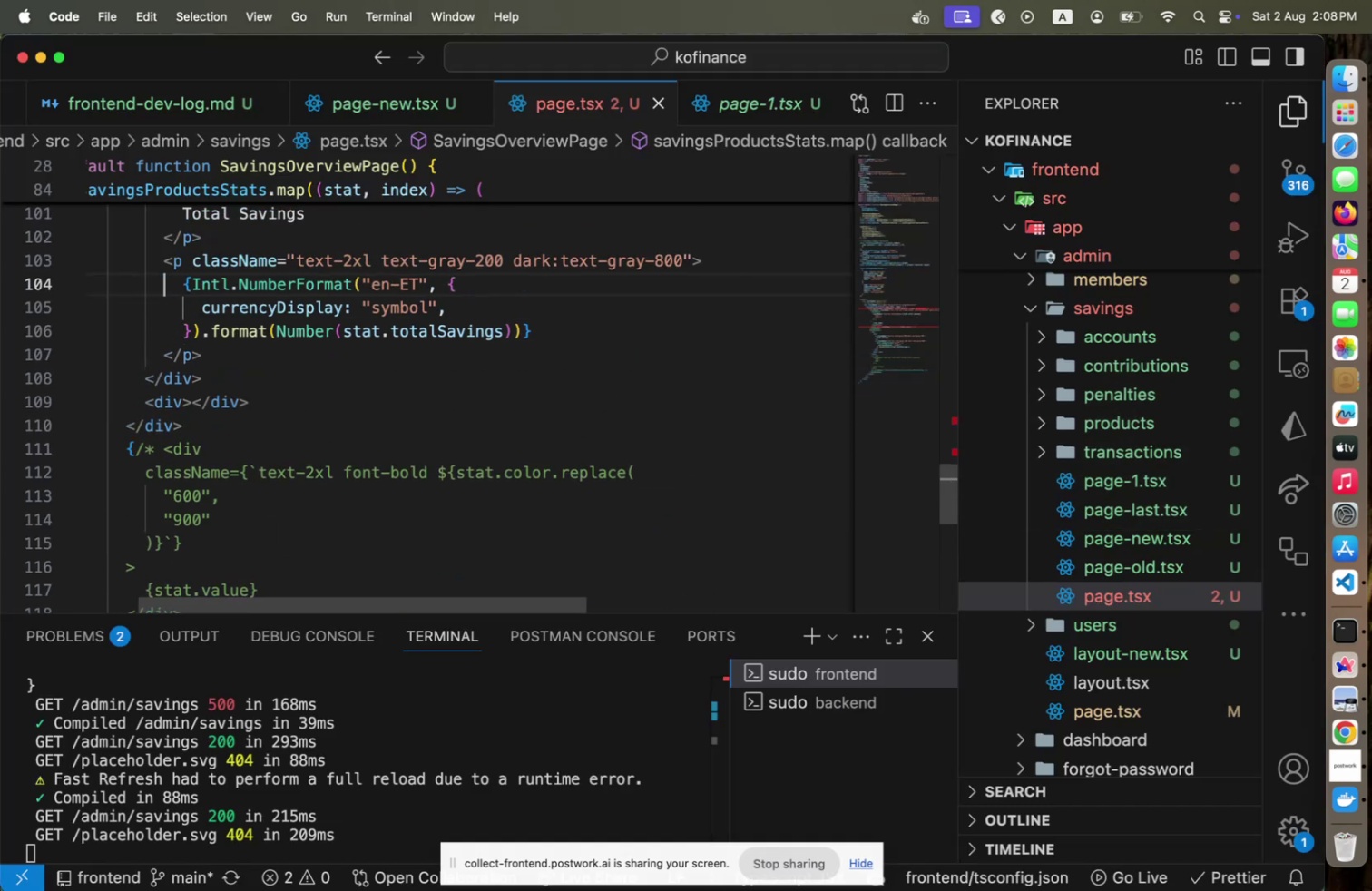 
hold_key(key=ArrowUp, duration=1.12)
 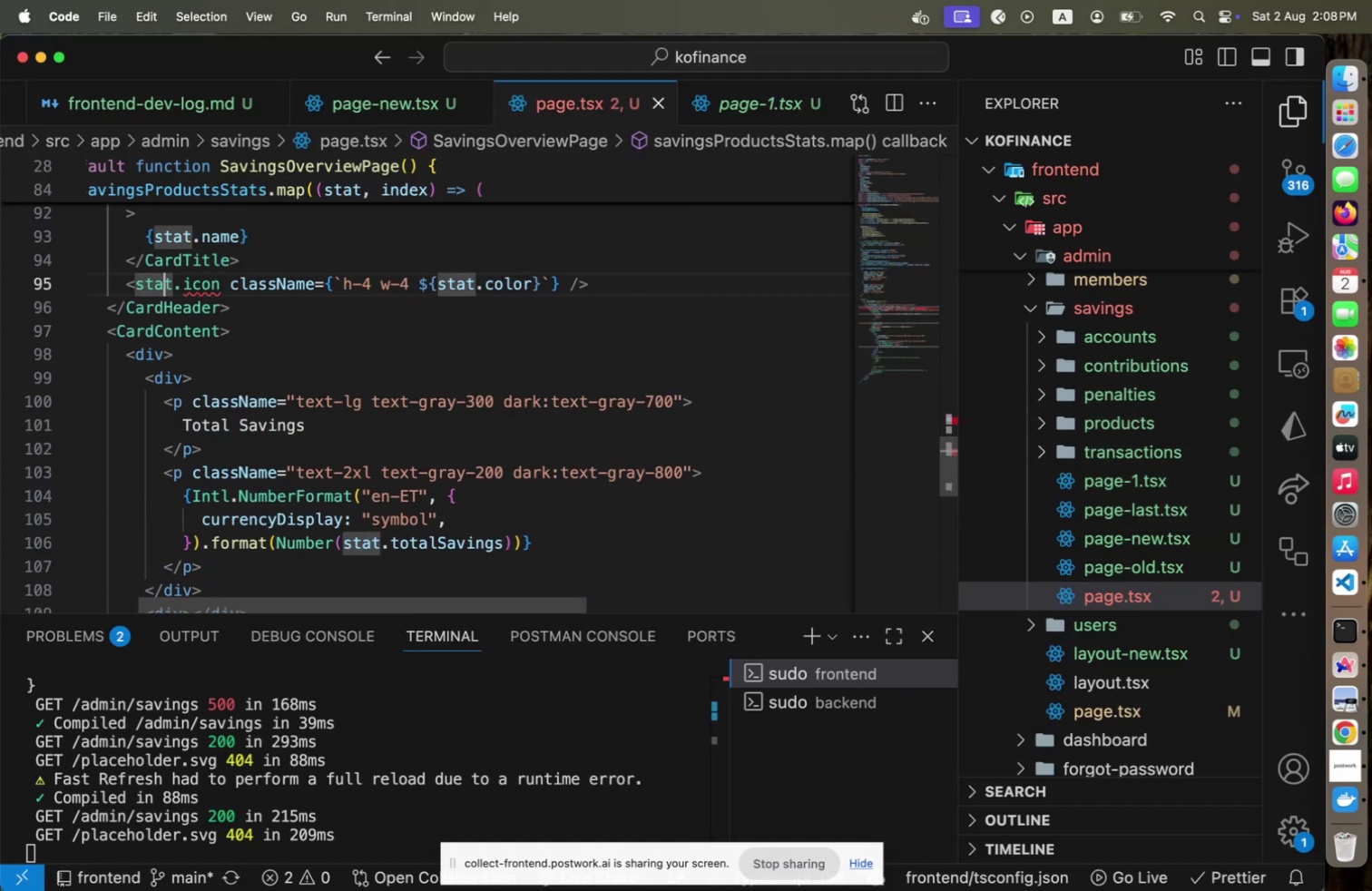 
key(Meta+Slash)
 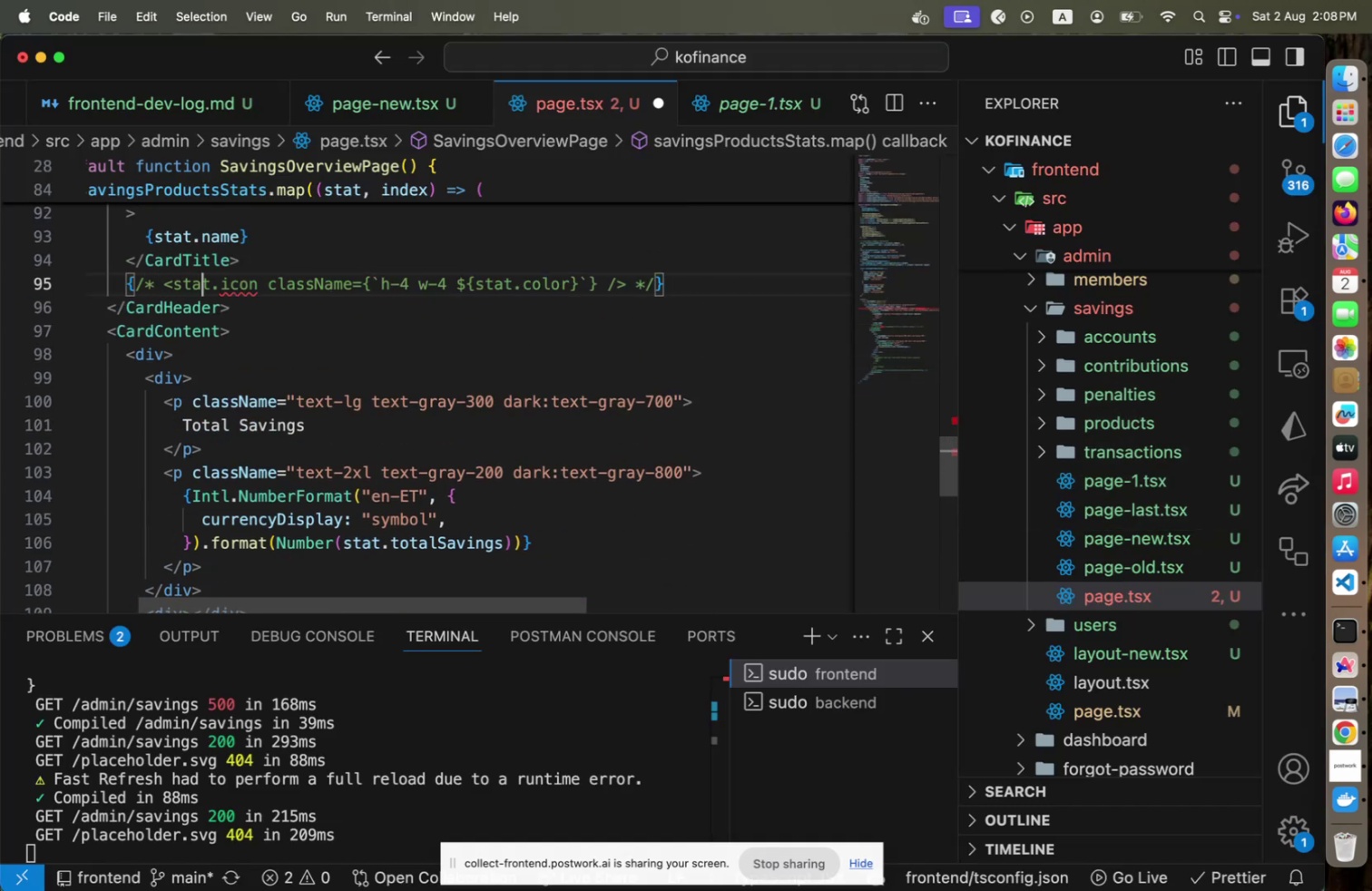 
key(Meta+CommandLeft)
 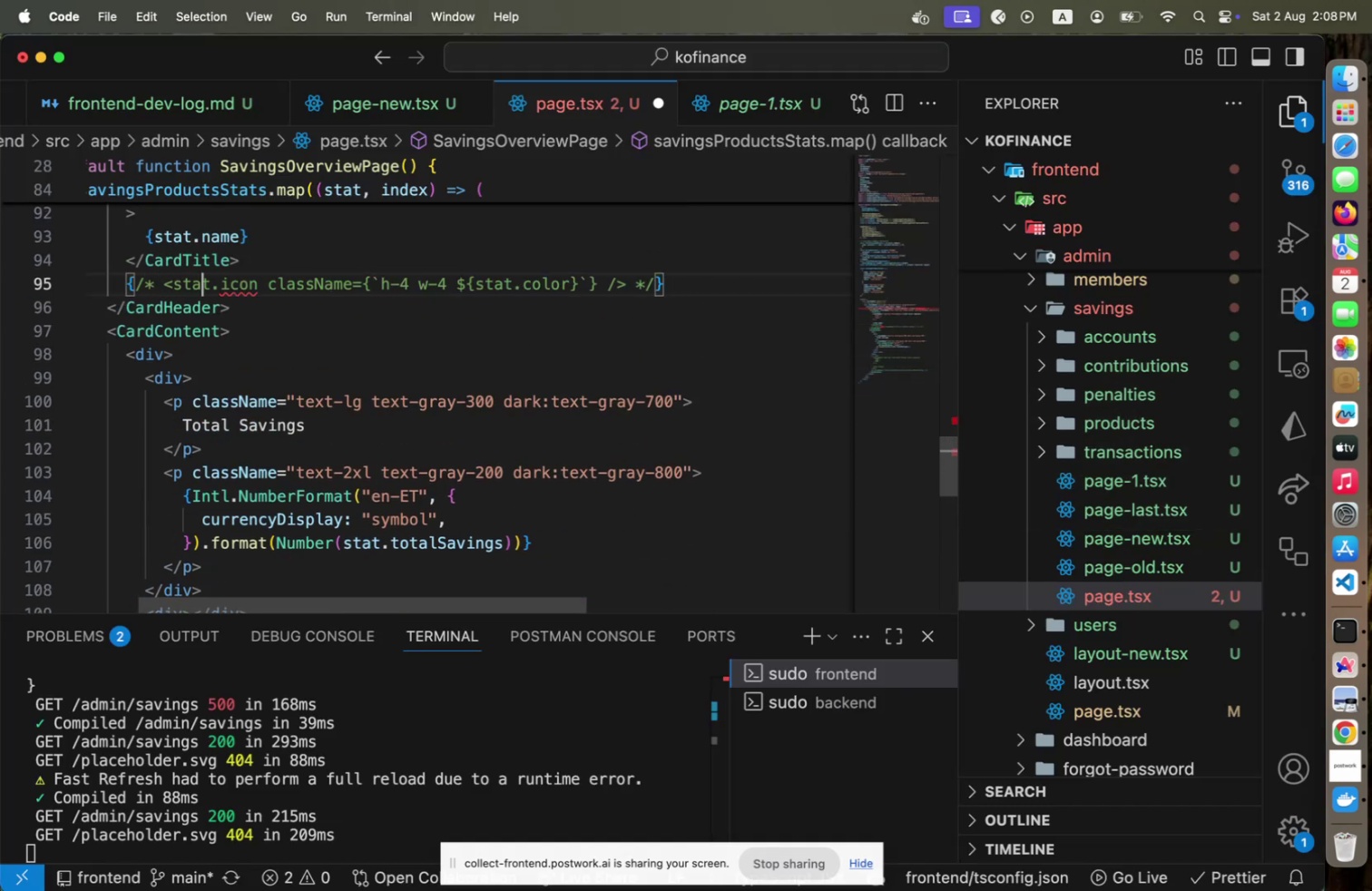 
key(Meta+S)
 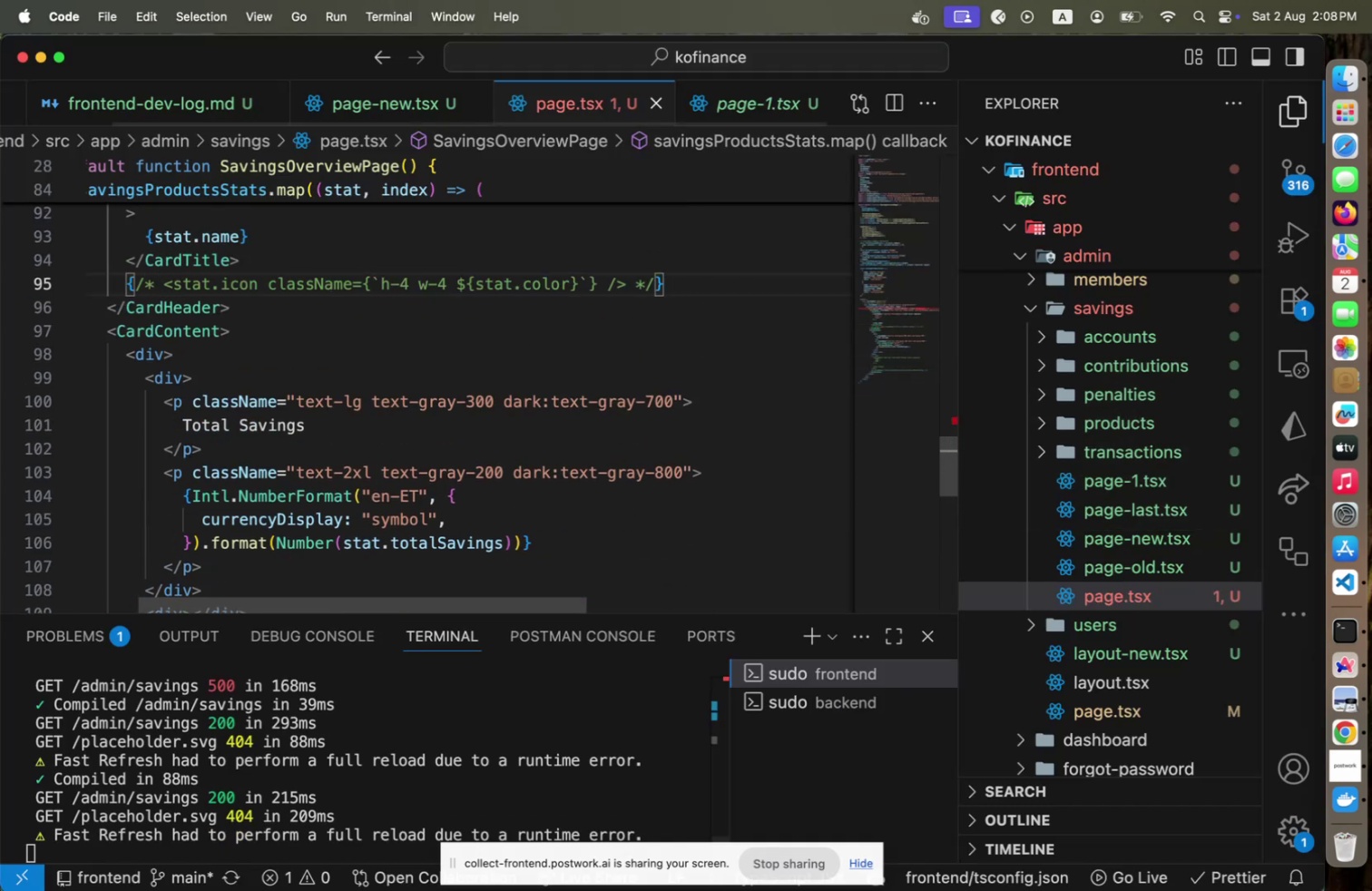 
key(Meta+CommandLeft)
 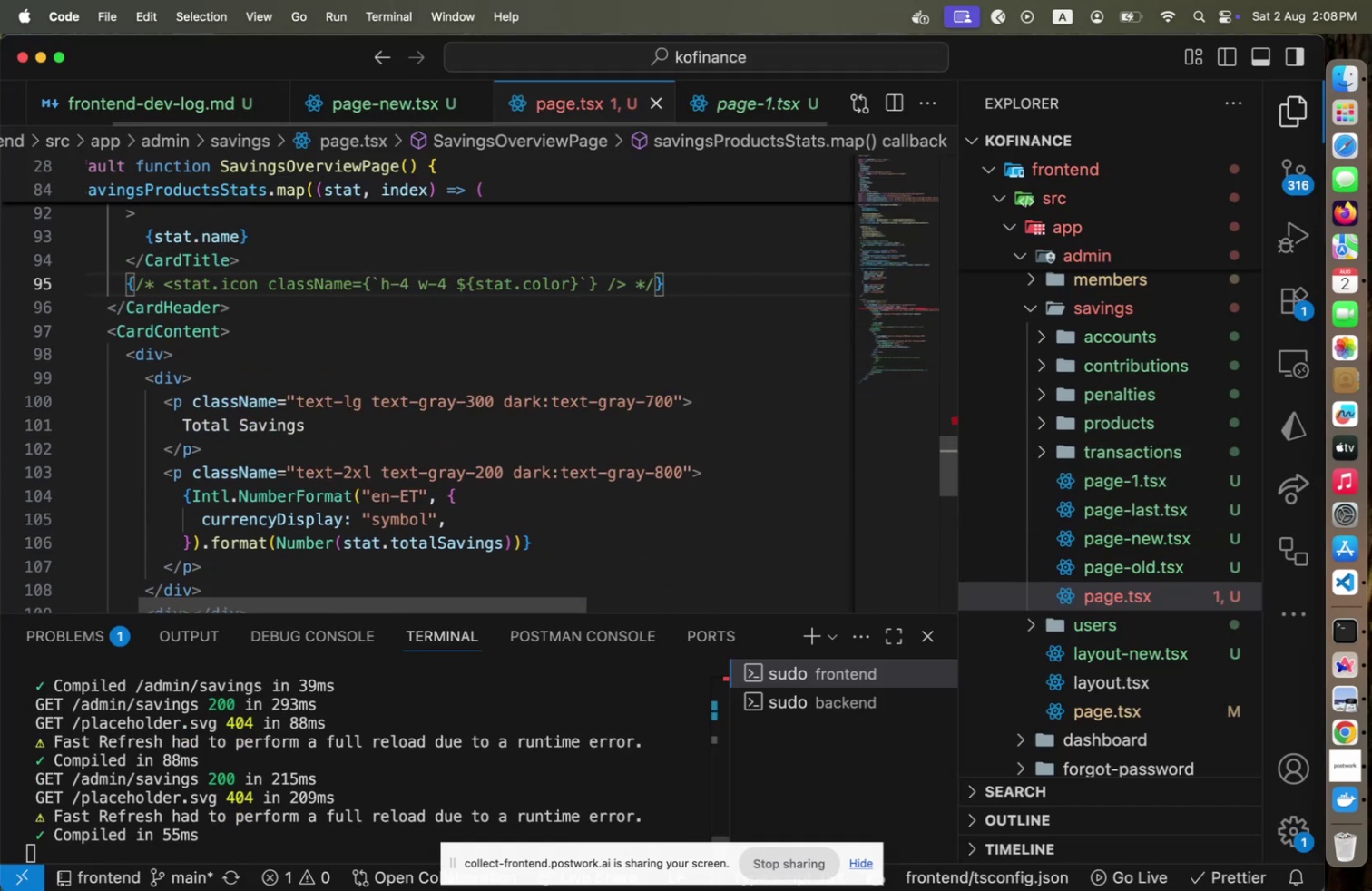 
key(Meta+Tab)
 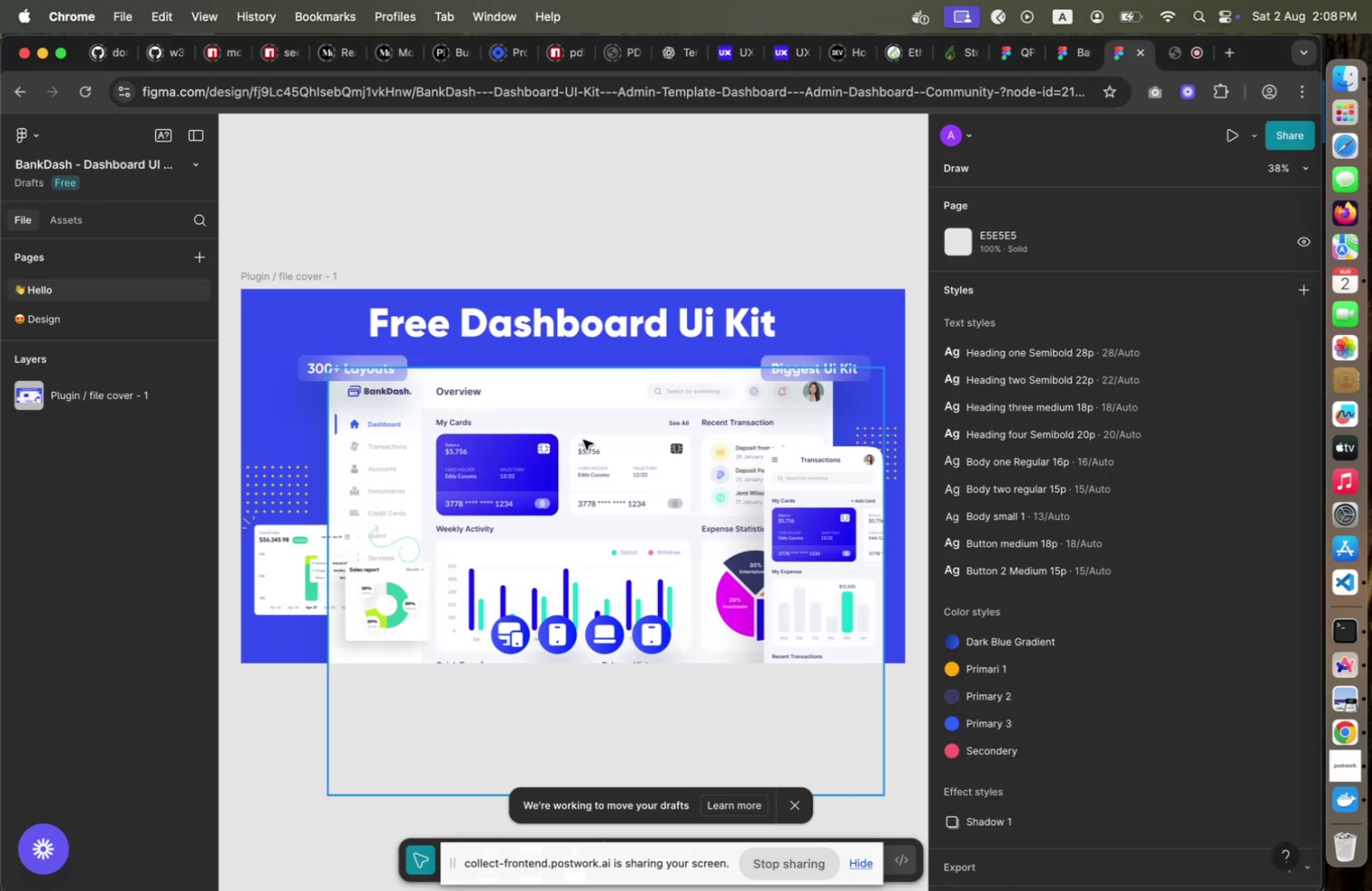 
key(Meta+Tab)
 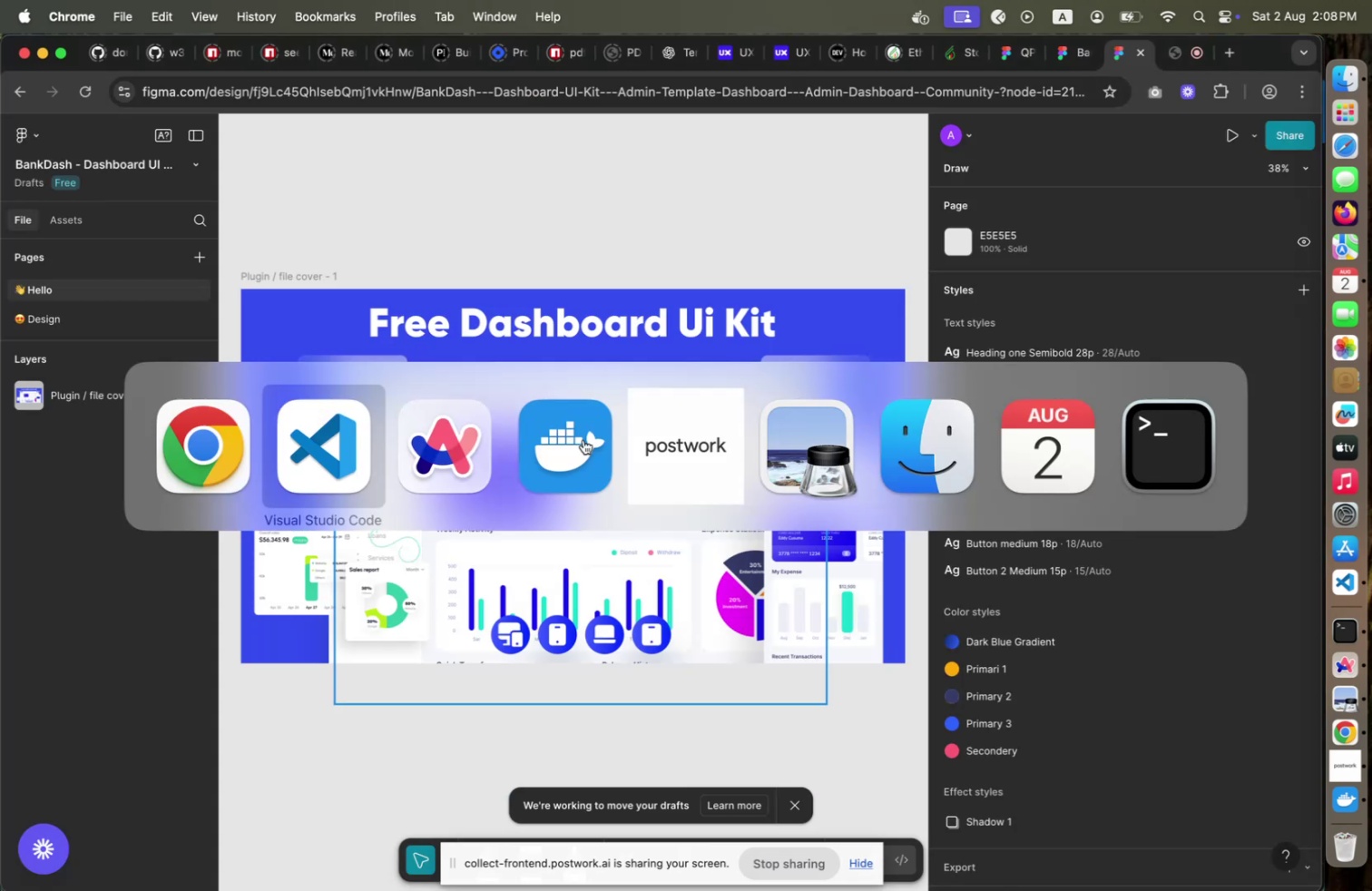 
hold_key(key=Tab, duration=0.32)
 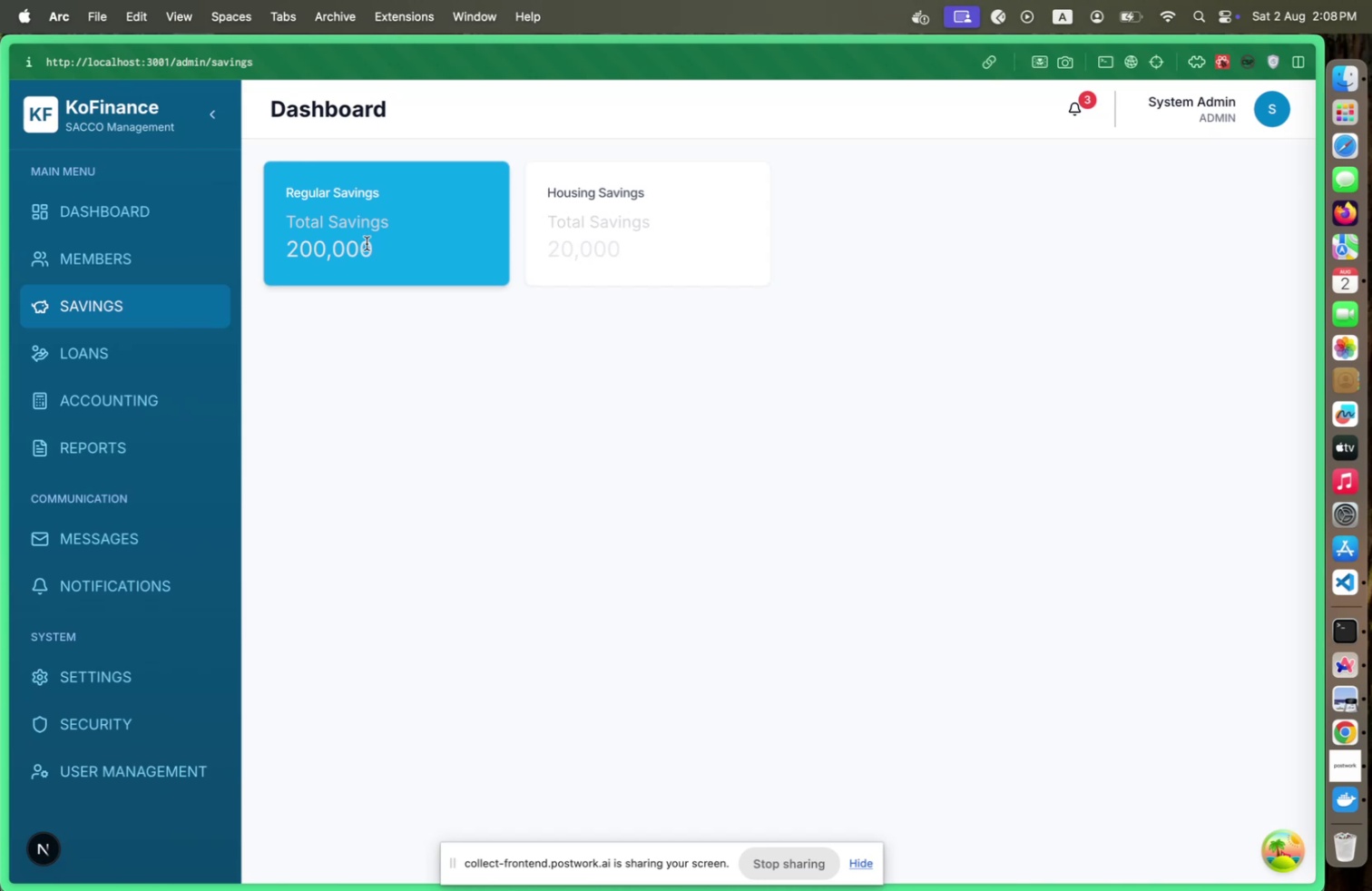 
left_click_drag(start_coordinate=[278, 198], to_coordinate=[416, 273])
 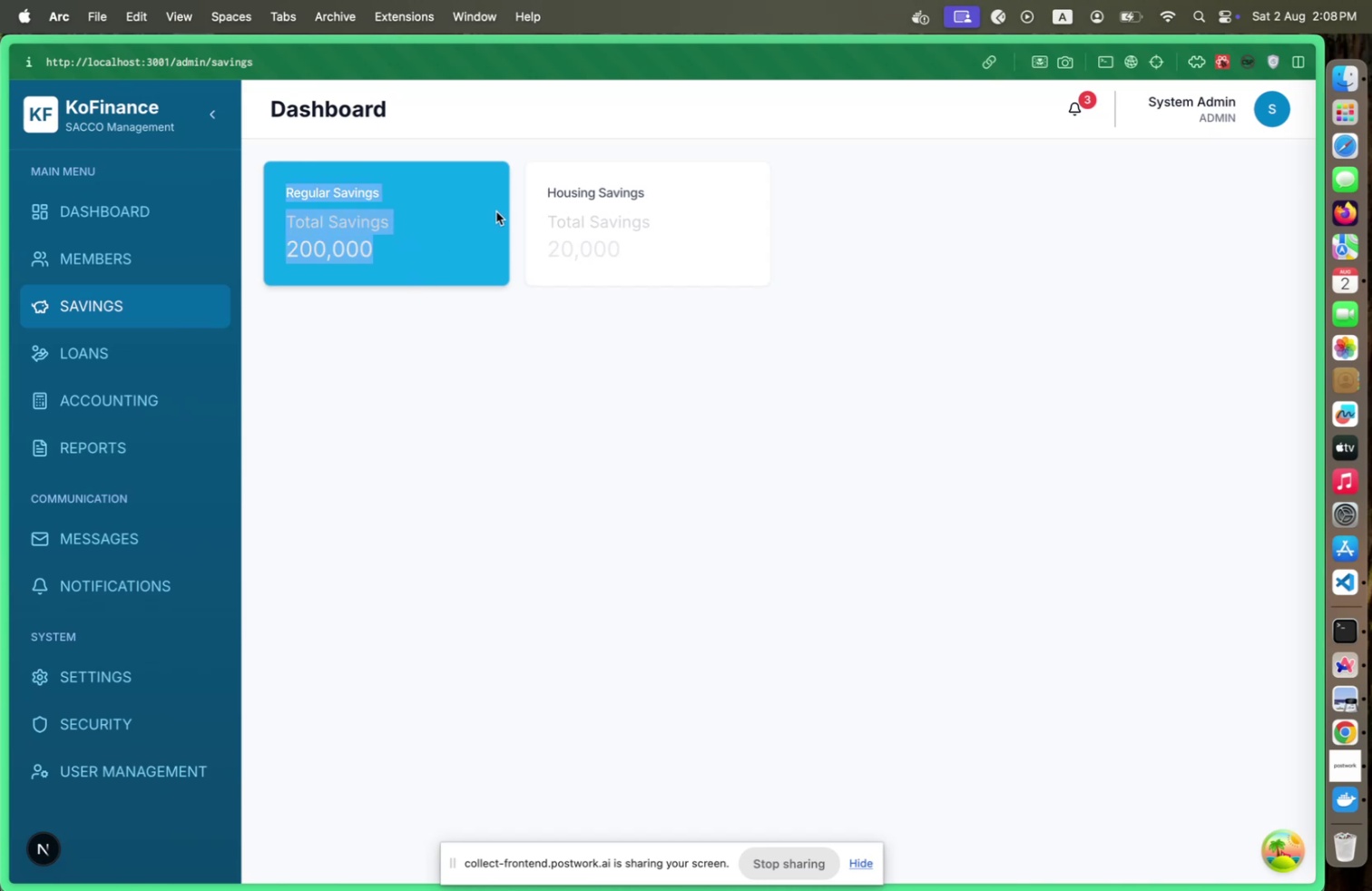 
left_click([496, 211])
 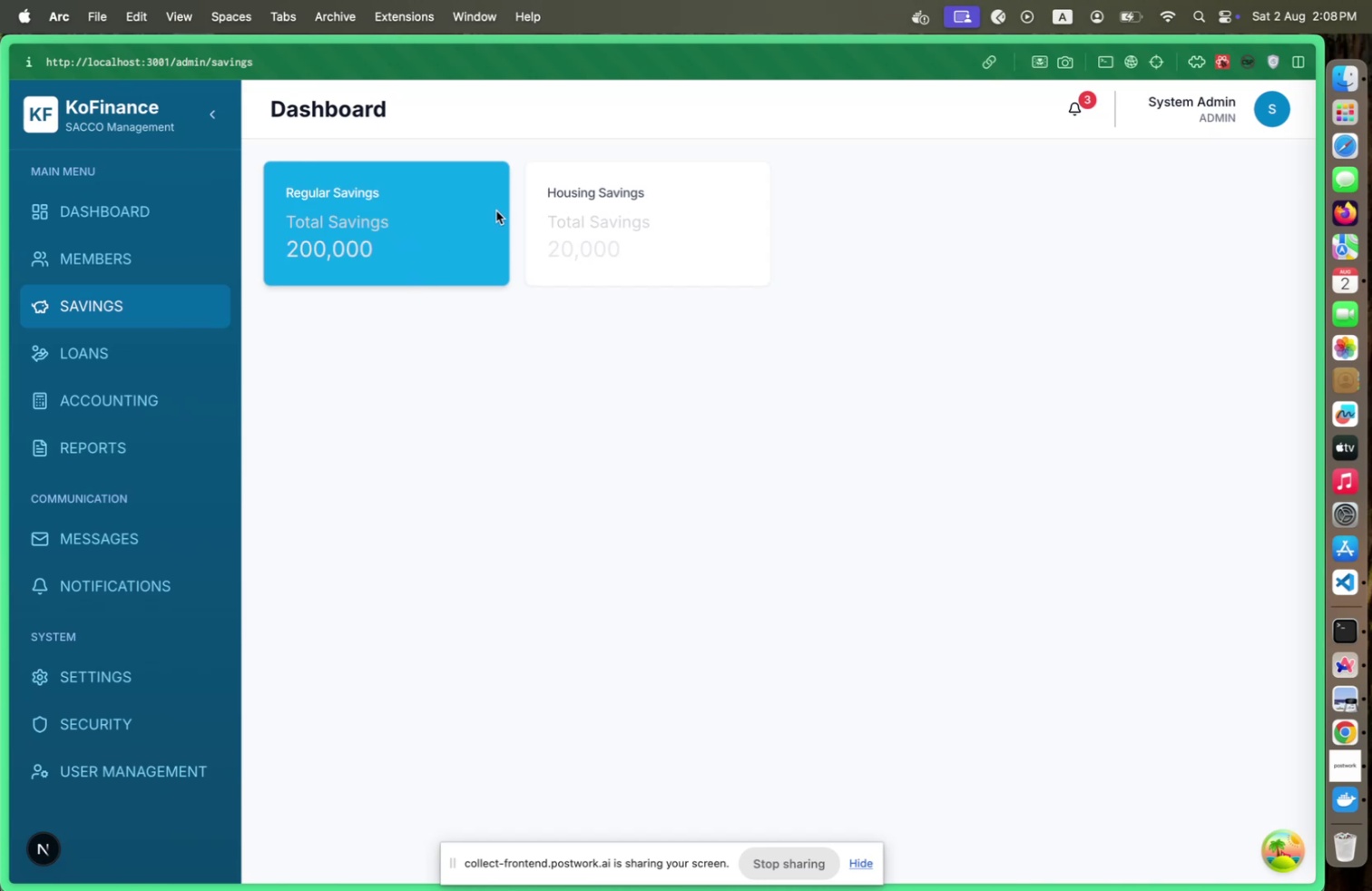 
key(Meta+CommandLeft)
 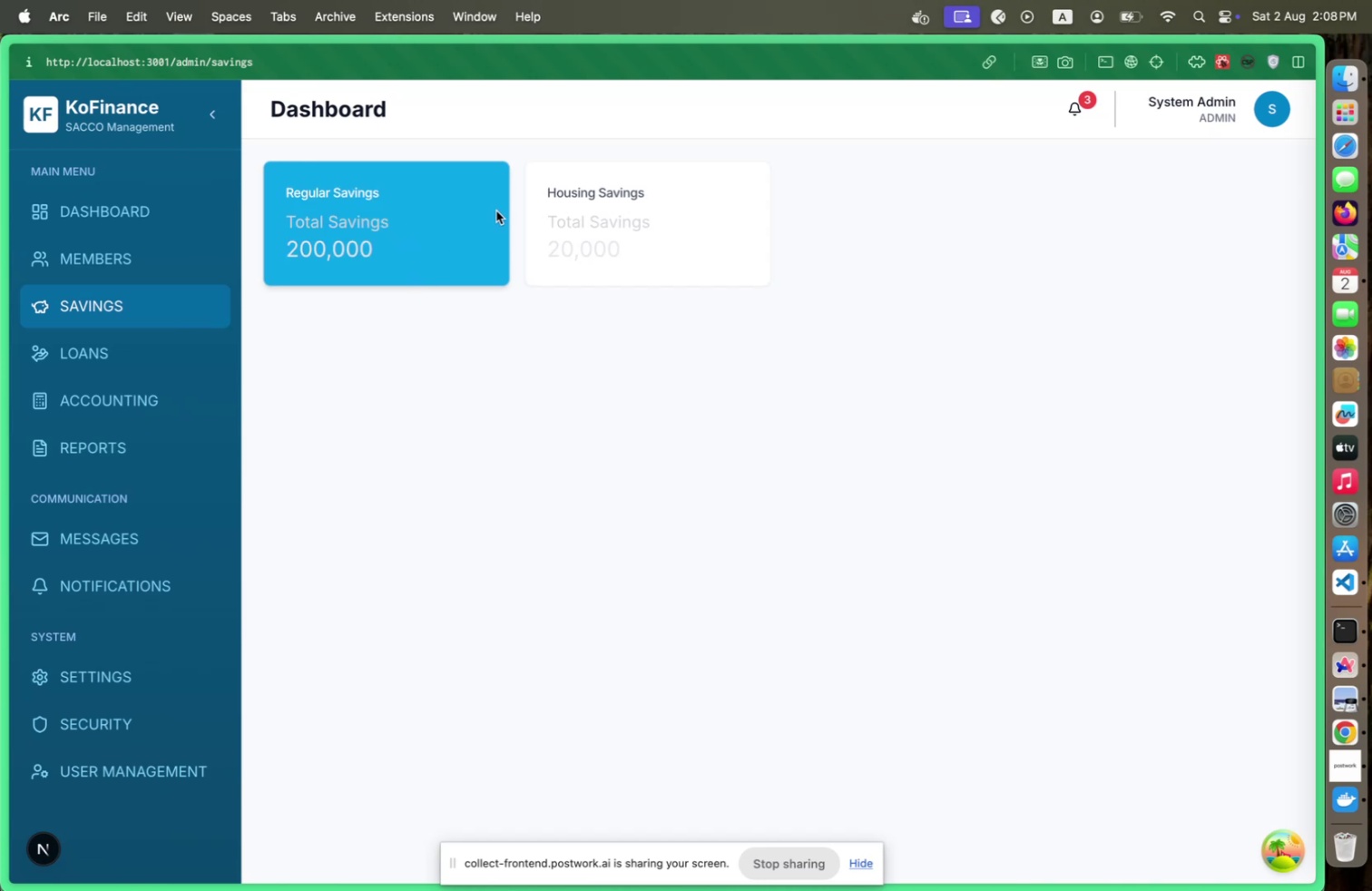 
key(Meta+Tab)
 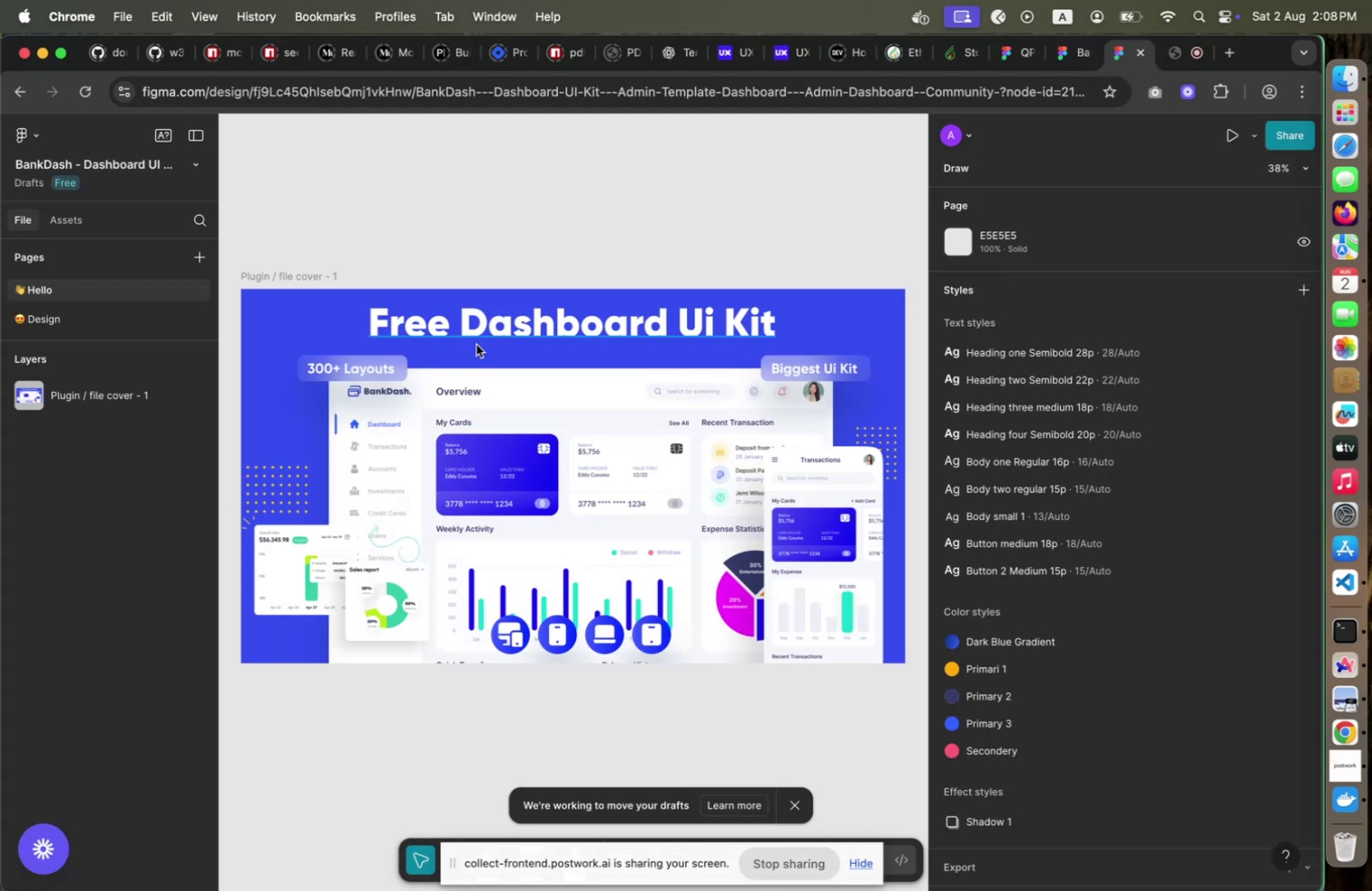 
key(Meta+Tab)
 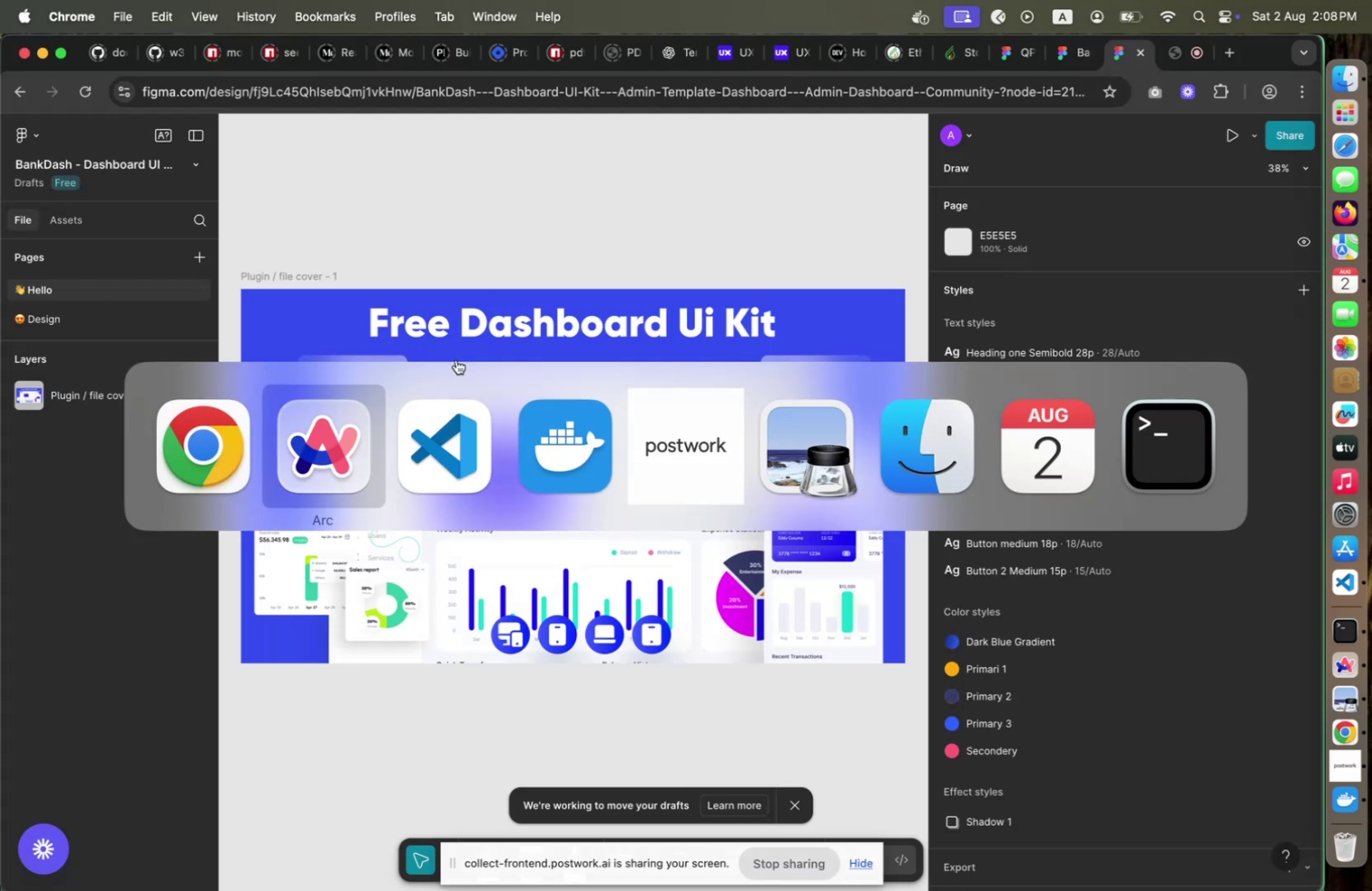 
key(Meta+Tab)
 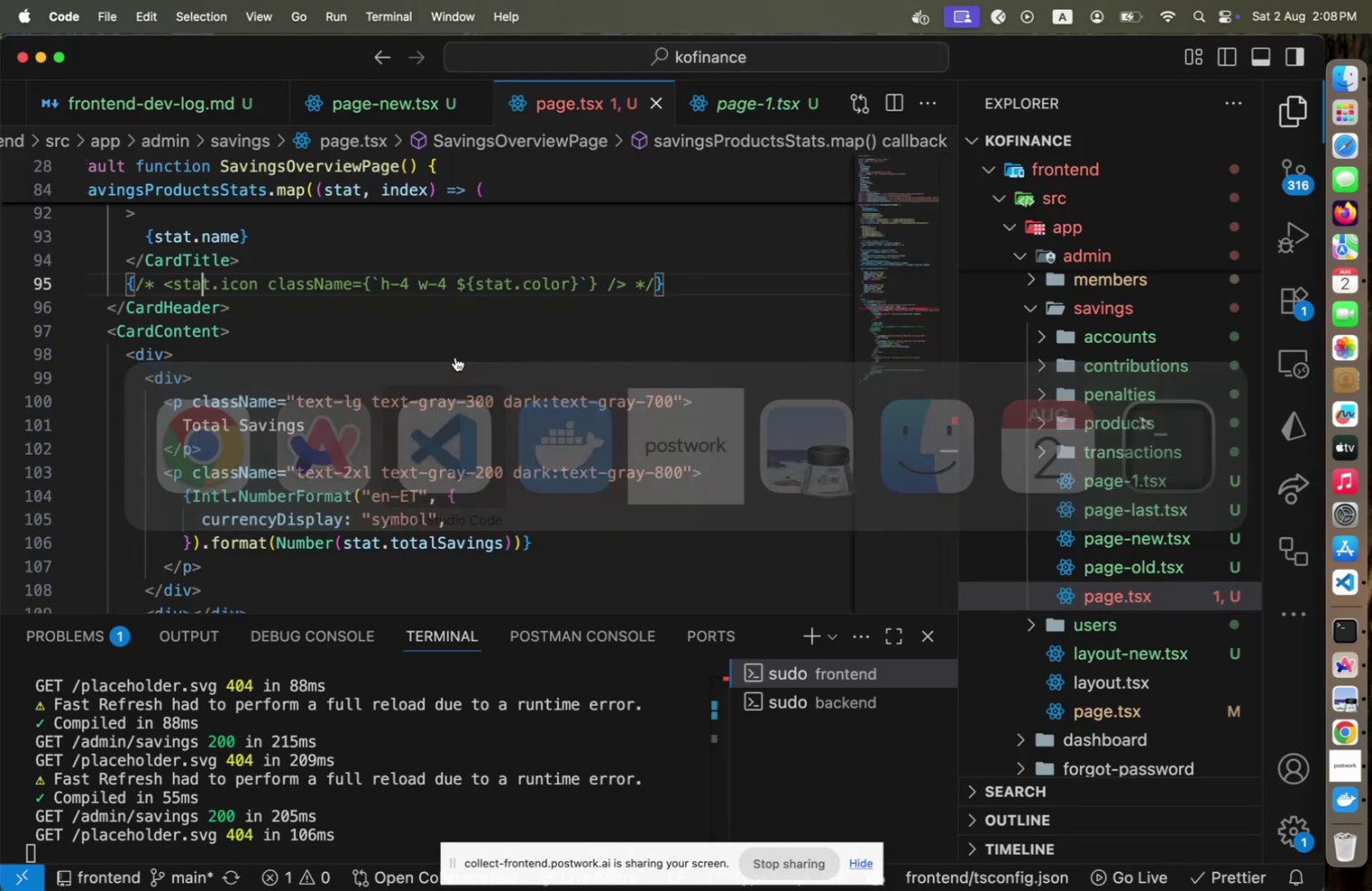 
scroll: coordinate [456, 356], scroll_direction: up, amount: 14.0
 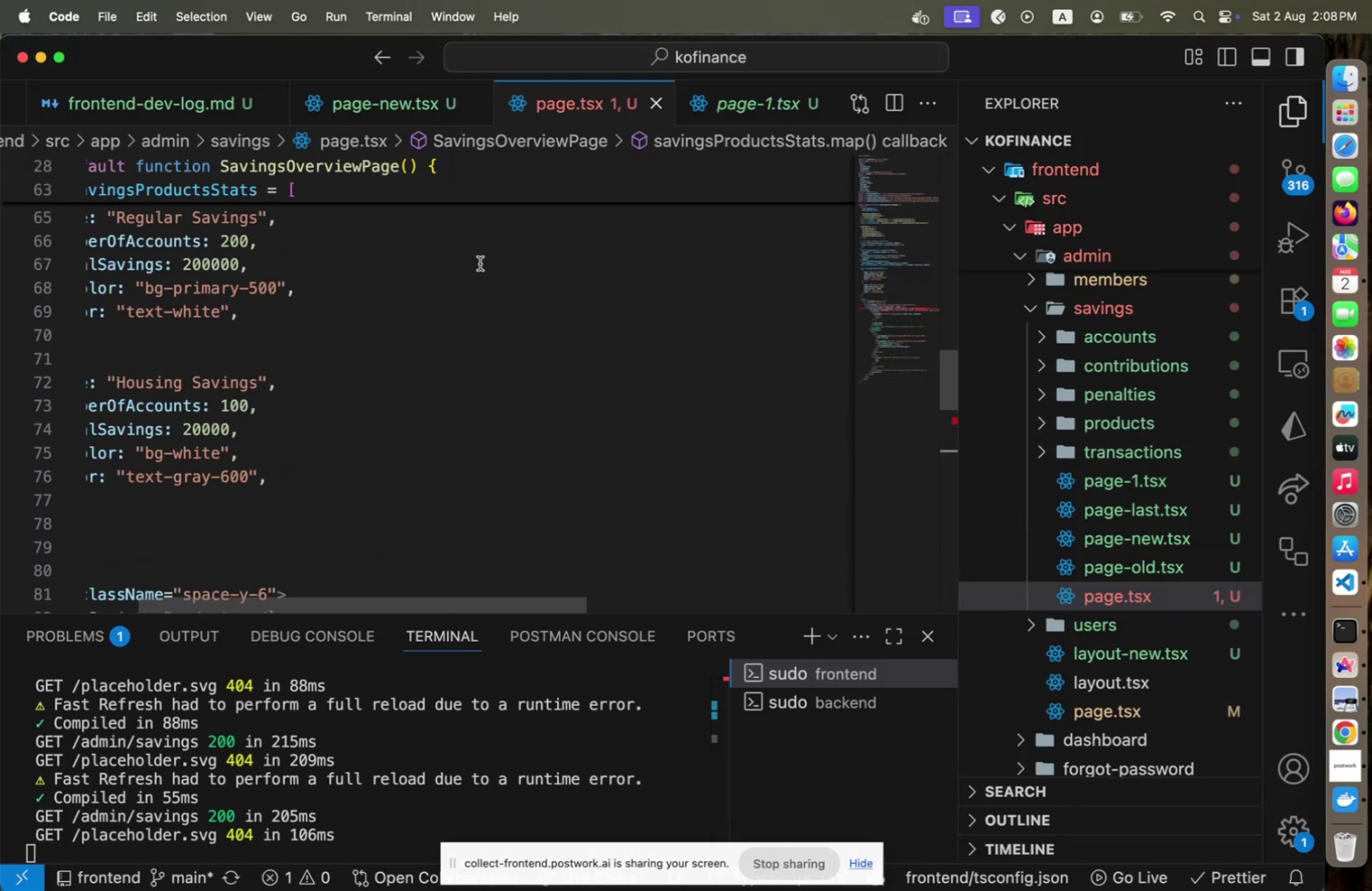 
left_click([480, 263])
 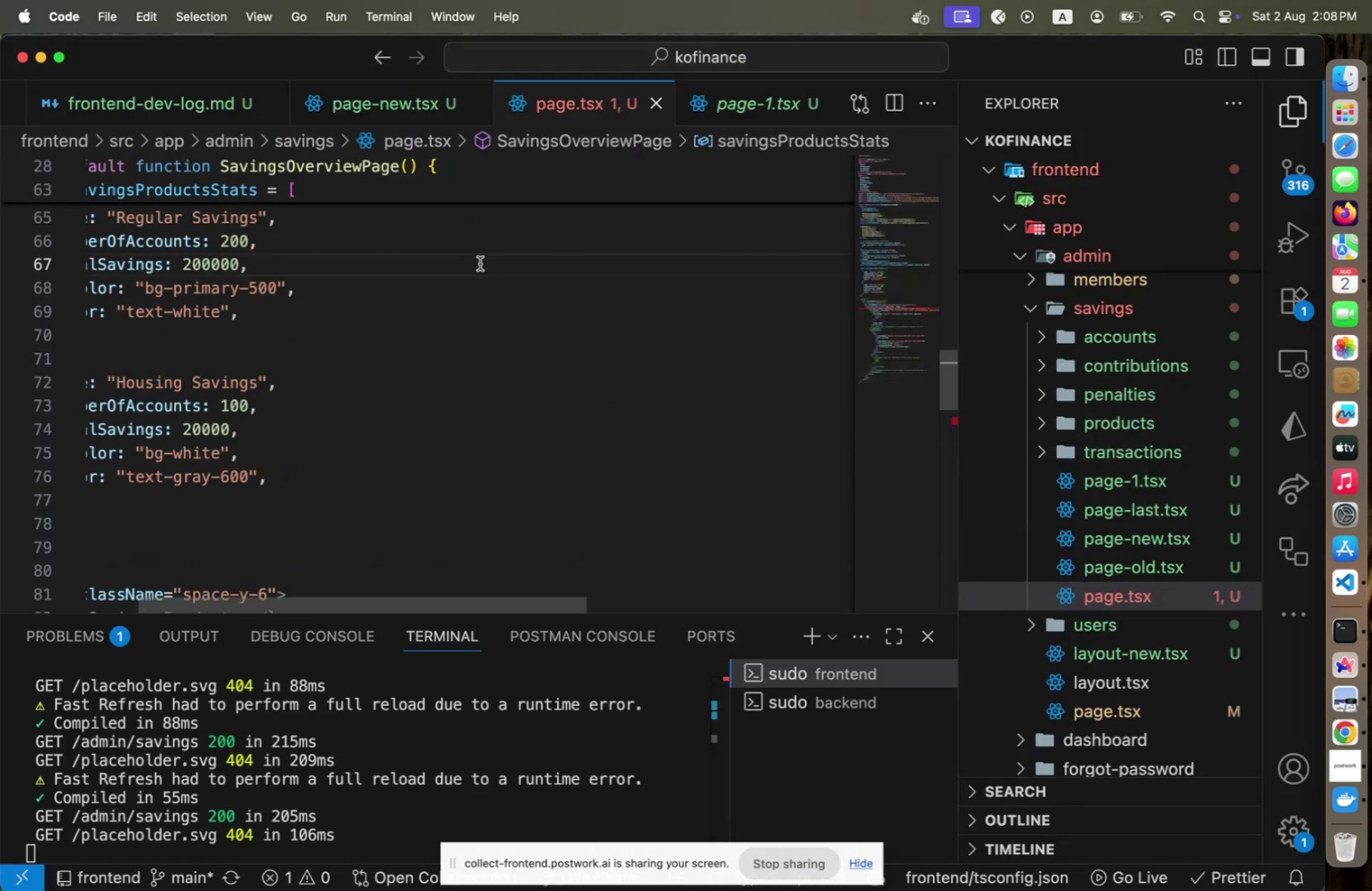 
key(ArrowDown)
 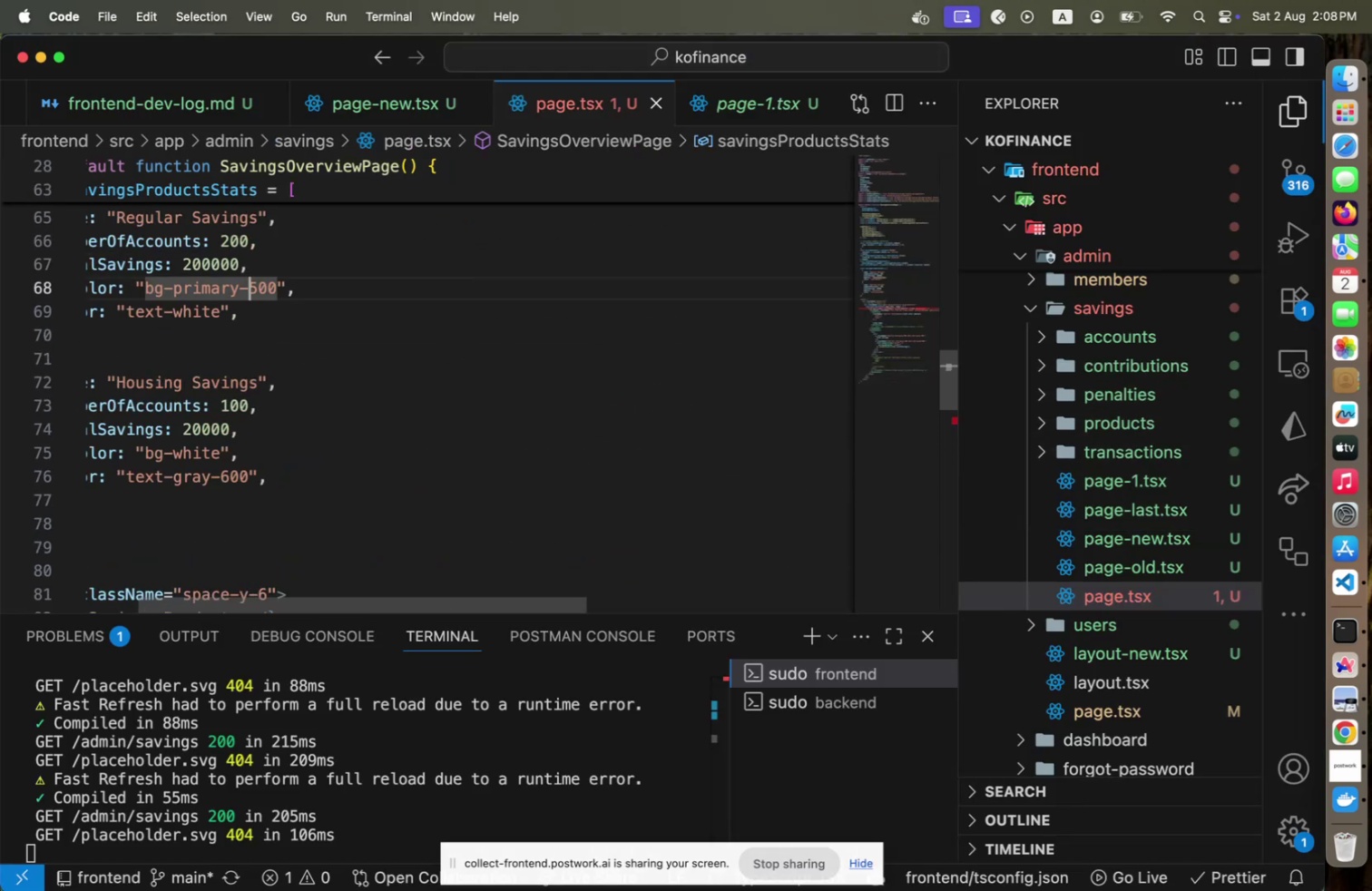 
key(Shift+ShiftLeft)
 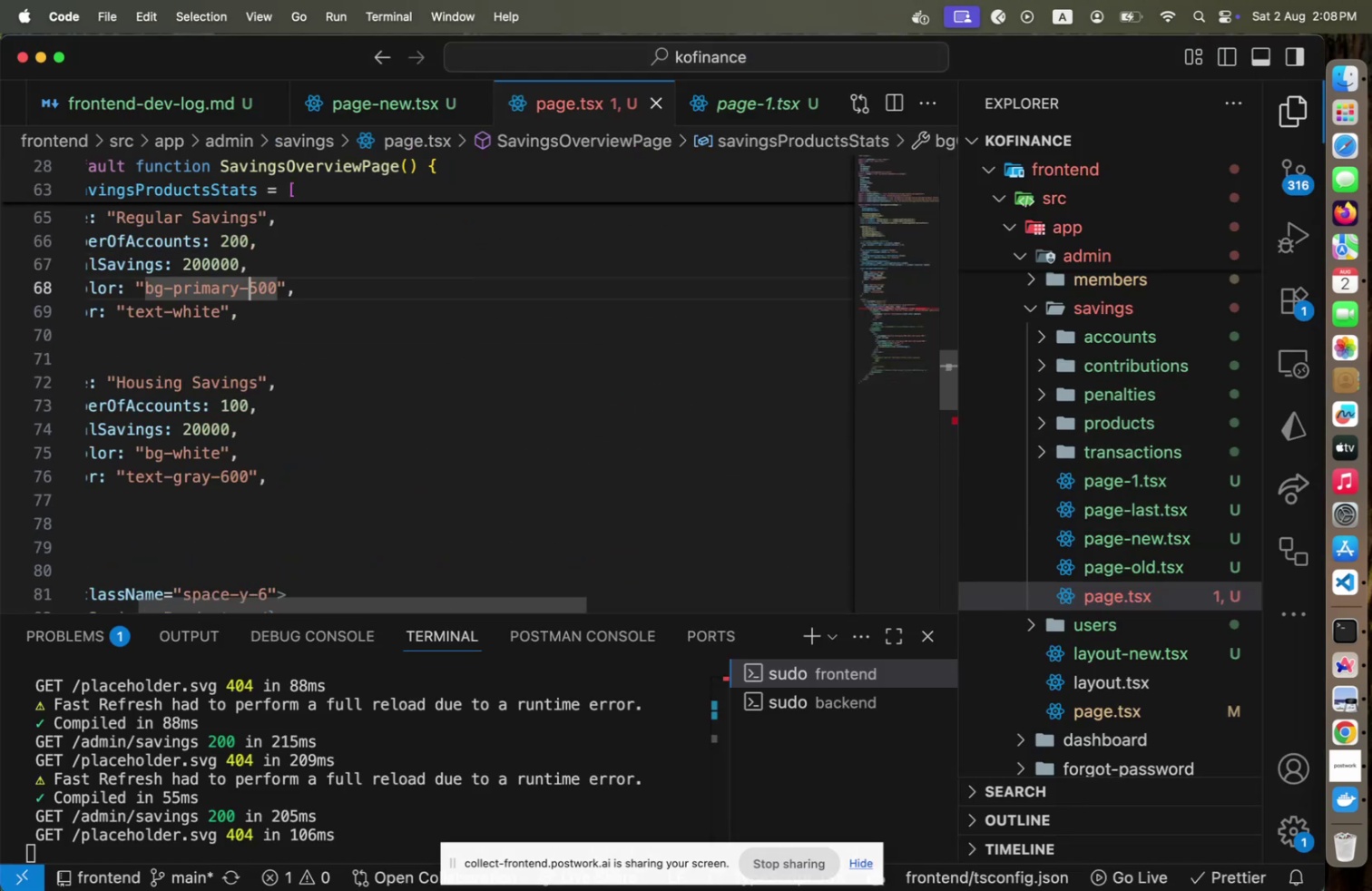 
key(Shift+ArrowRight)
 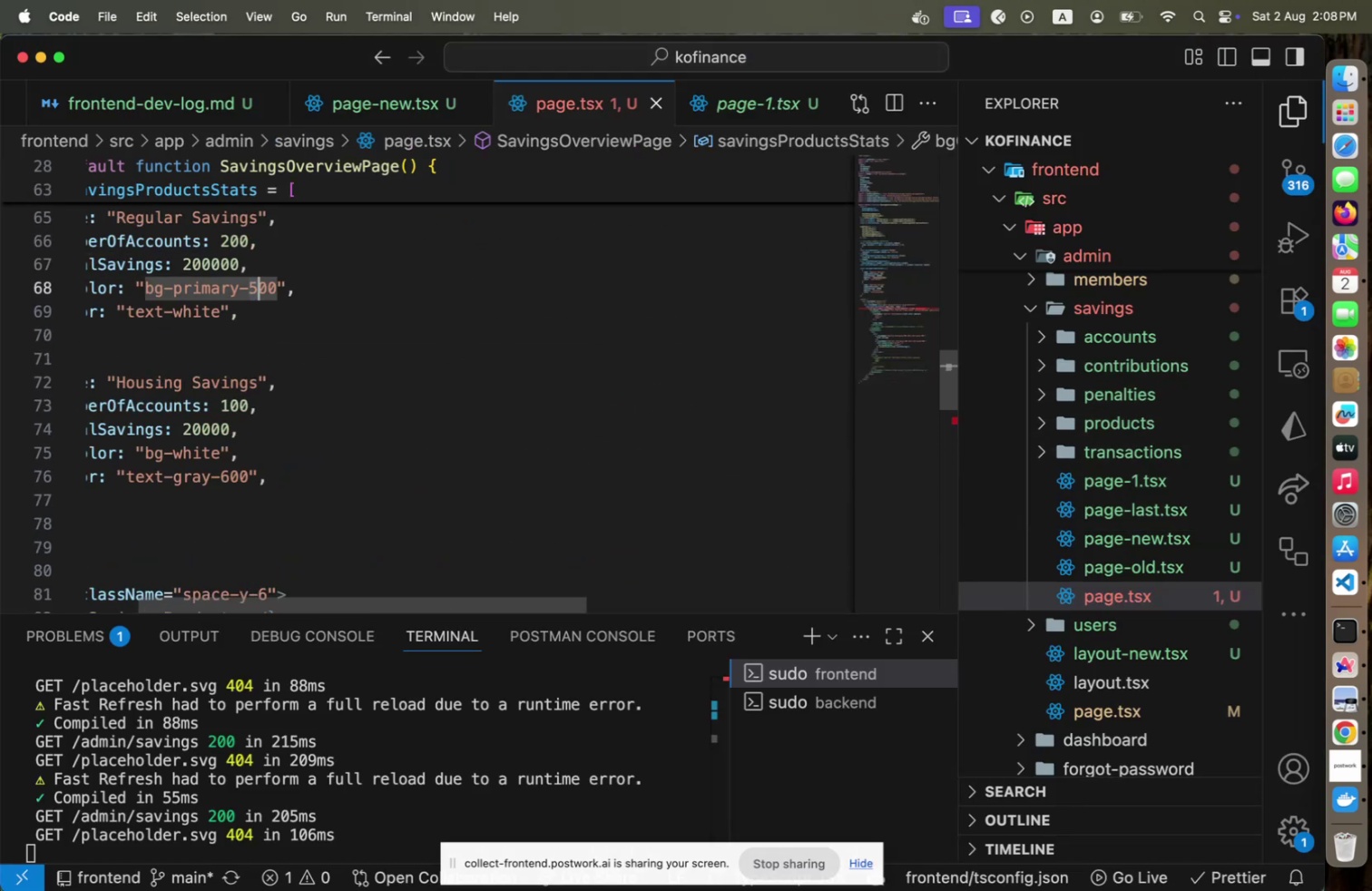 
key(4)
 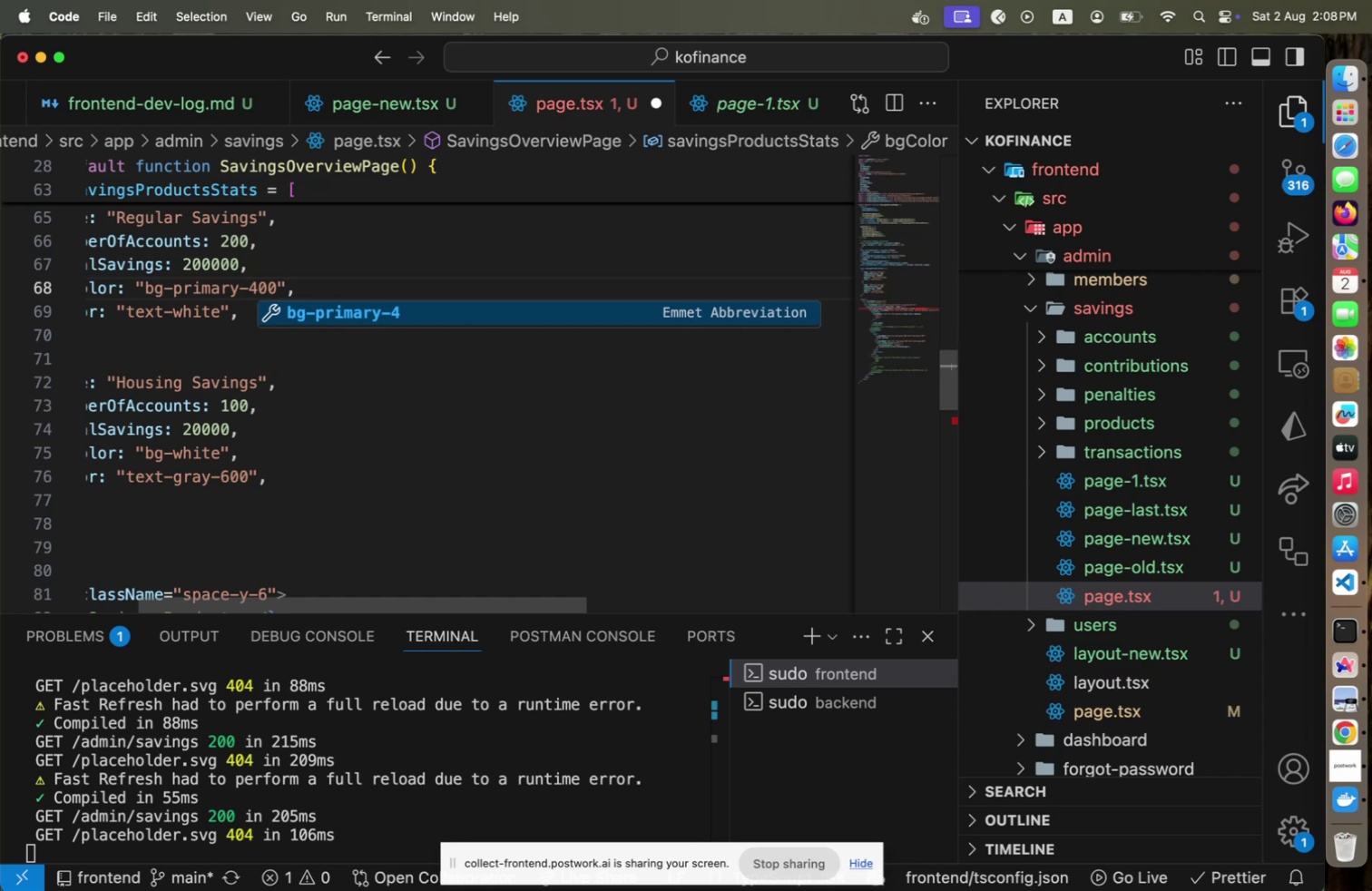 
key(Shift+ShiftLeft)
 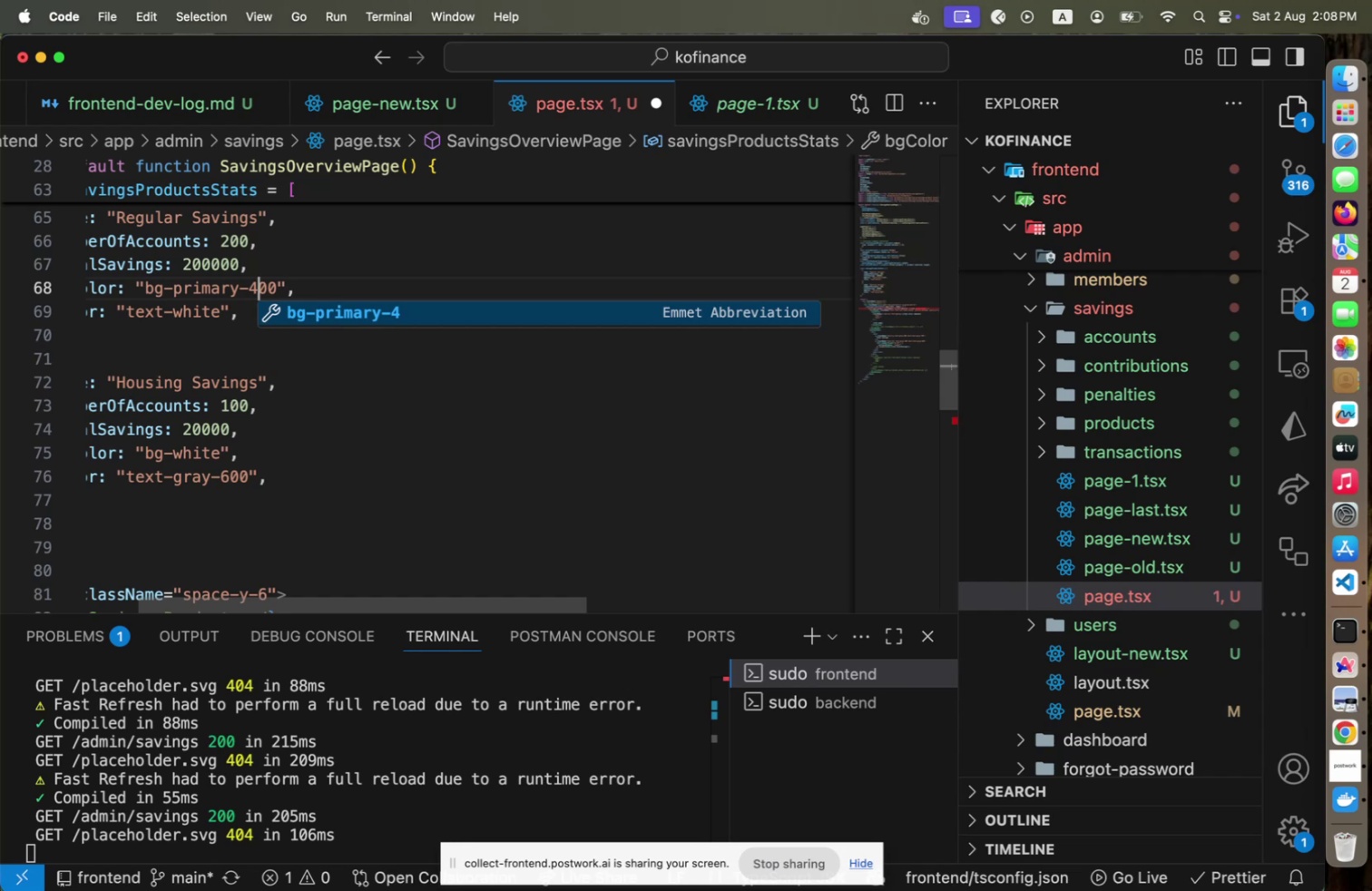 
key(Shift+ArrowLeft)
 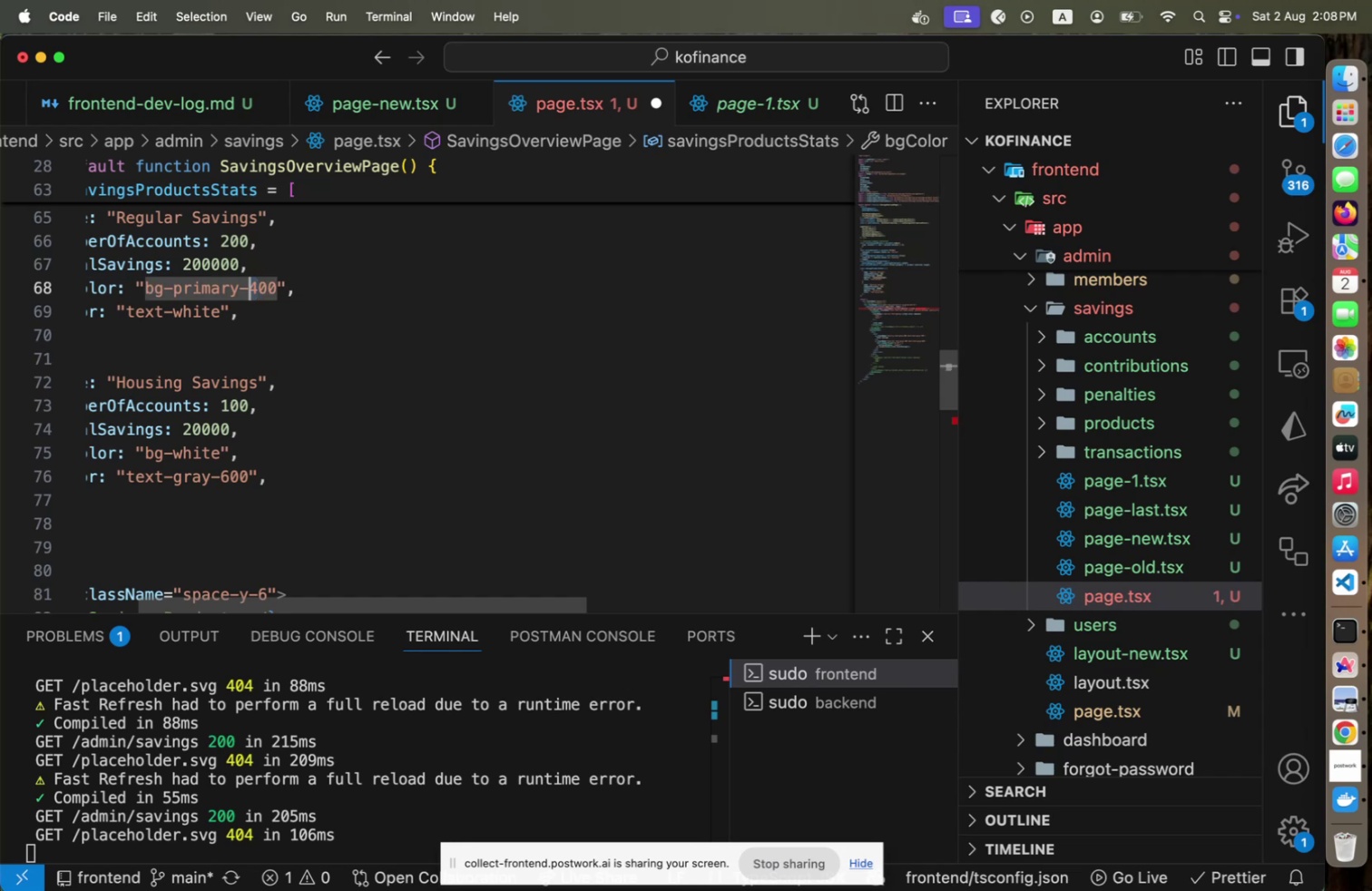 
key(3)
 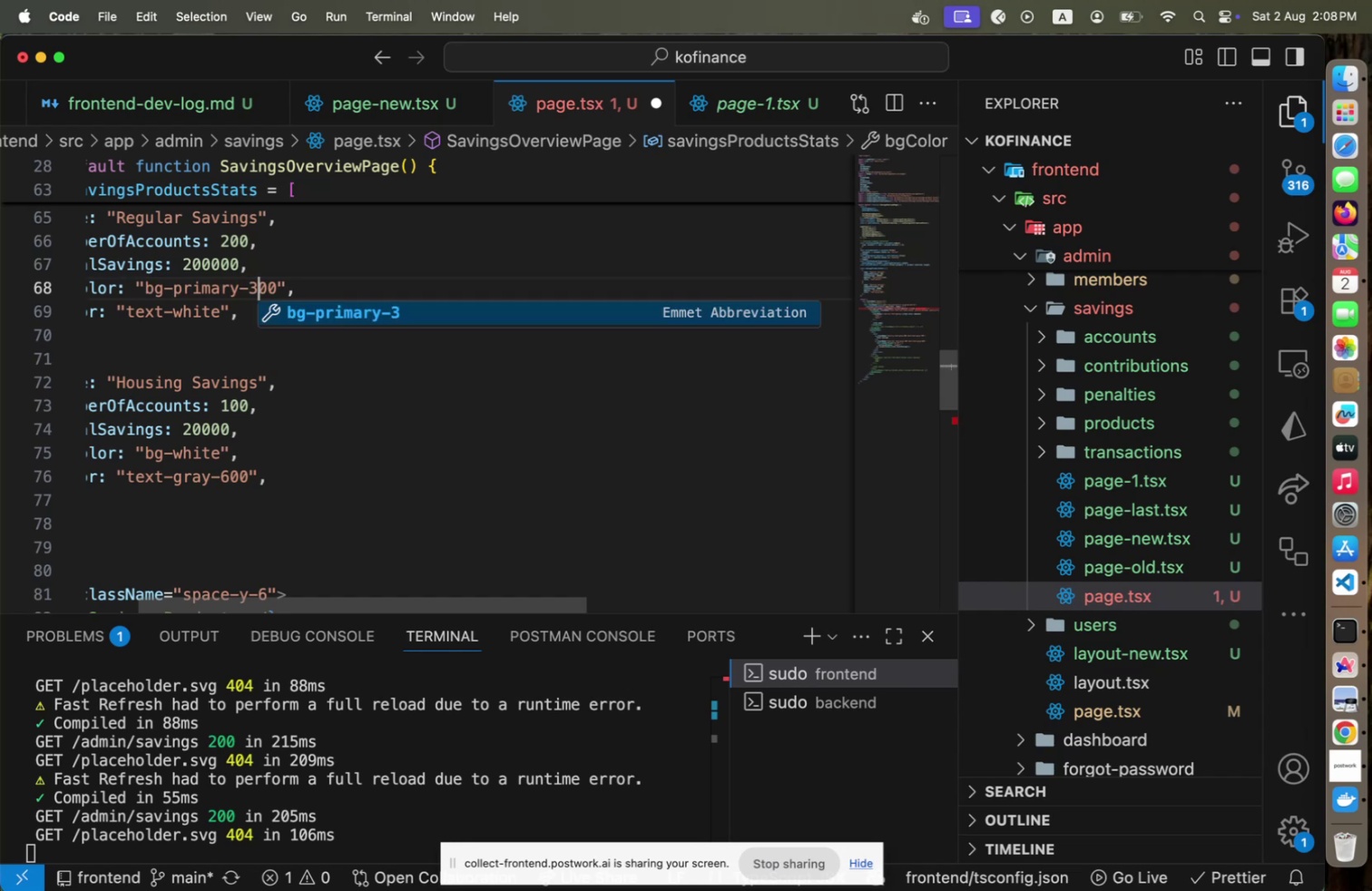 
key(Meta+CommandLeft)
 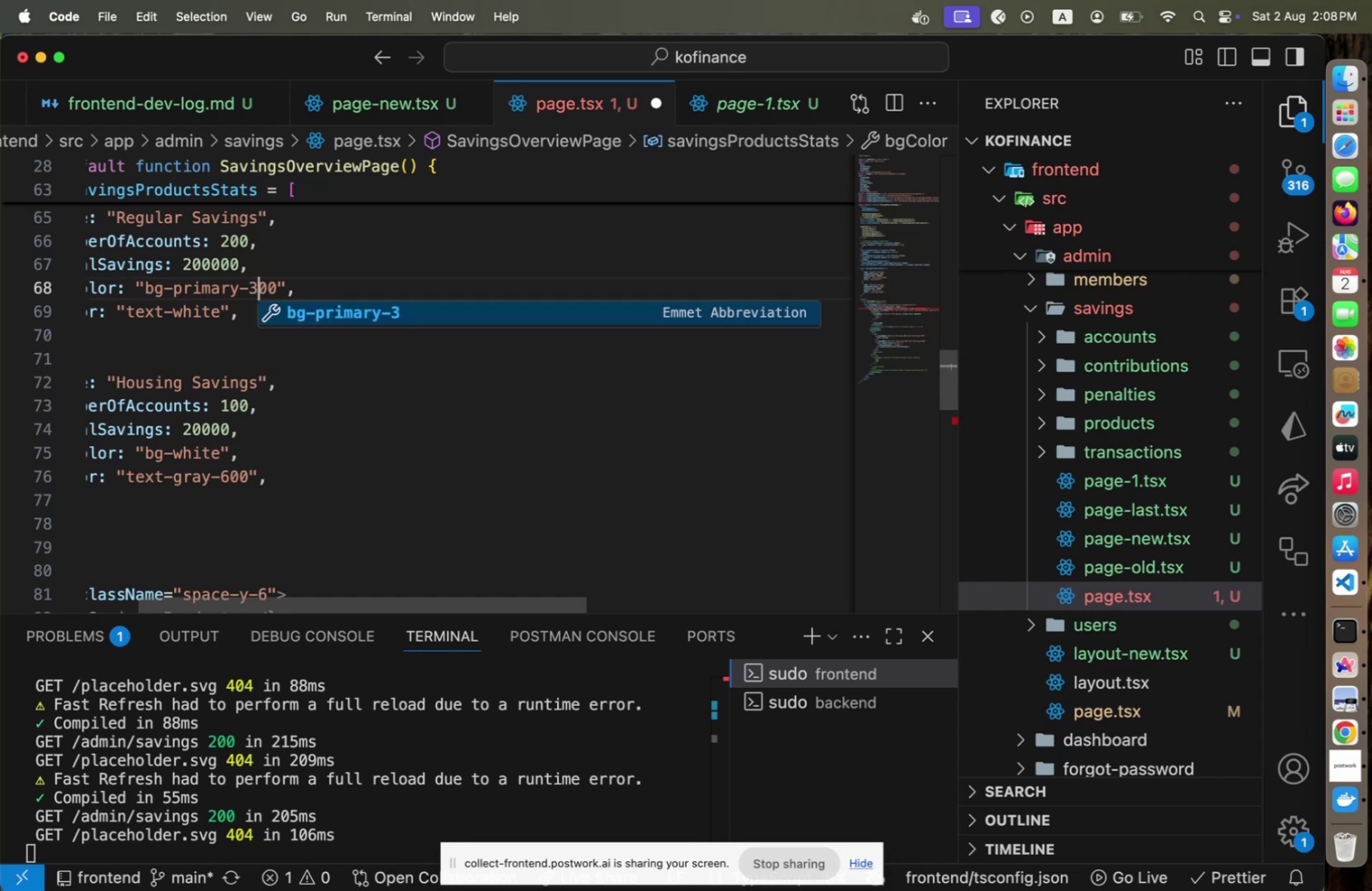 
key(Meta+S)
 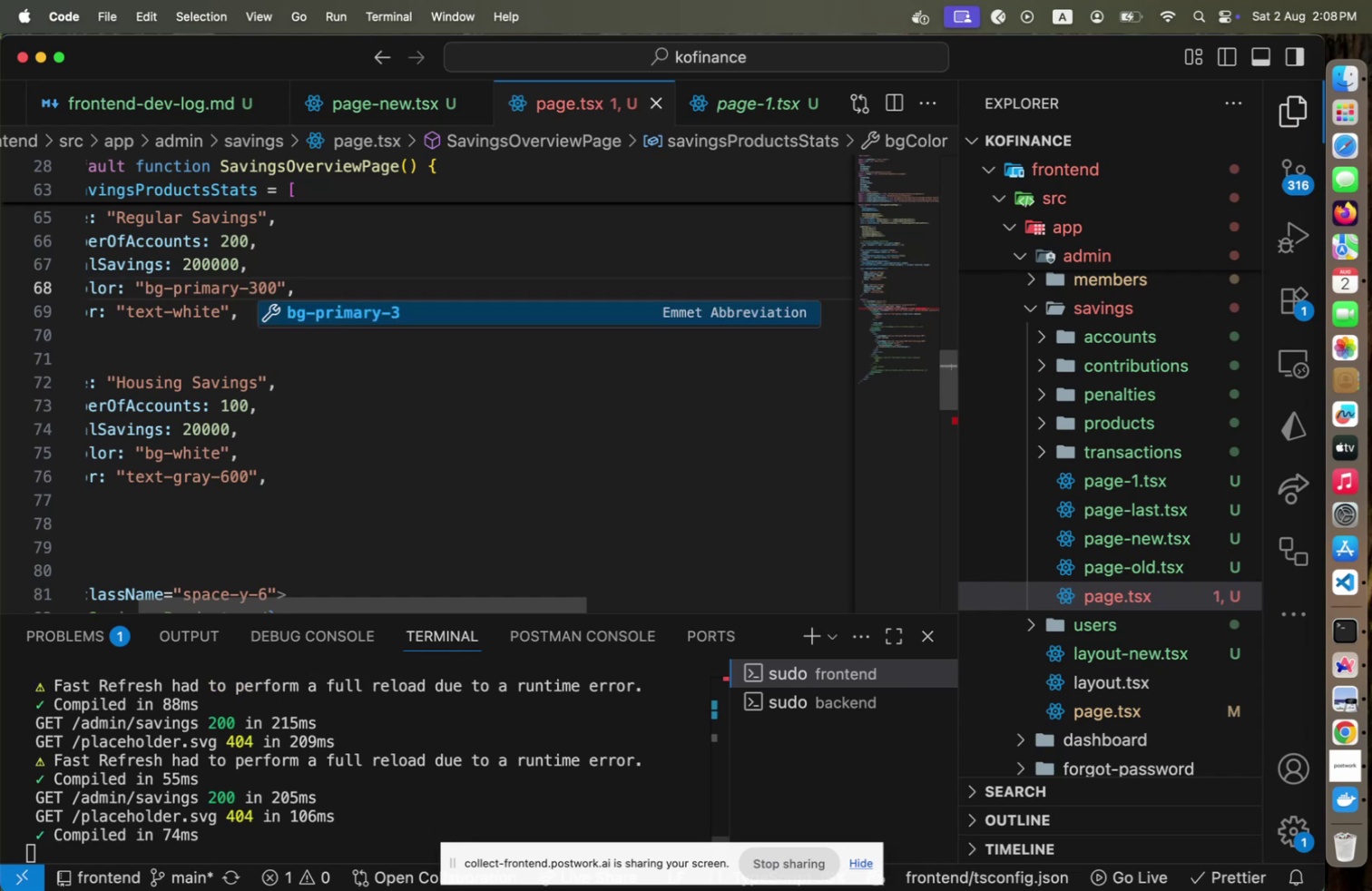 
key(Meta+CommandLeft)
 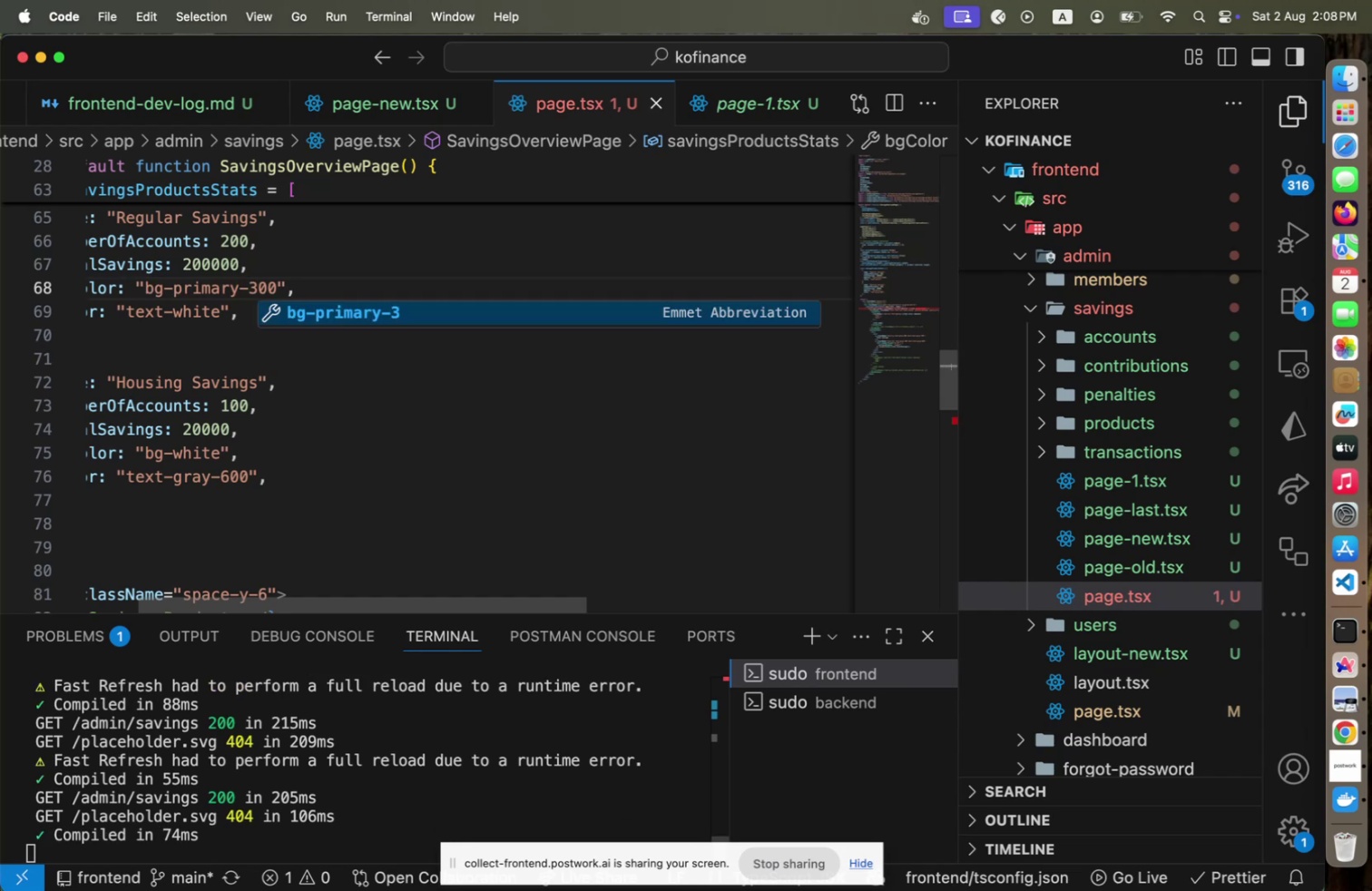 
key(Meta+Tab)
 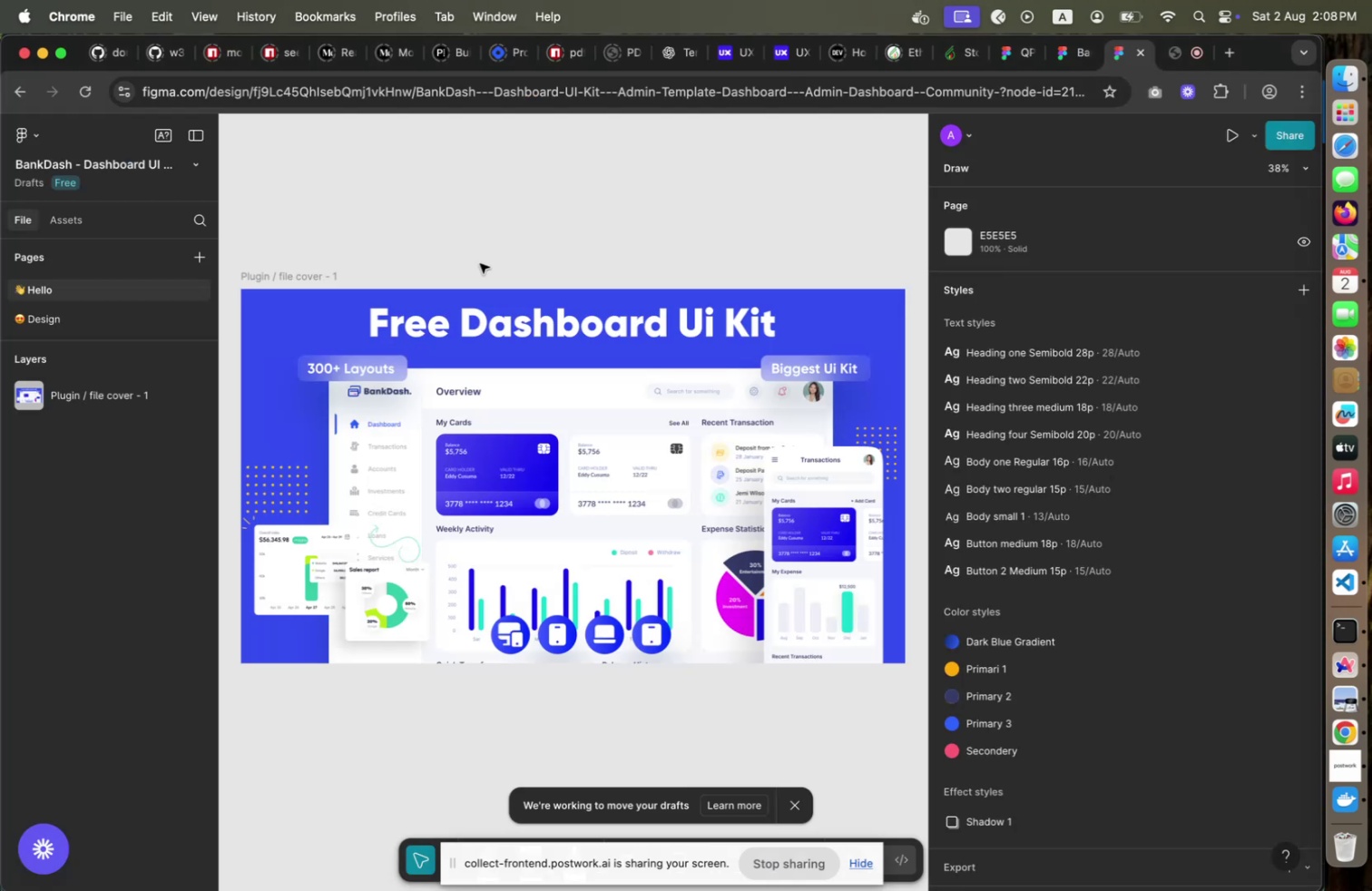 
key(Meta+Tab)
 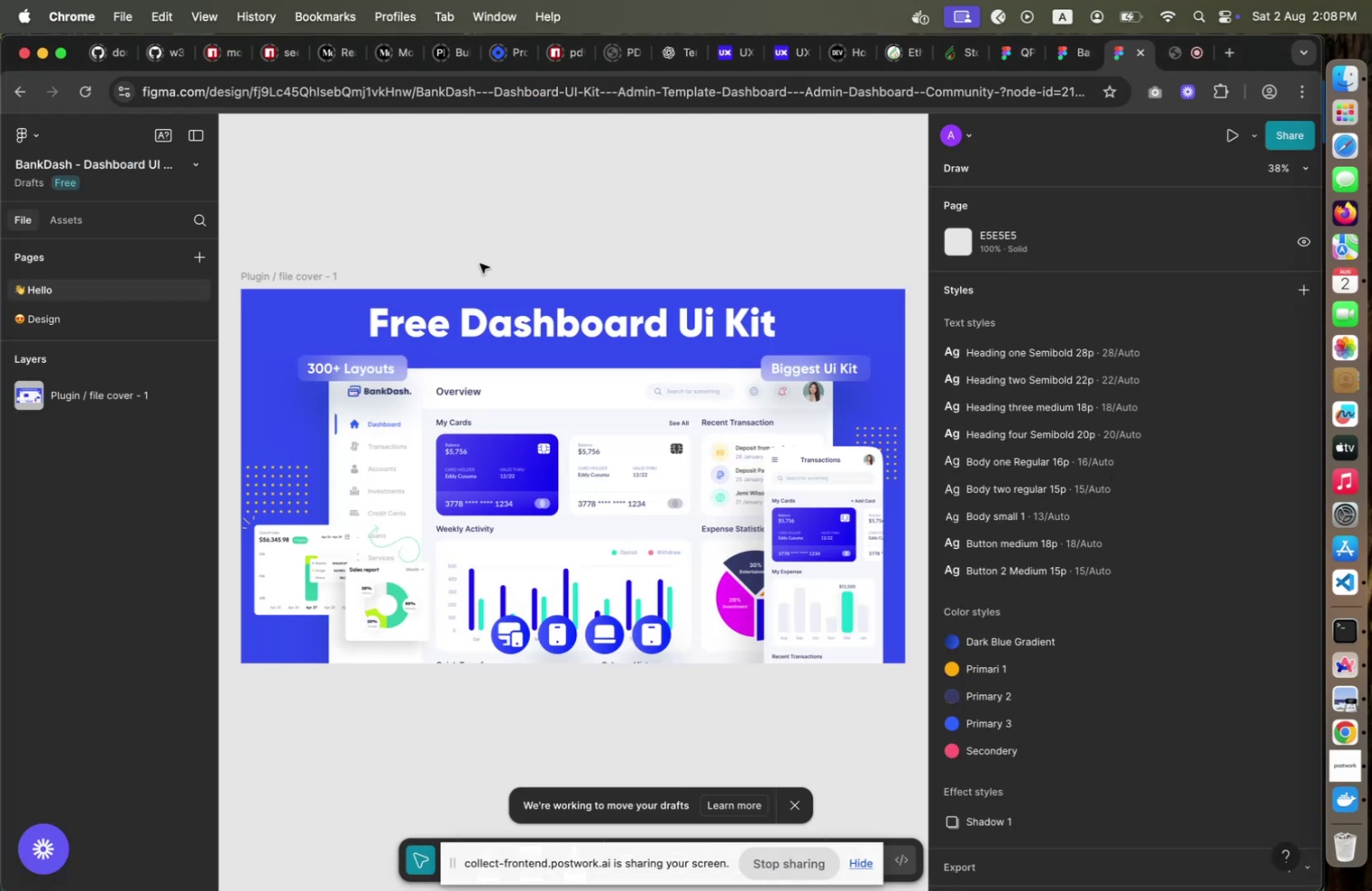 
key(Meta+Tab)
 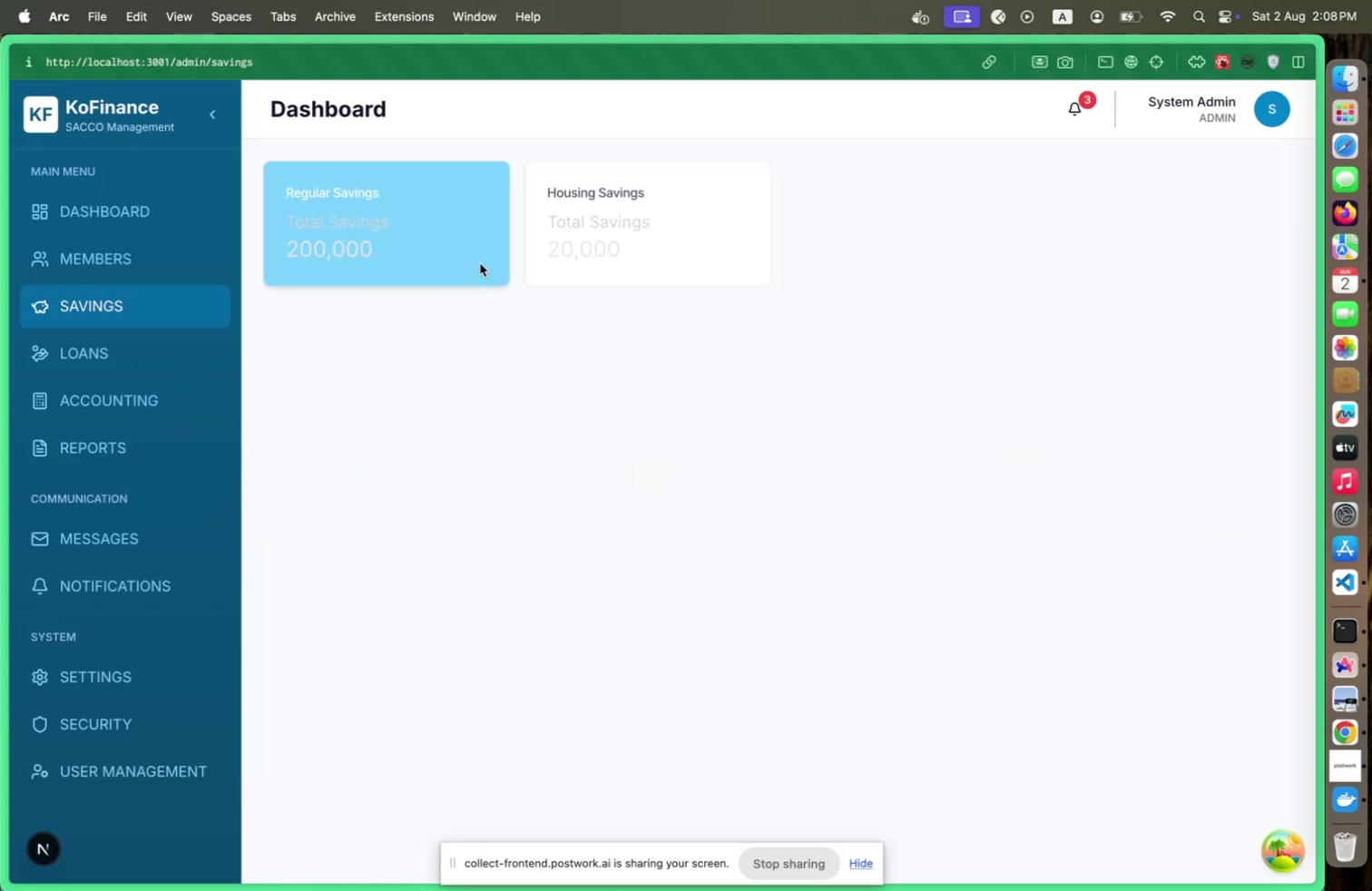 
key(Meta+Tab)
 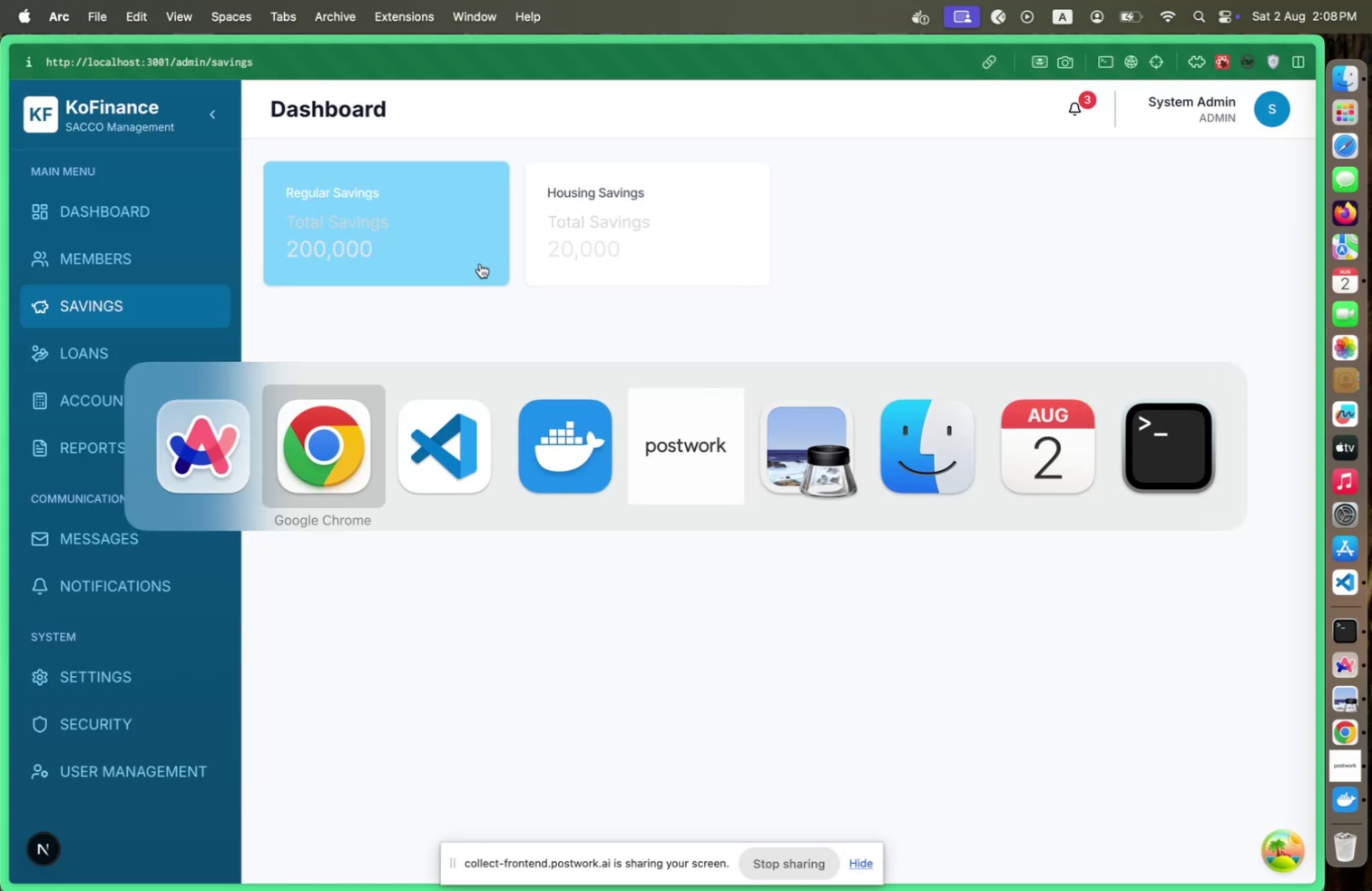 
key(Meta+Tab)
 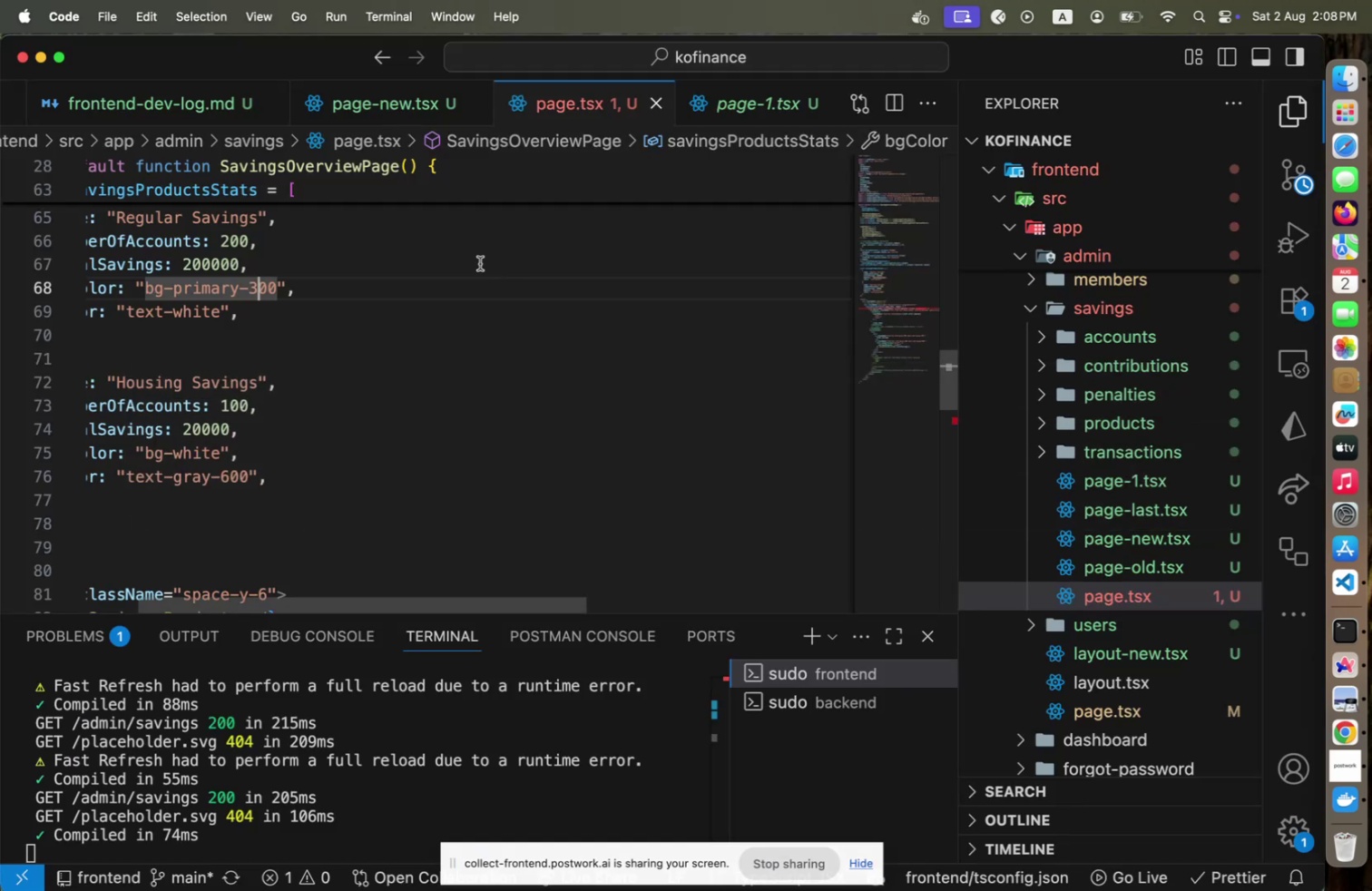 
key(Meta+Tab)
 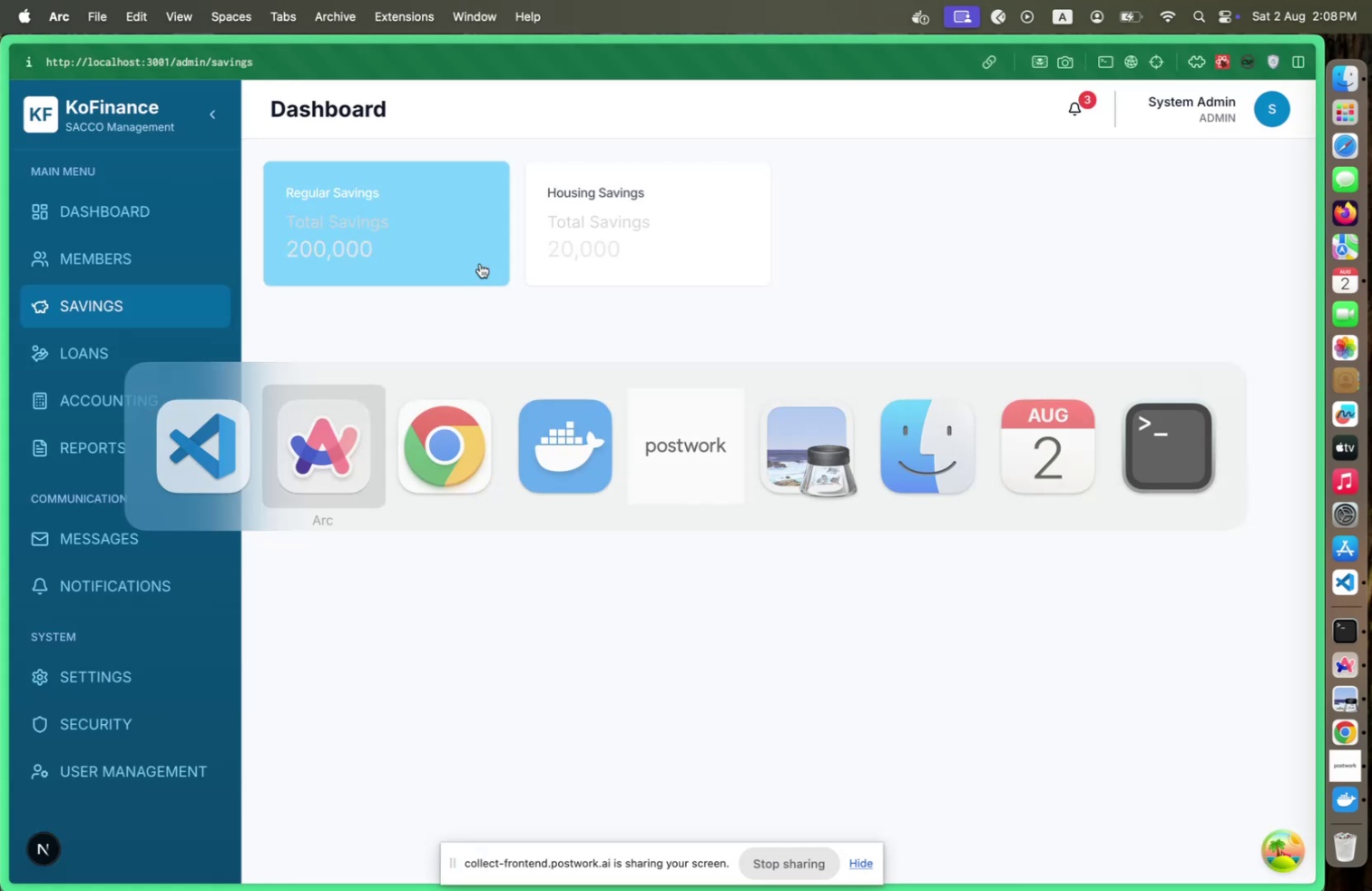 
key(Meta+CommandLeft)
 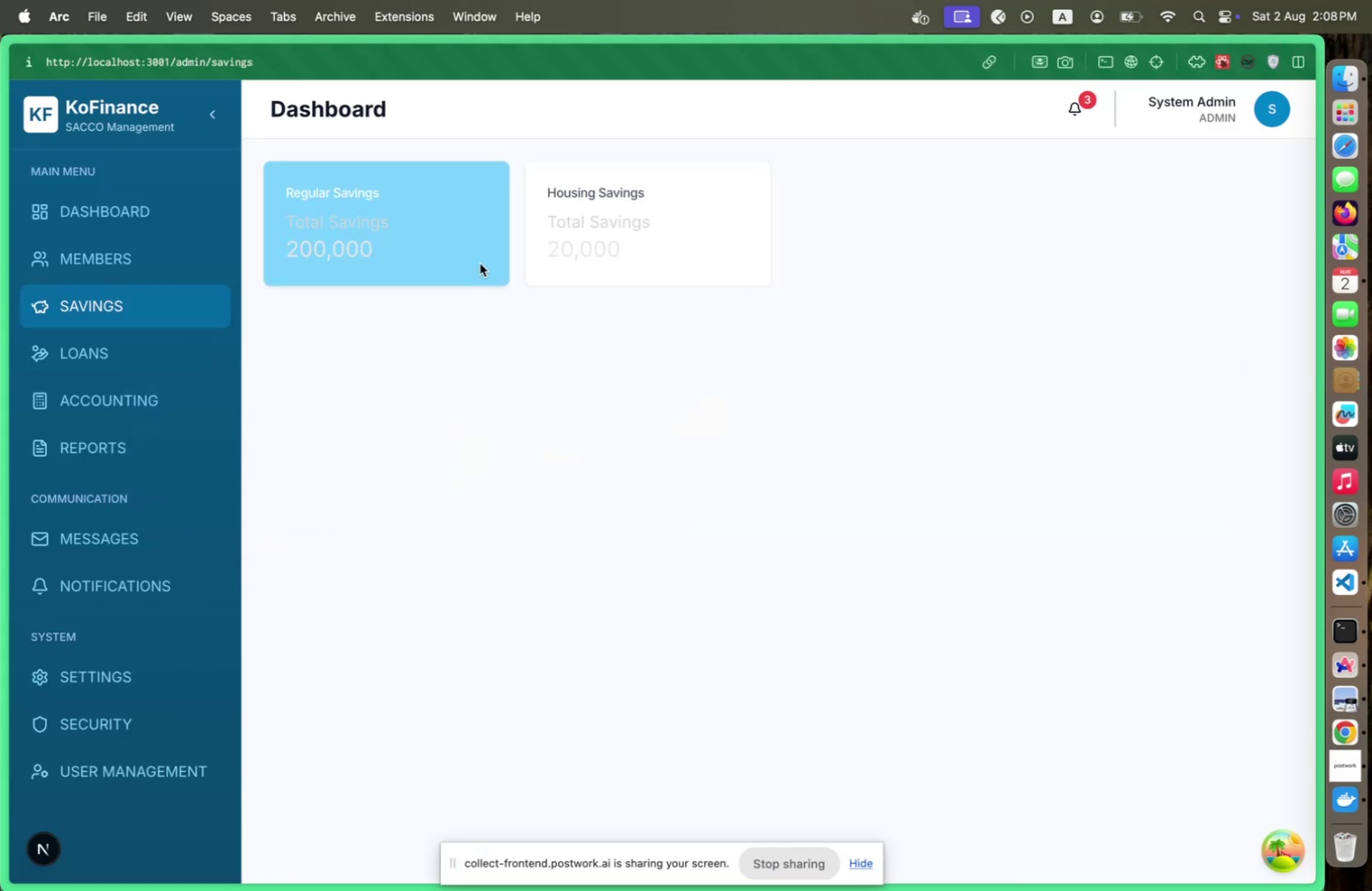 
key(Meta+Tab)
 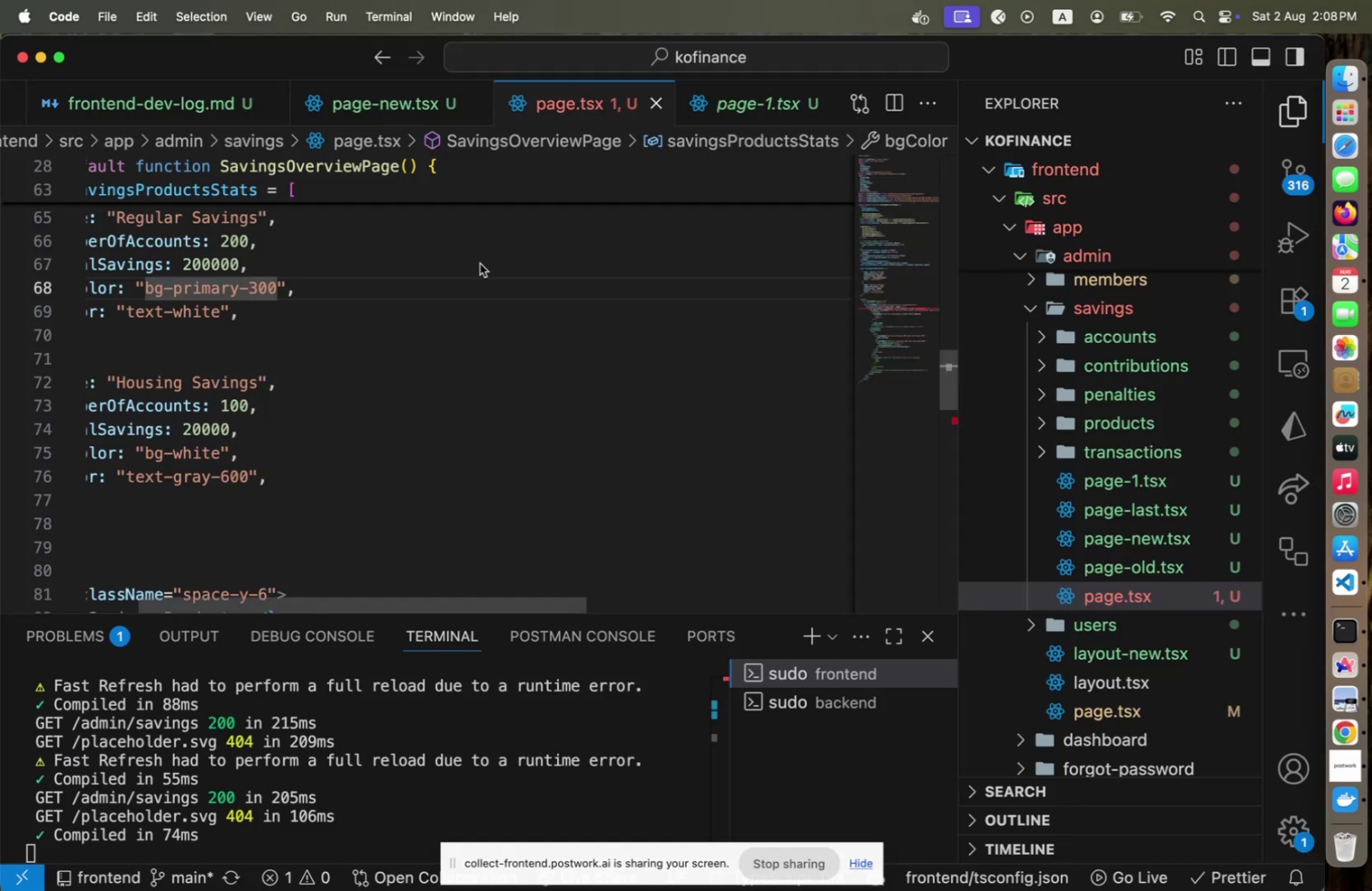 
key(ArrowRight)
 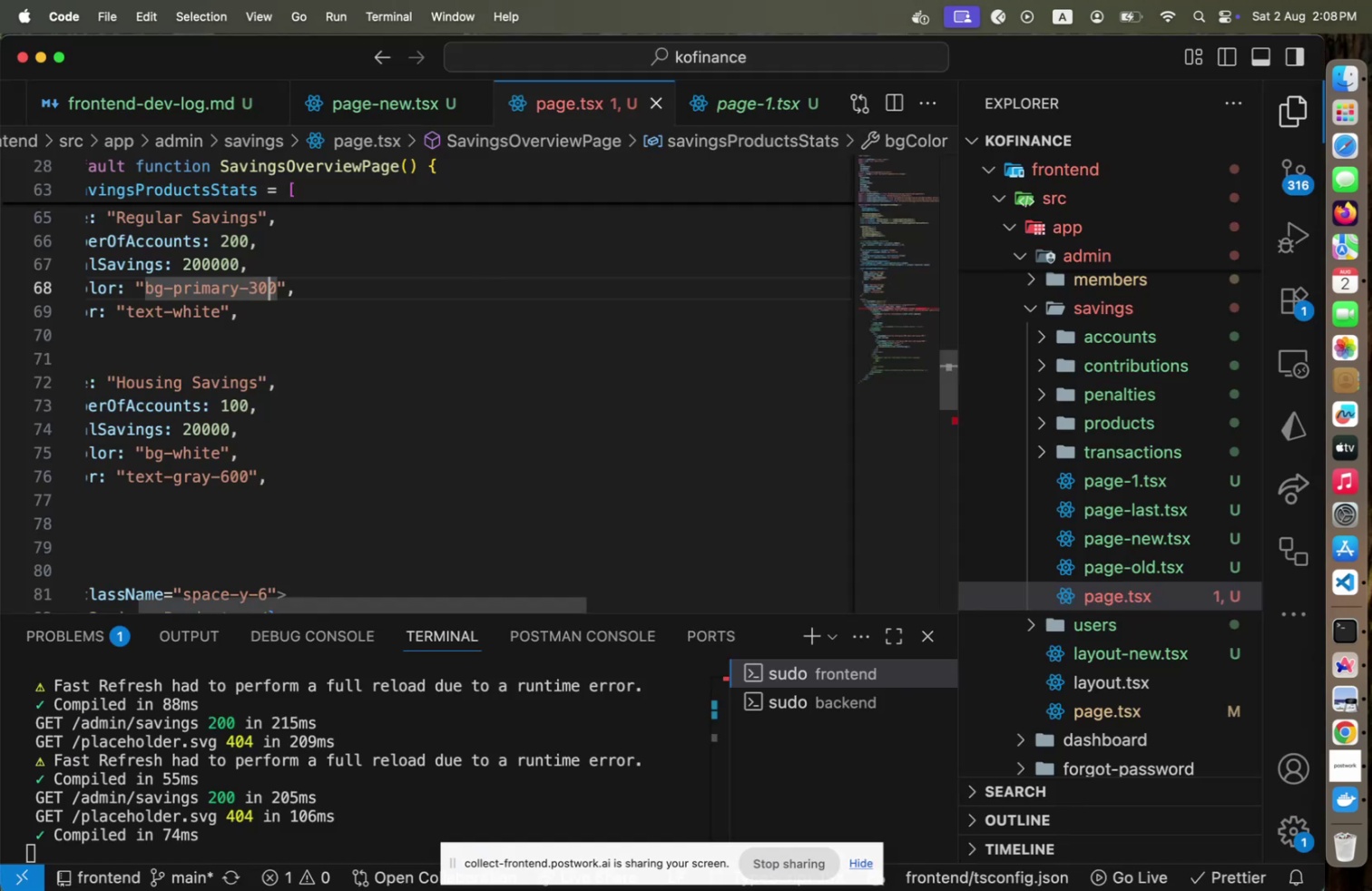 
key(ArrowLeft)
 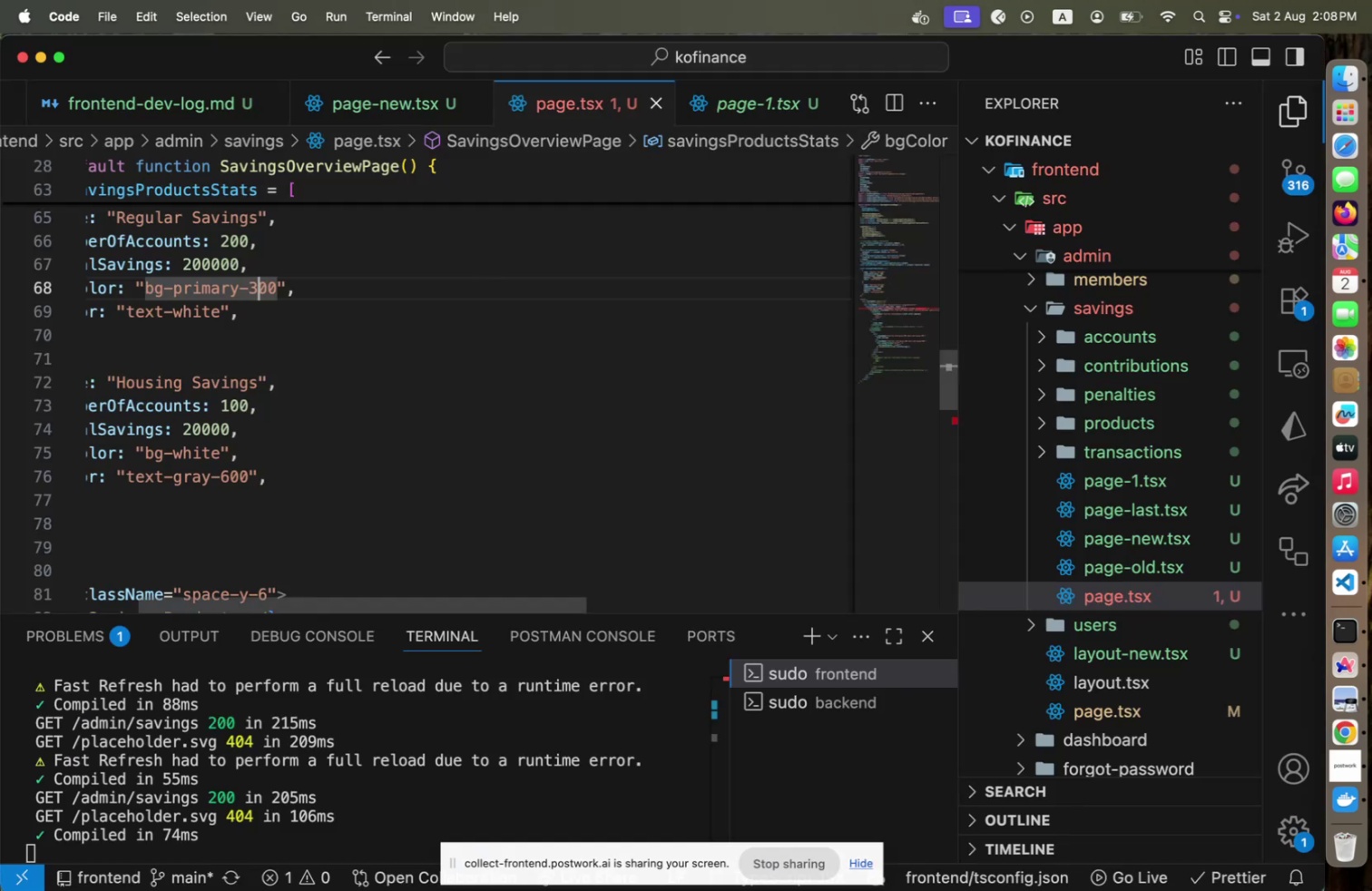 
key(Shift+ShiftLeft)
 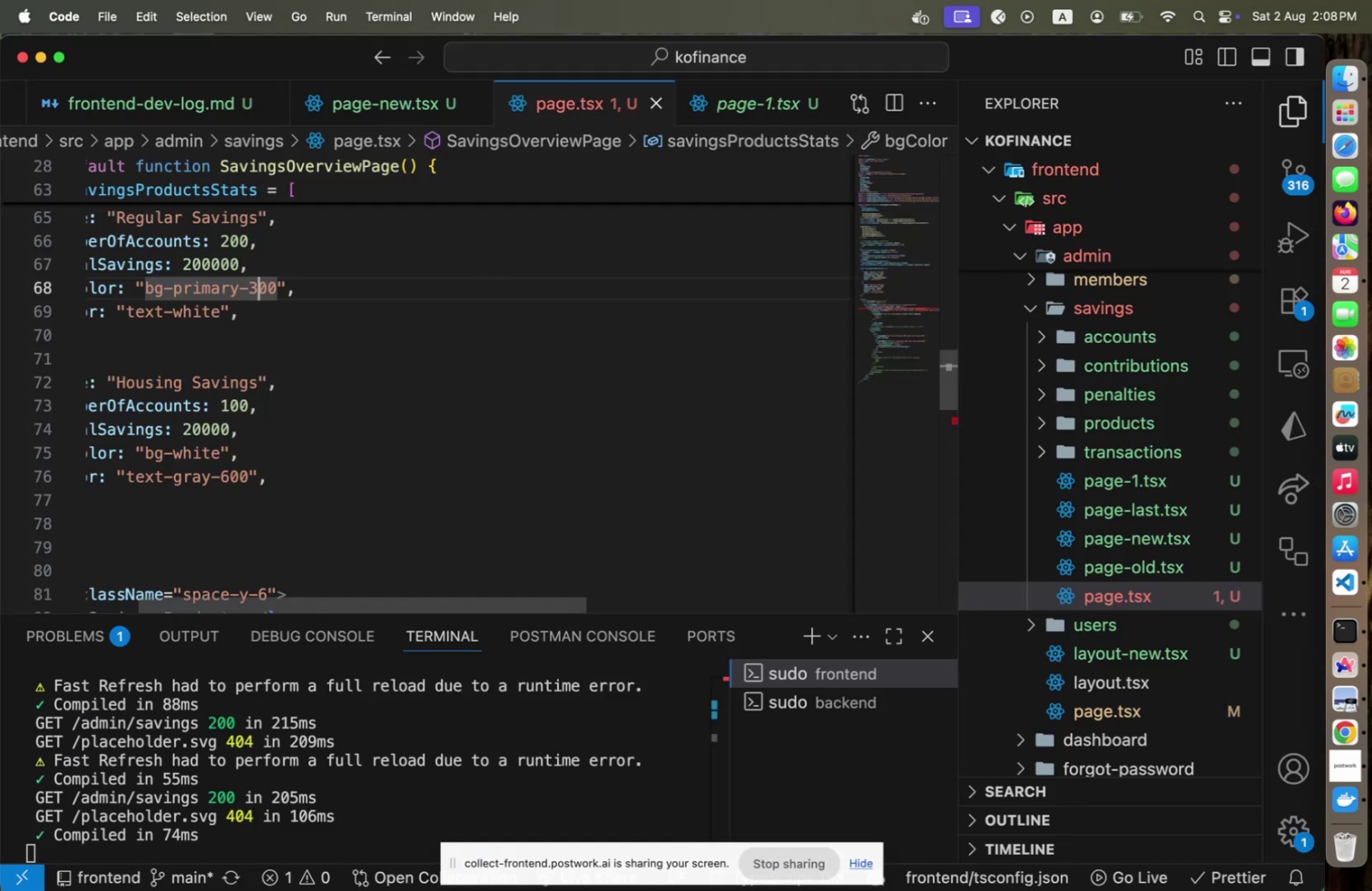 
key(Shift+ArrowLeft)
 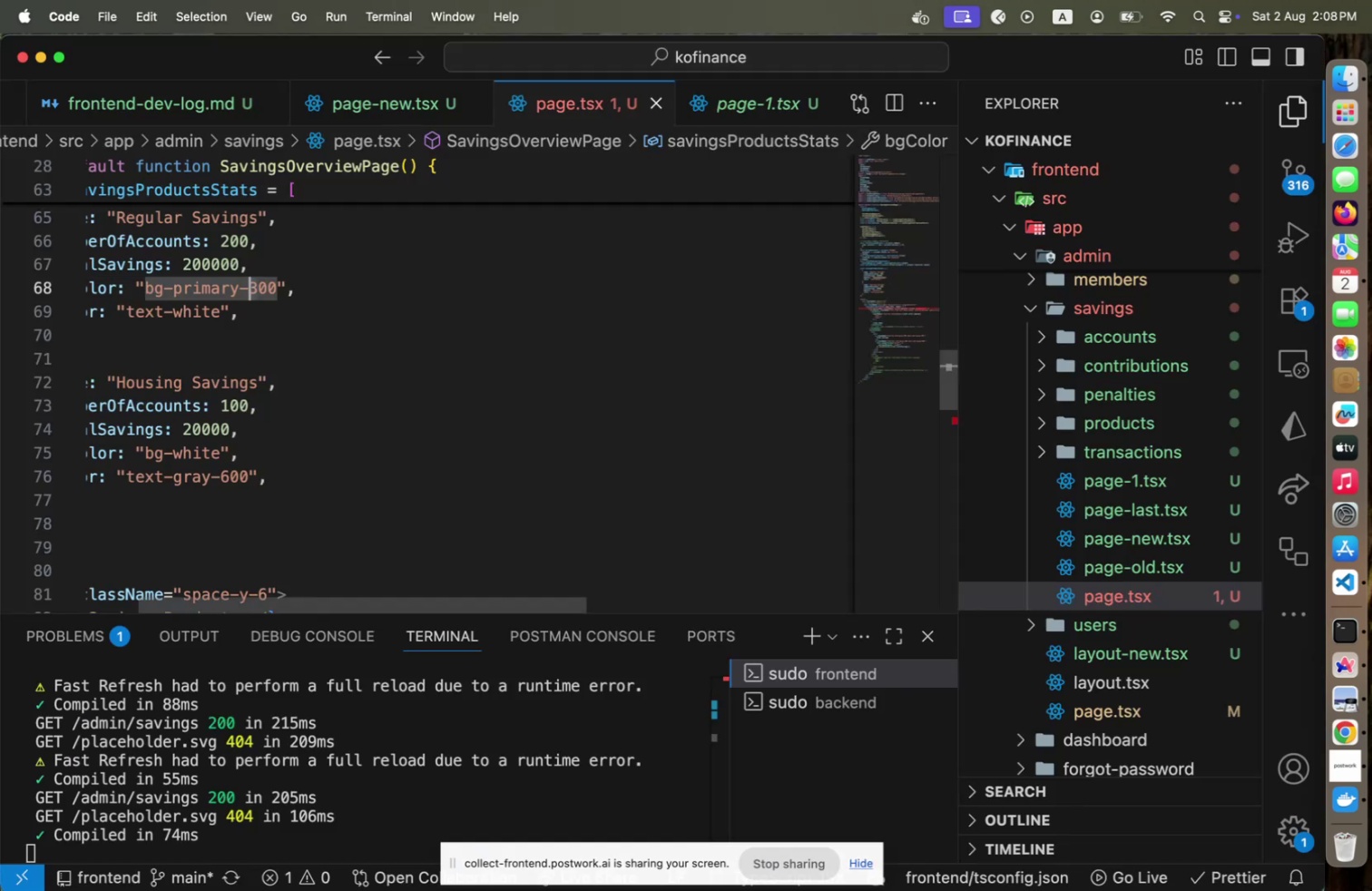 
key(1)
 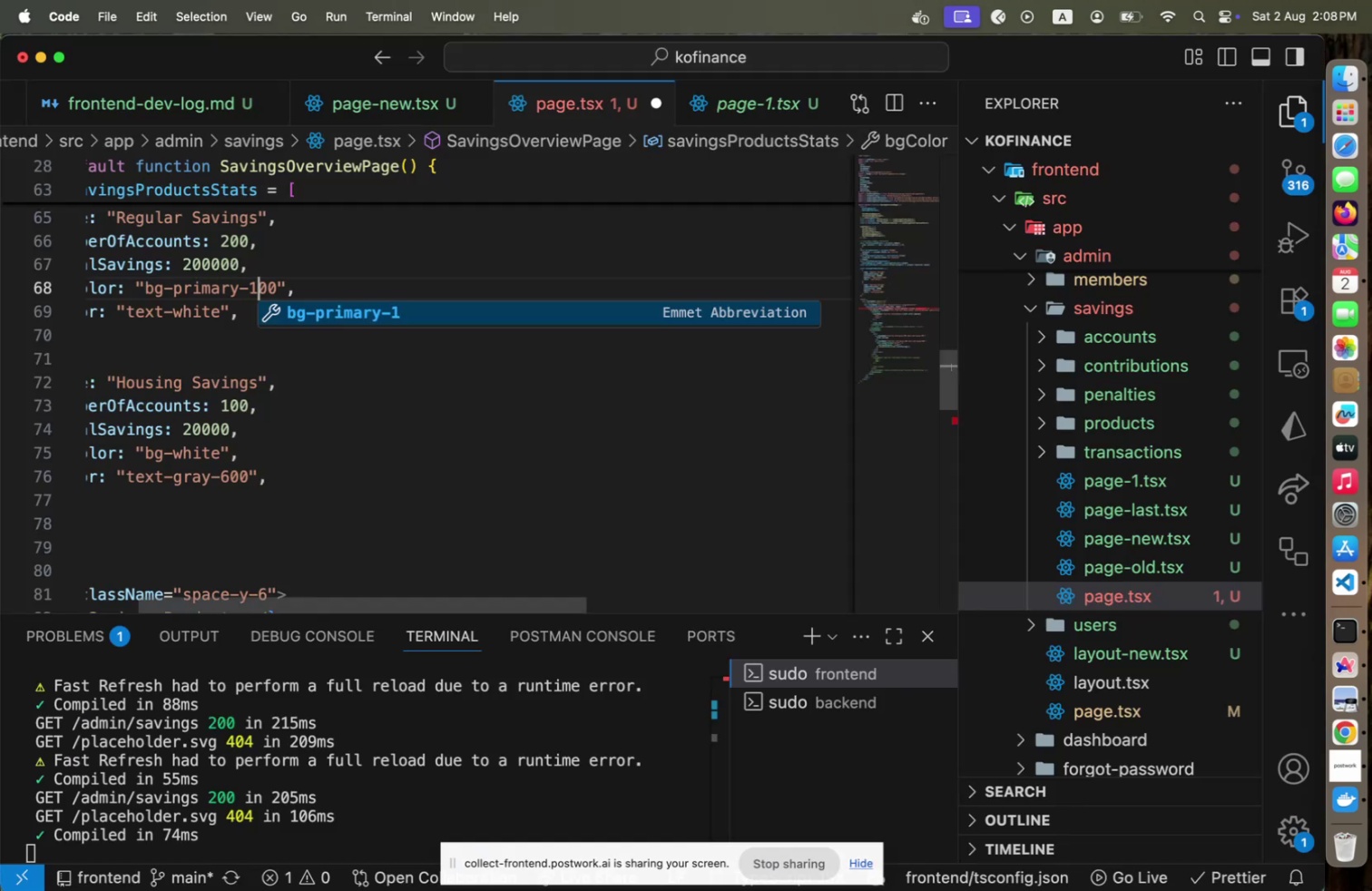 
key(Meta+CommandLeft)
 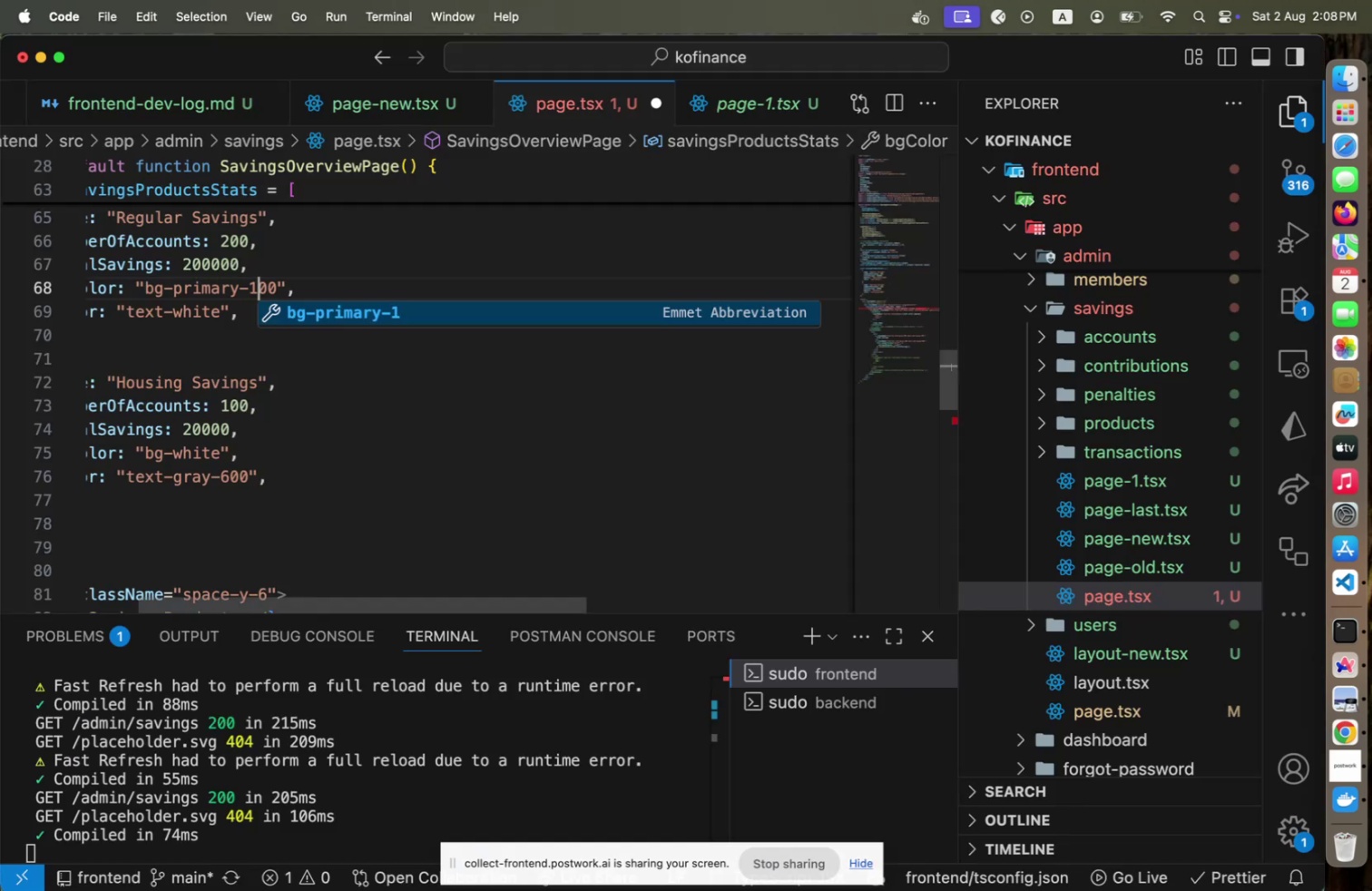 
key(Meta+S)
 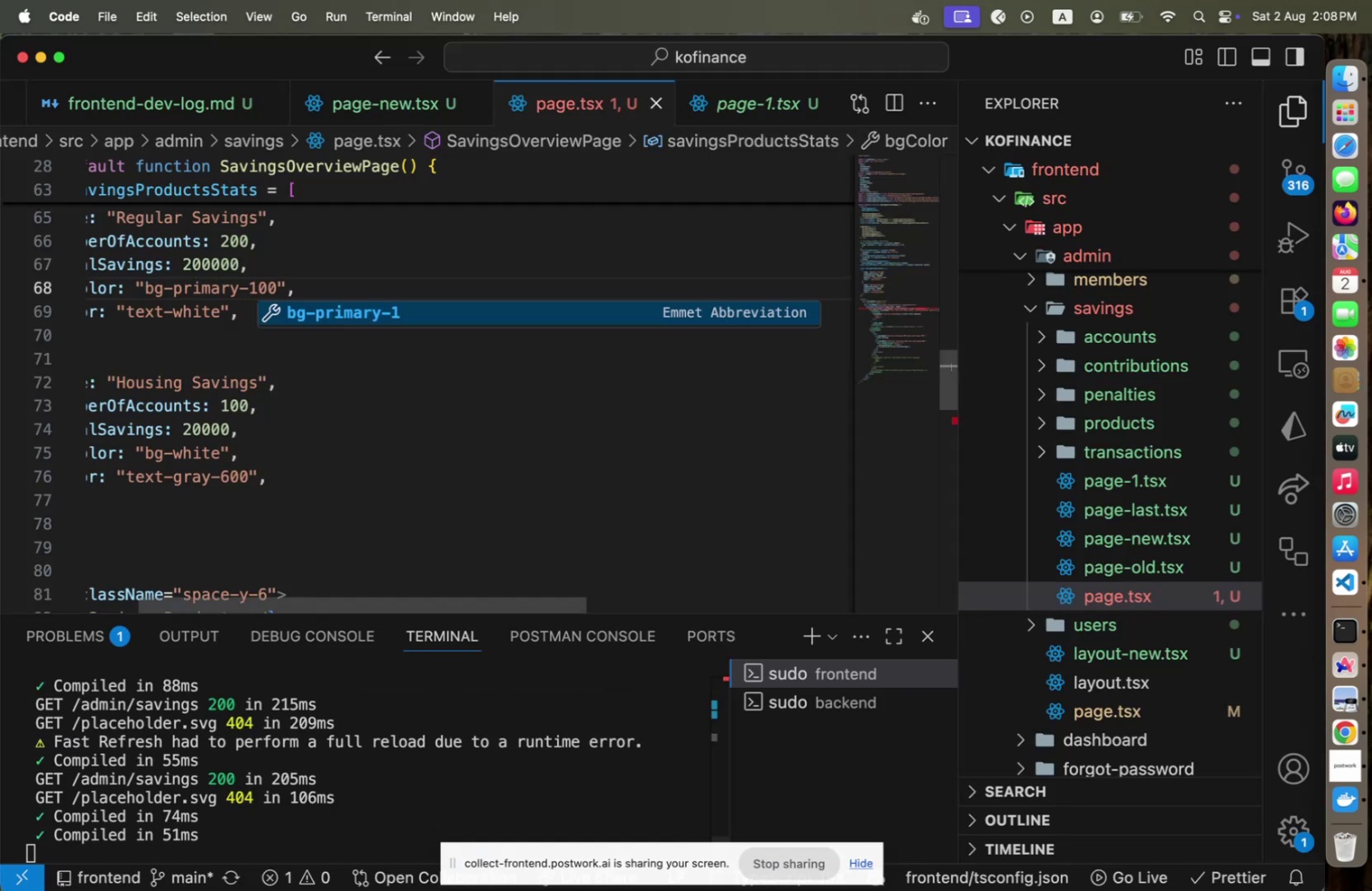 
key(Meta+CommandLeft)
 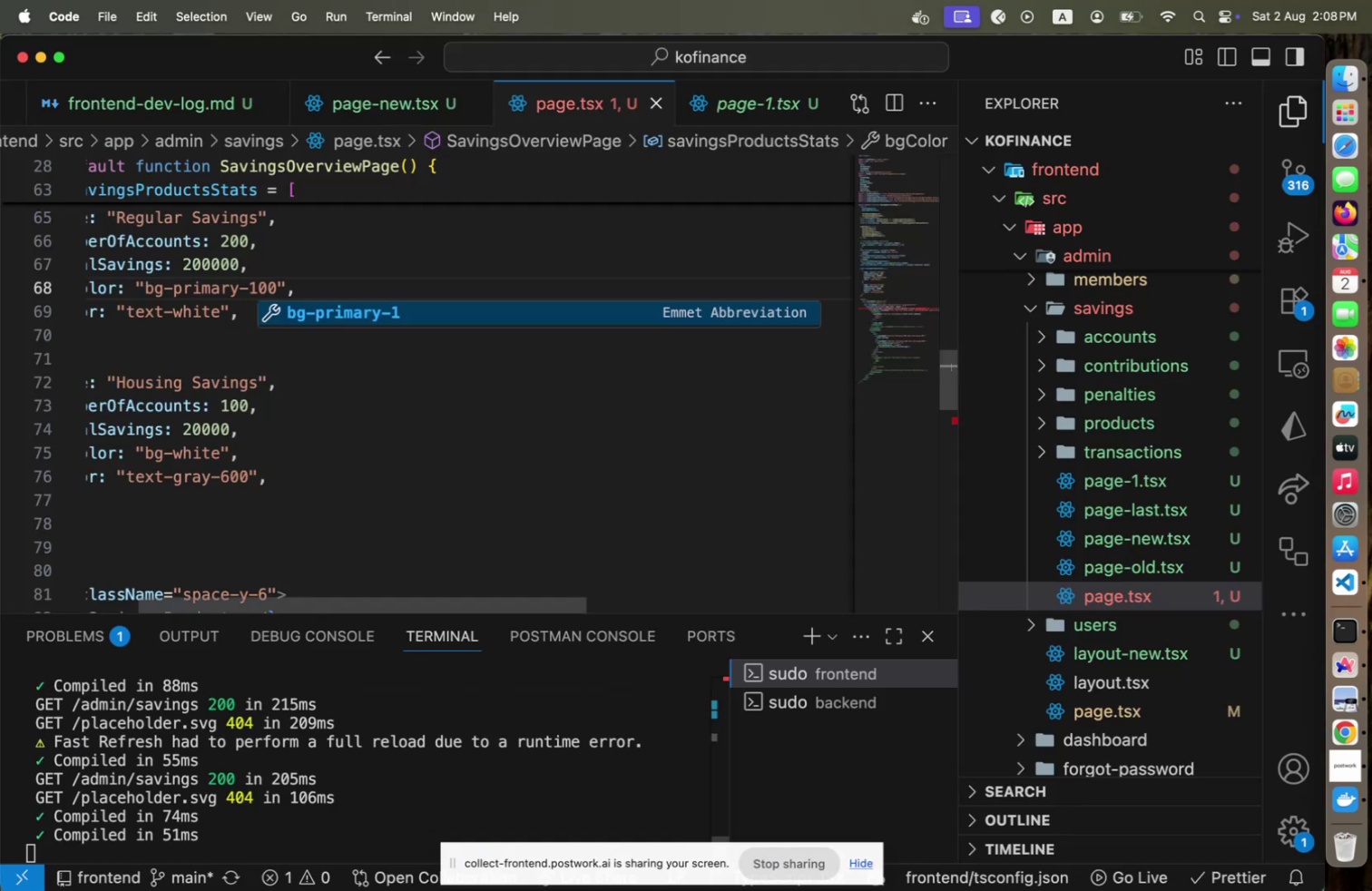 
key(Meta+Tab)
 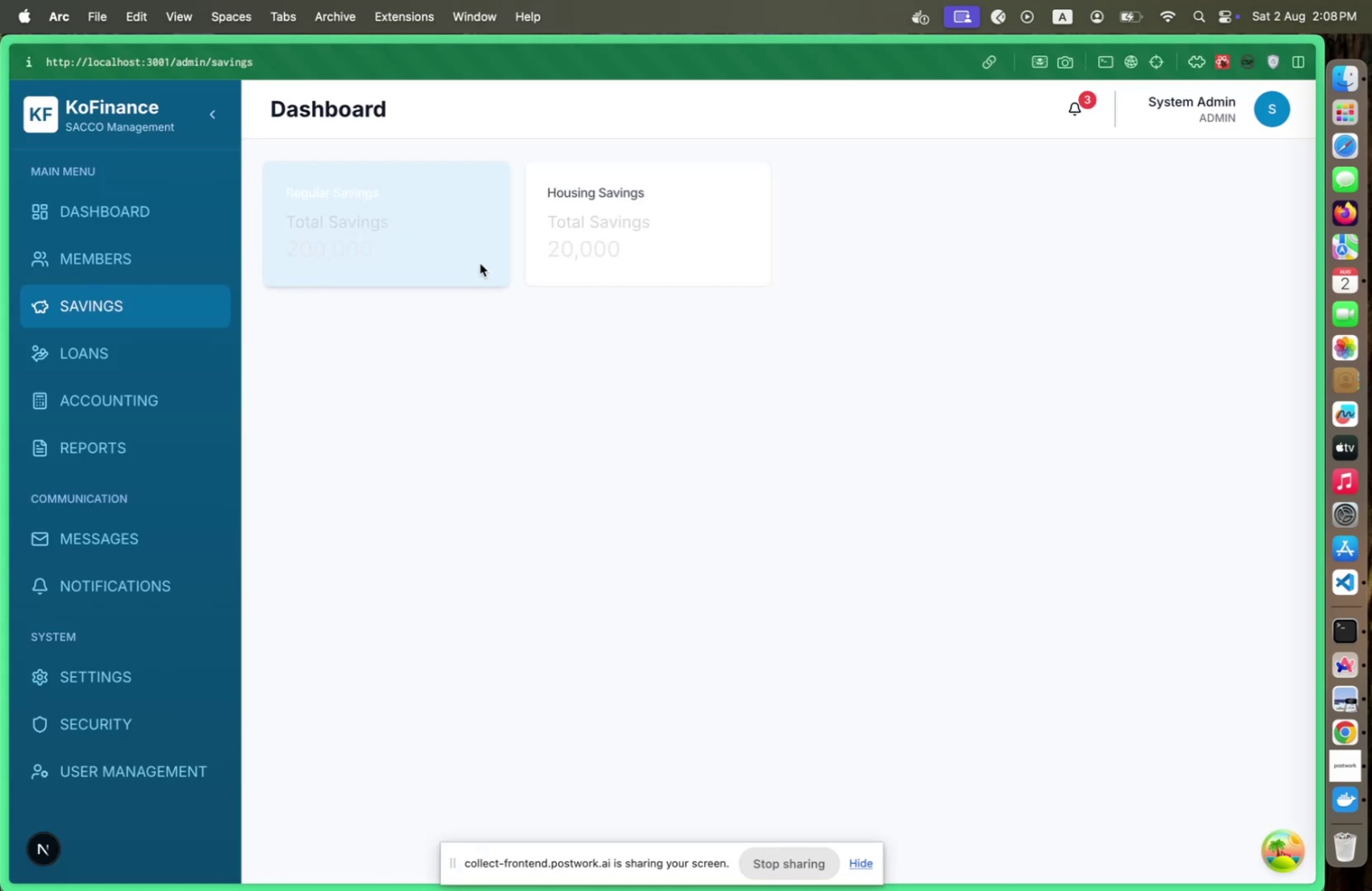 
key(Meta+CommandLeft)
 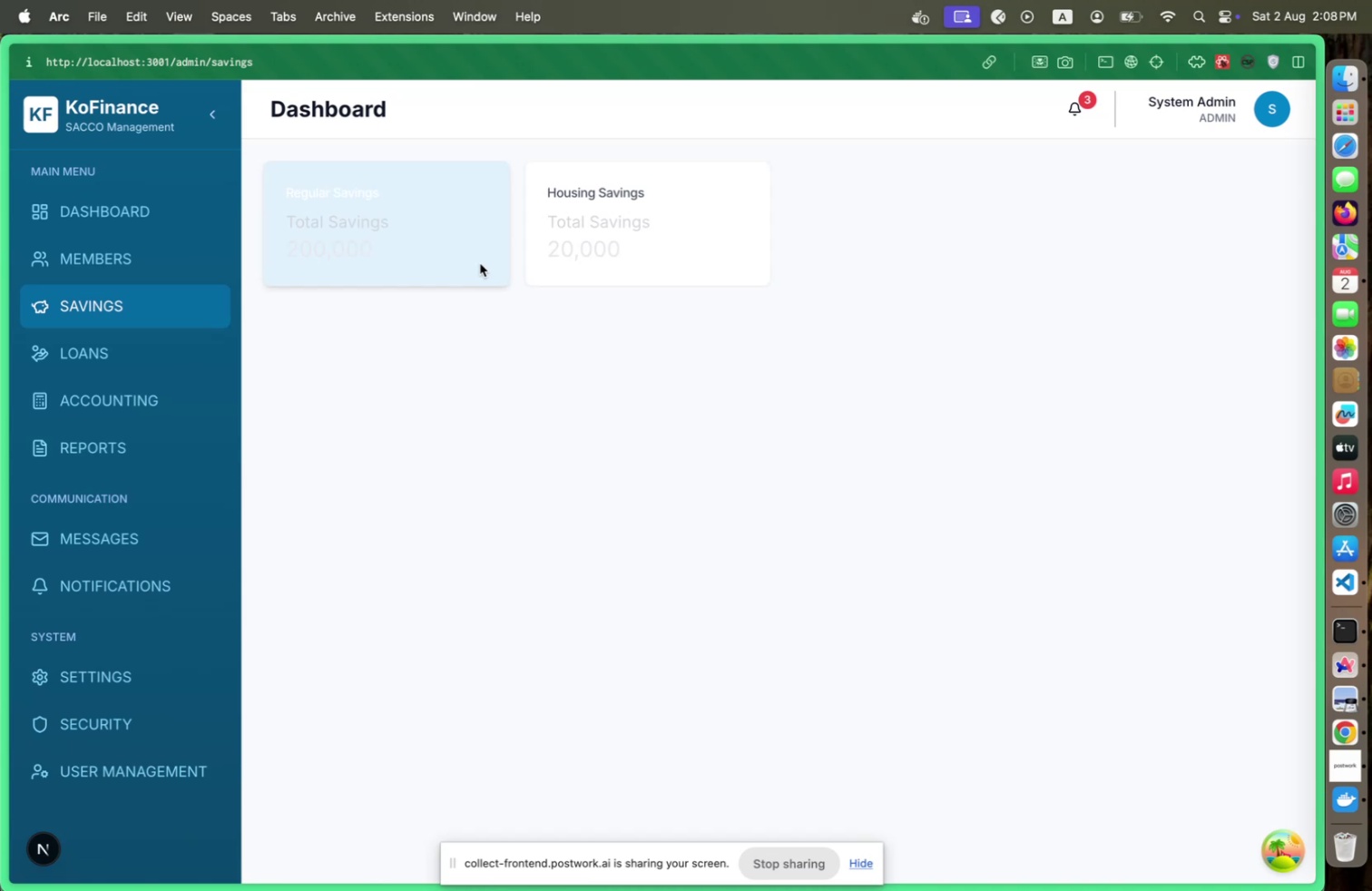 
key(Meta+CommandLeft)
 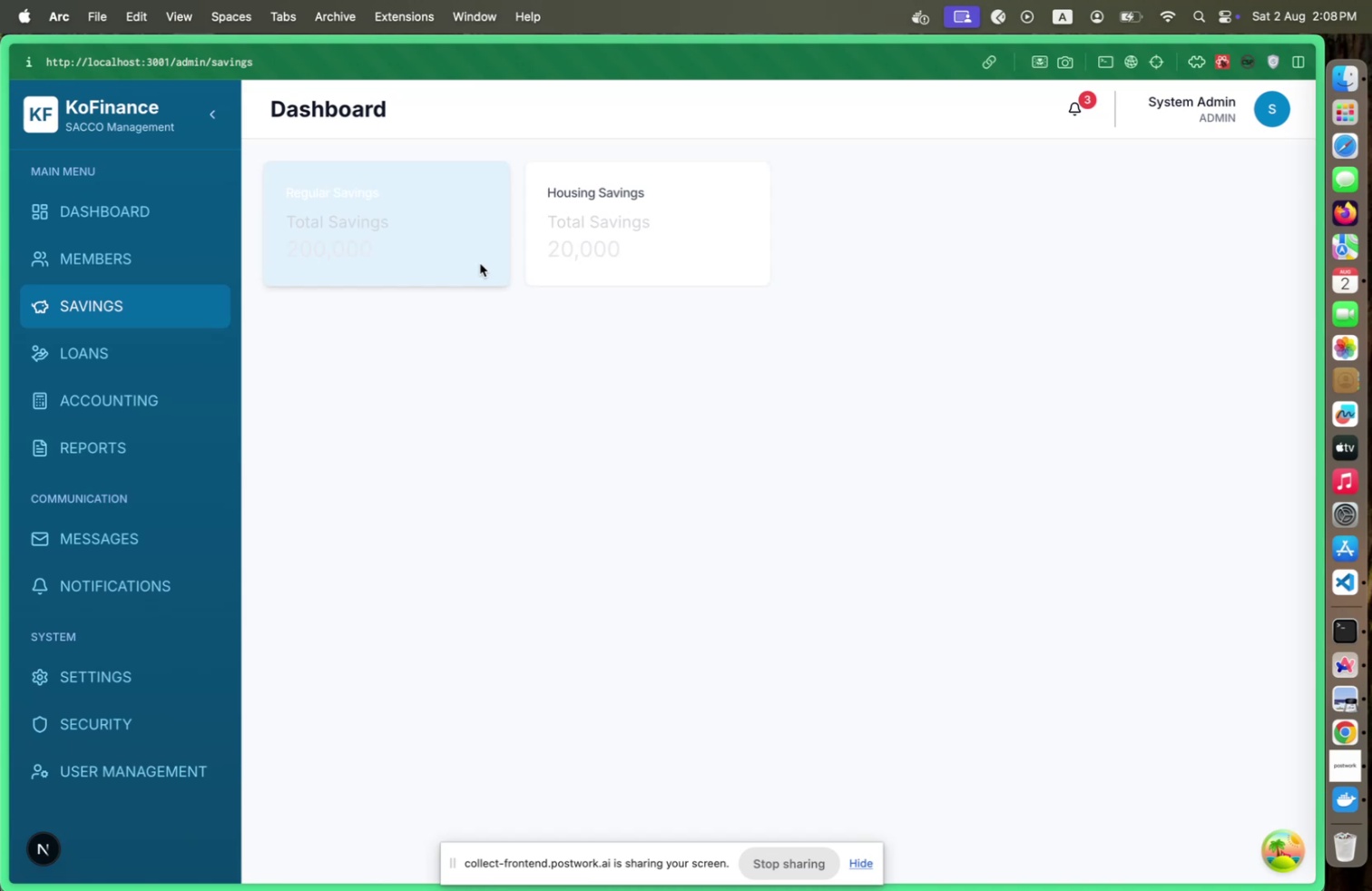 
key(Meta+Tab)
 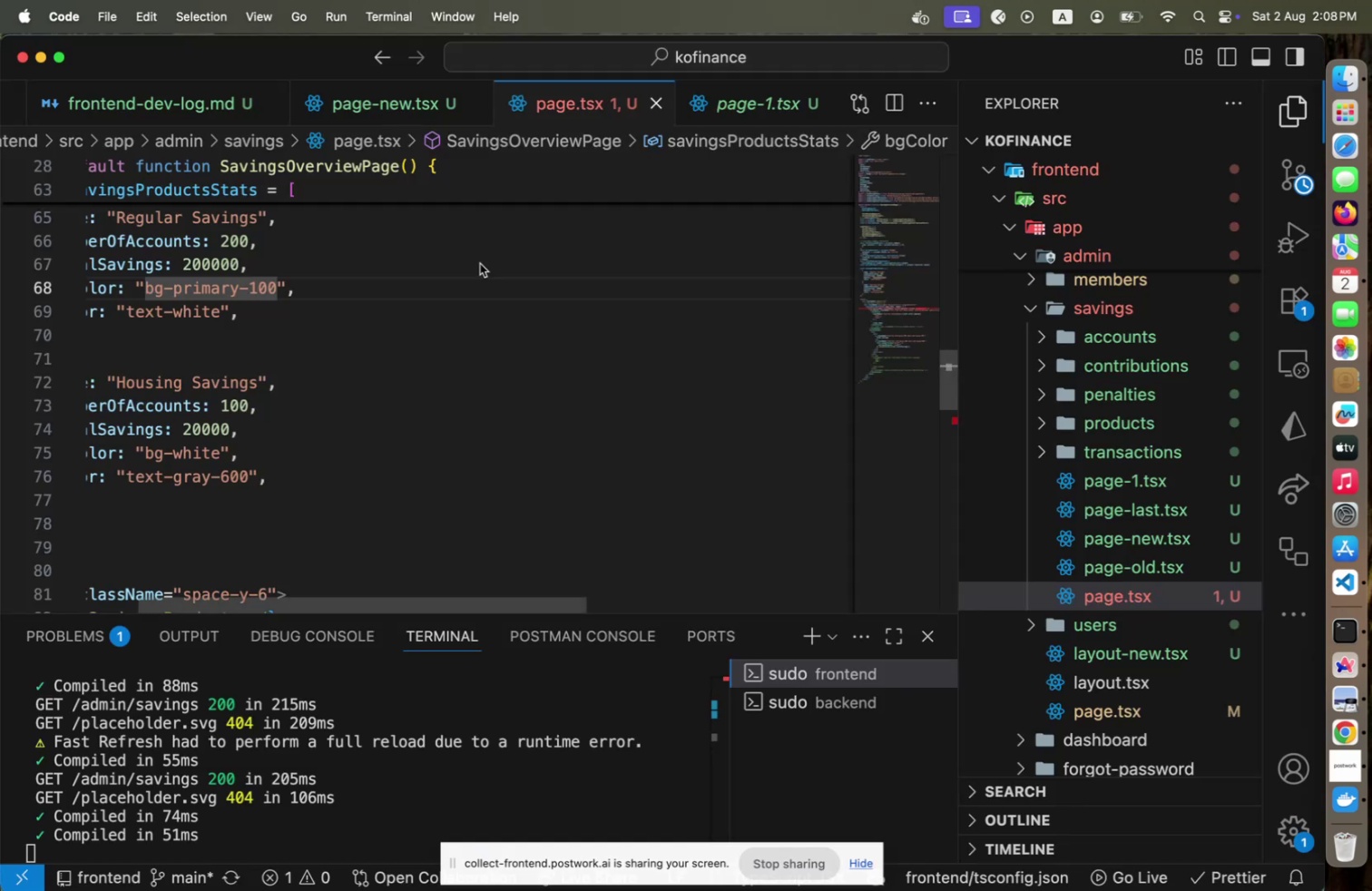 
key(Shift+ShiftLeft)
 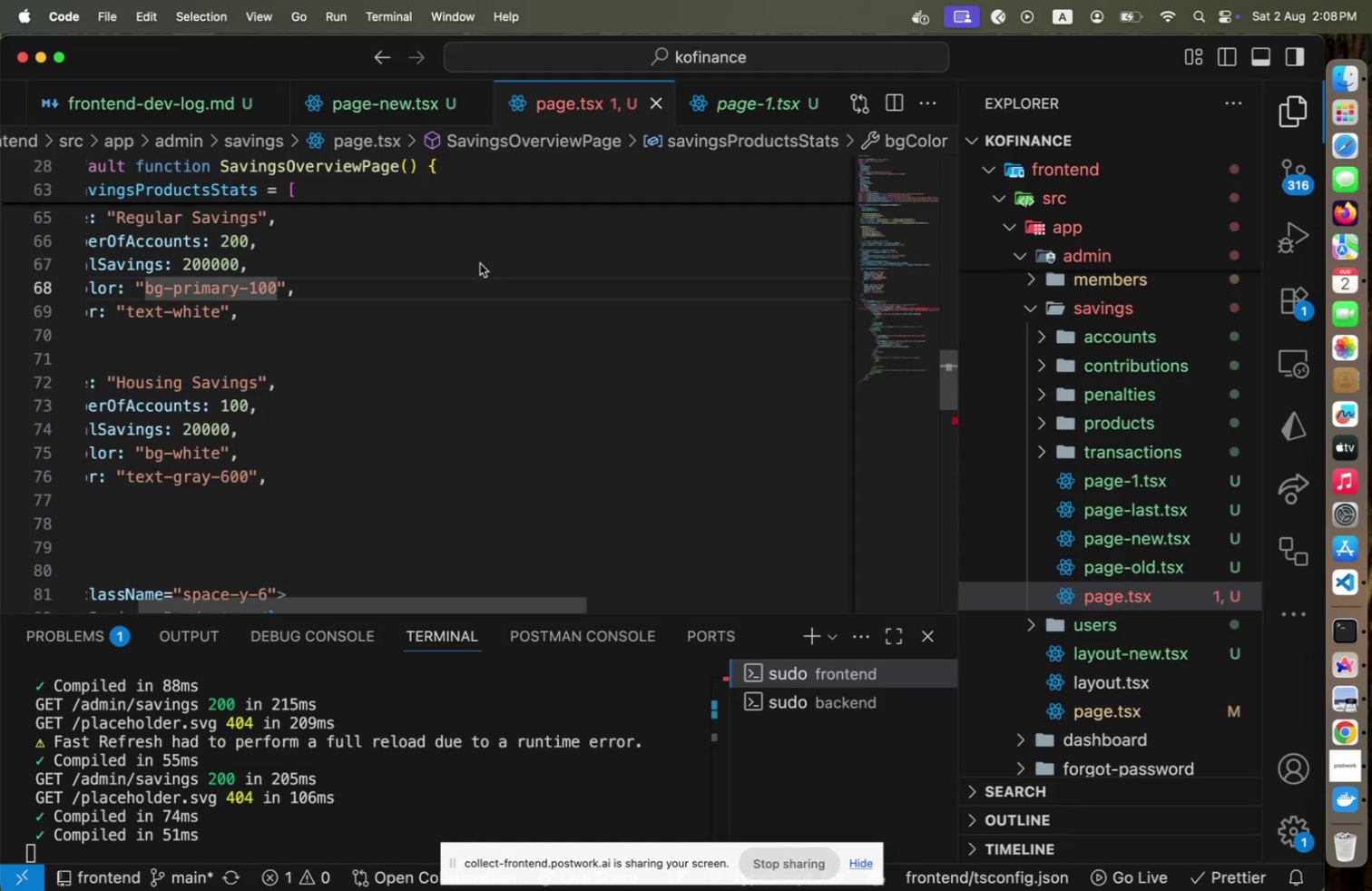 
key(Shift+ArrowLeft)
 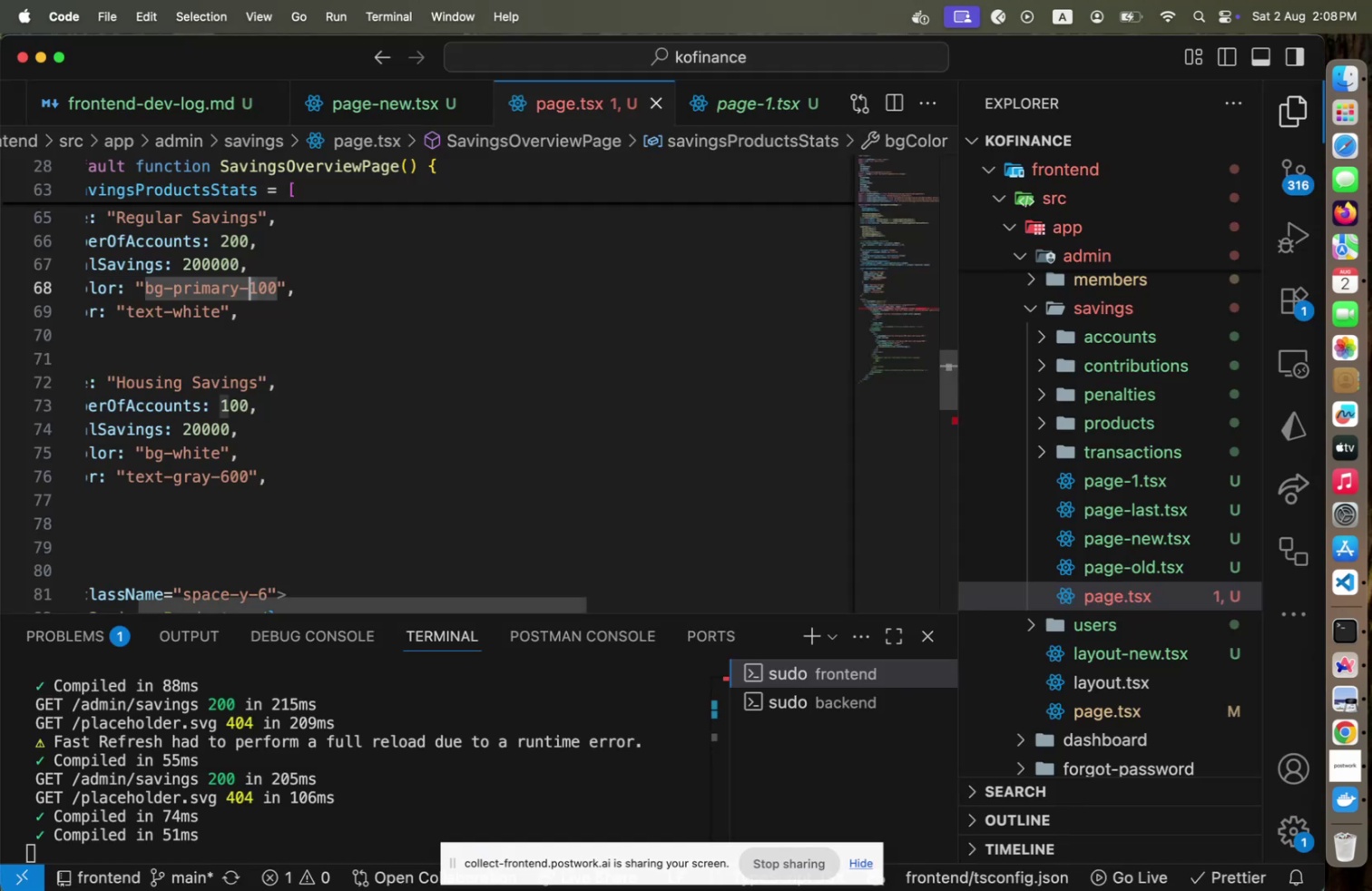 
key(2)
 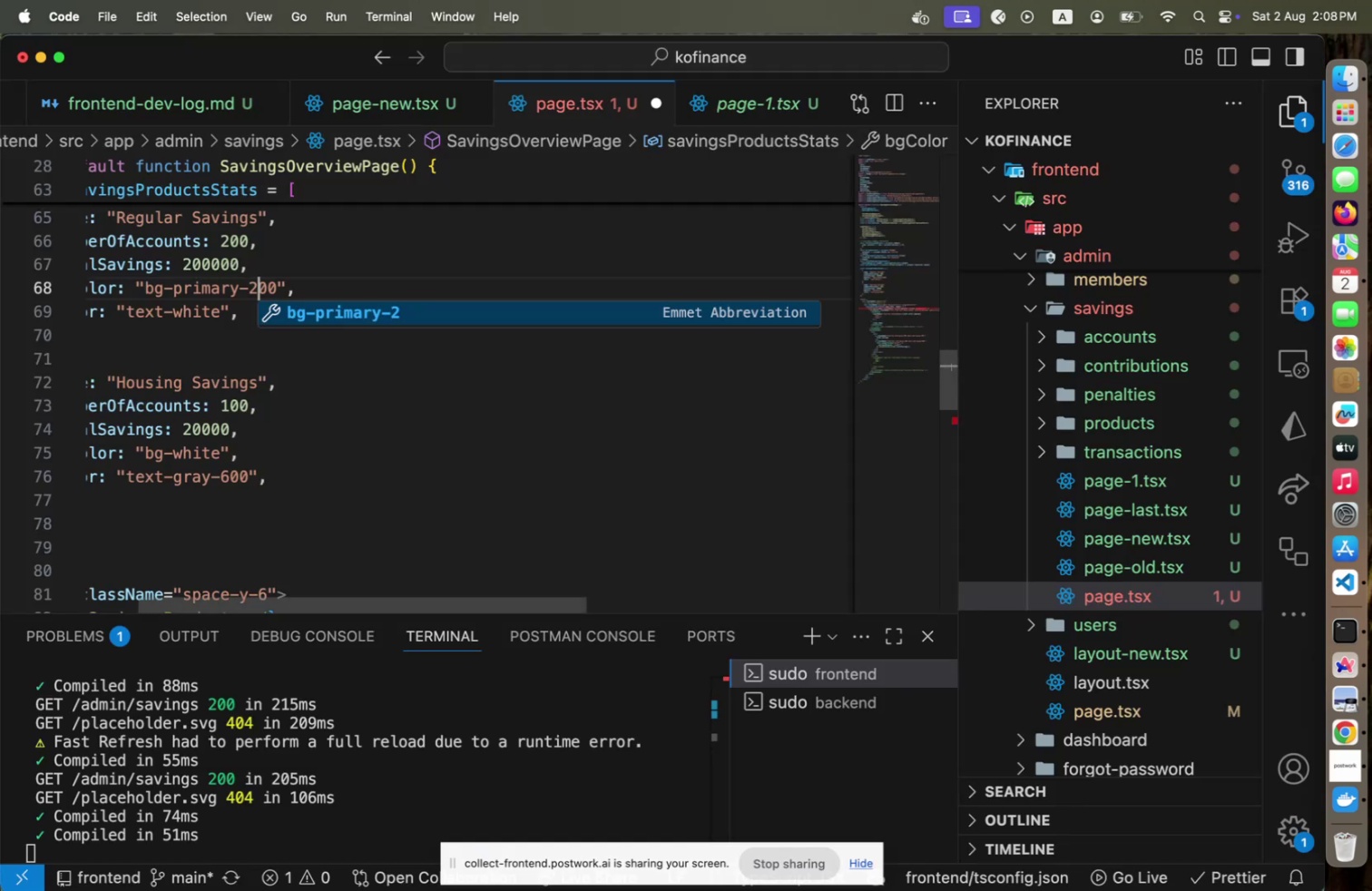 
key(Meta+CommandLeft)
 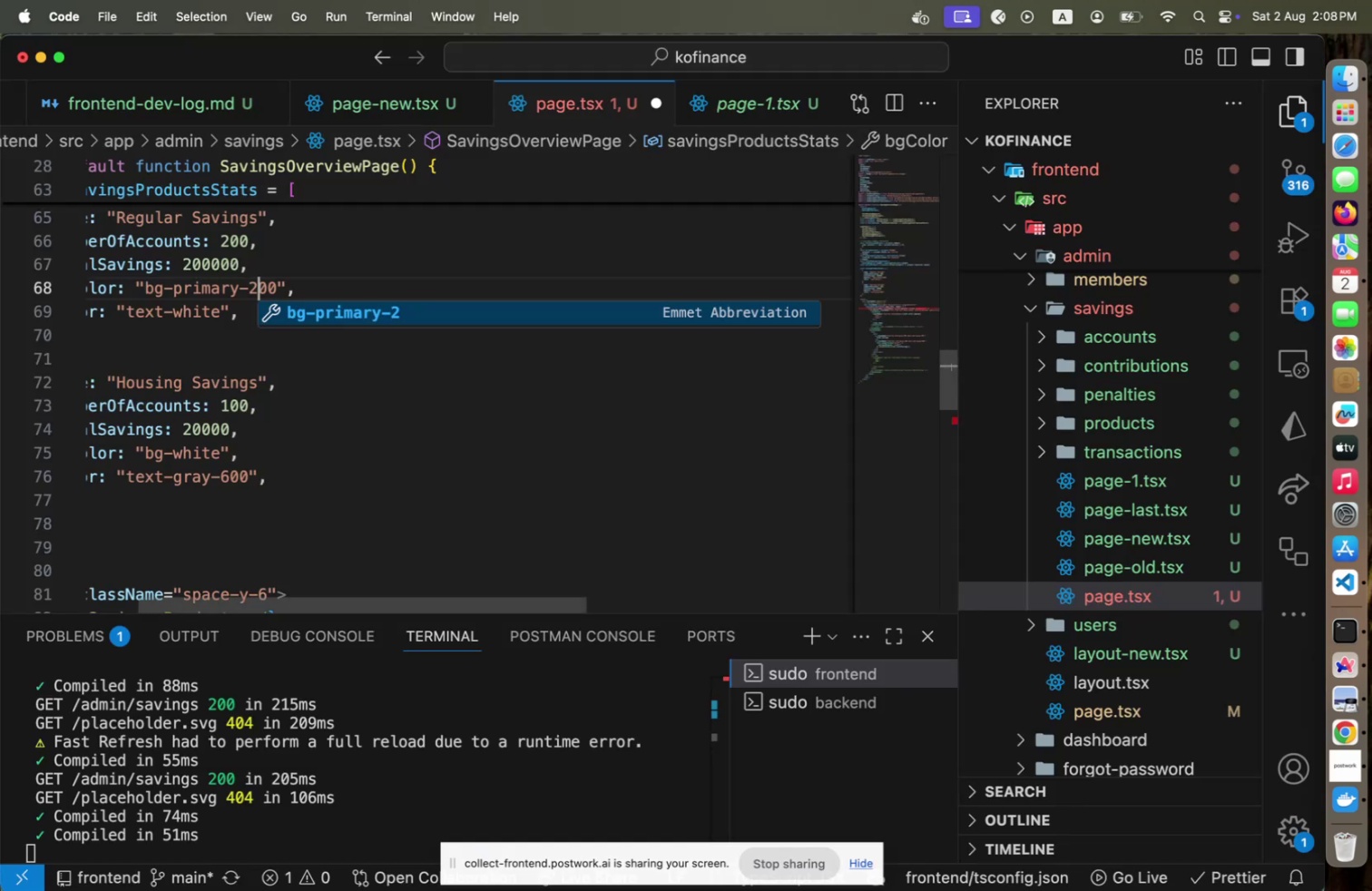 
key(Meta+S)
 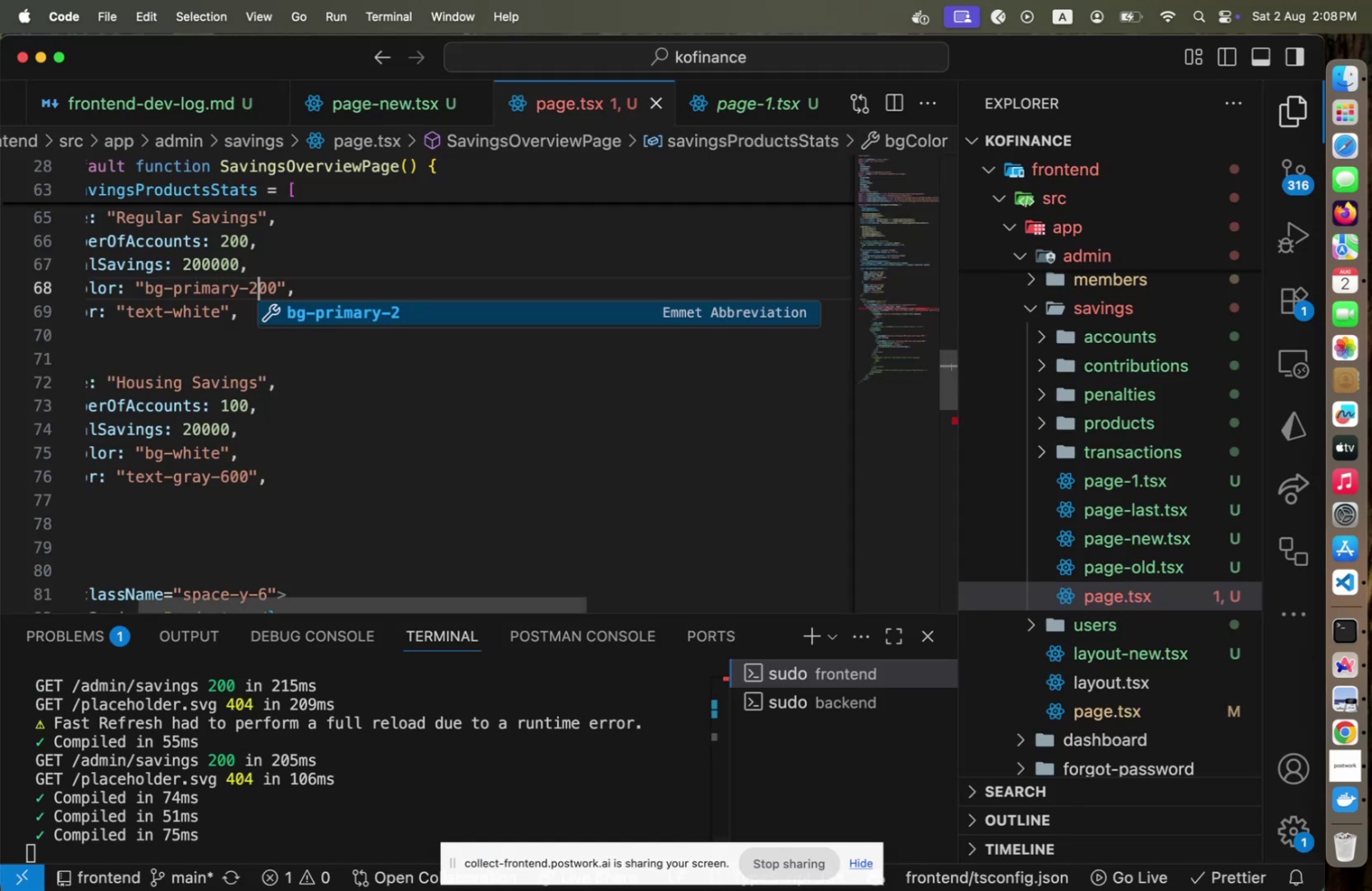 
key(Meta+CommandLeft)
 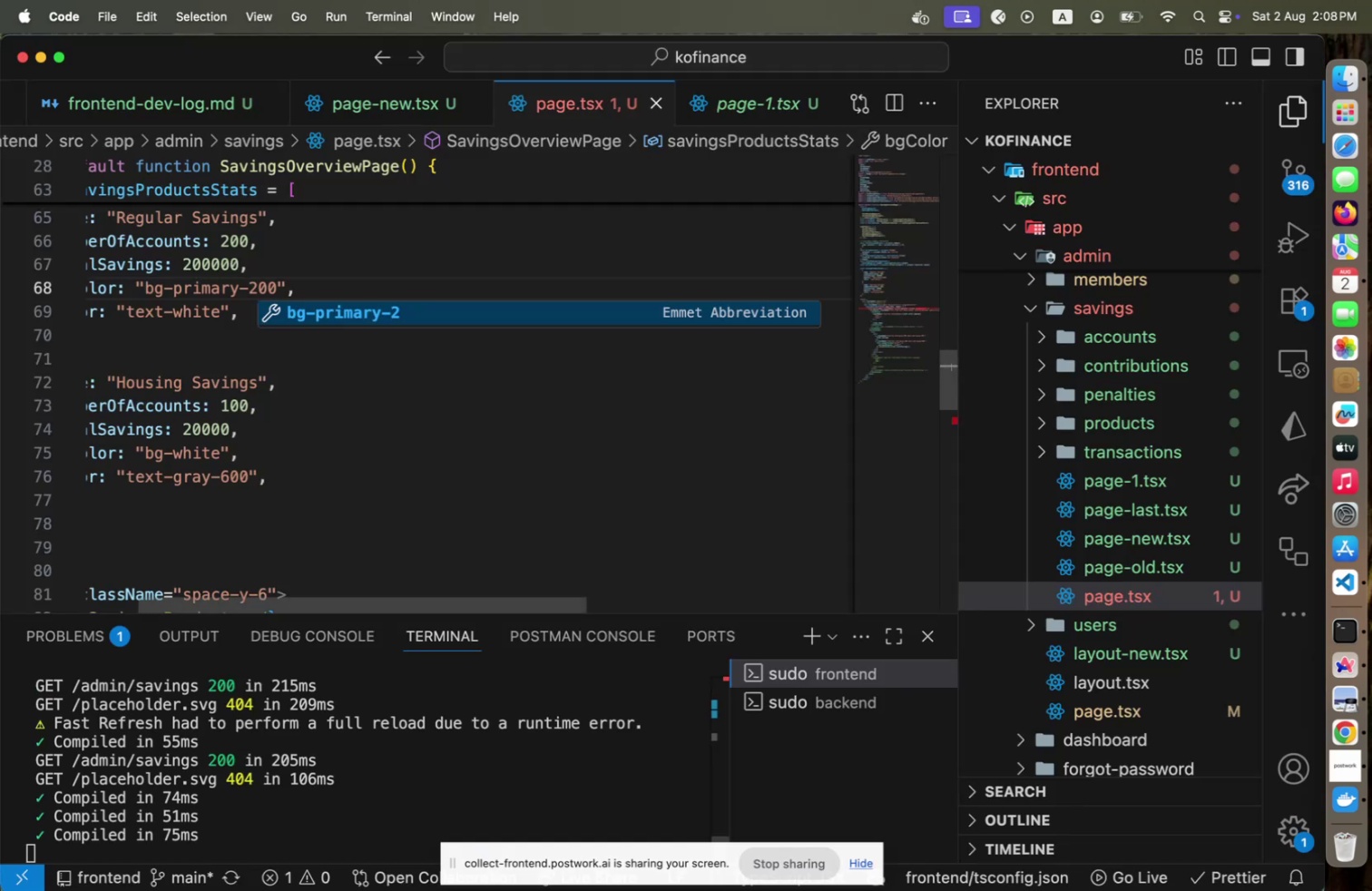 
key(Meta+Tab)
 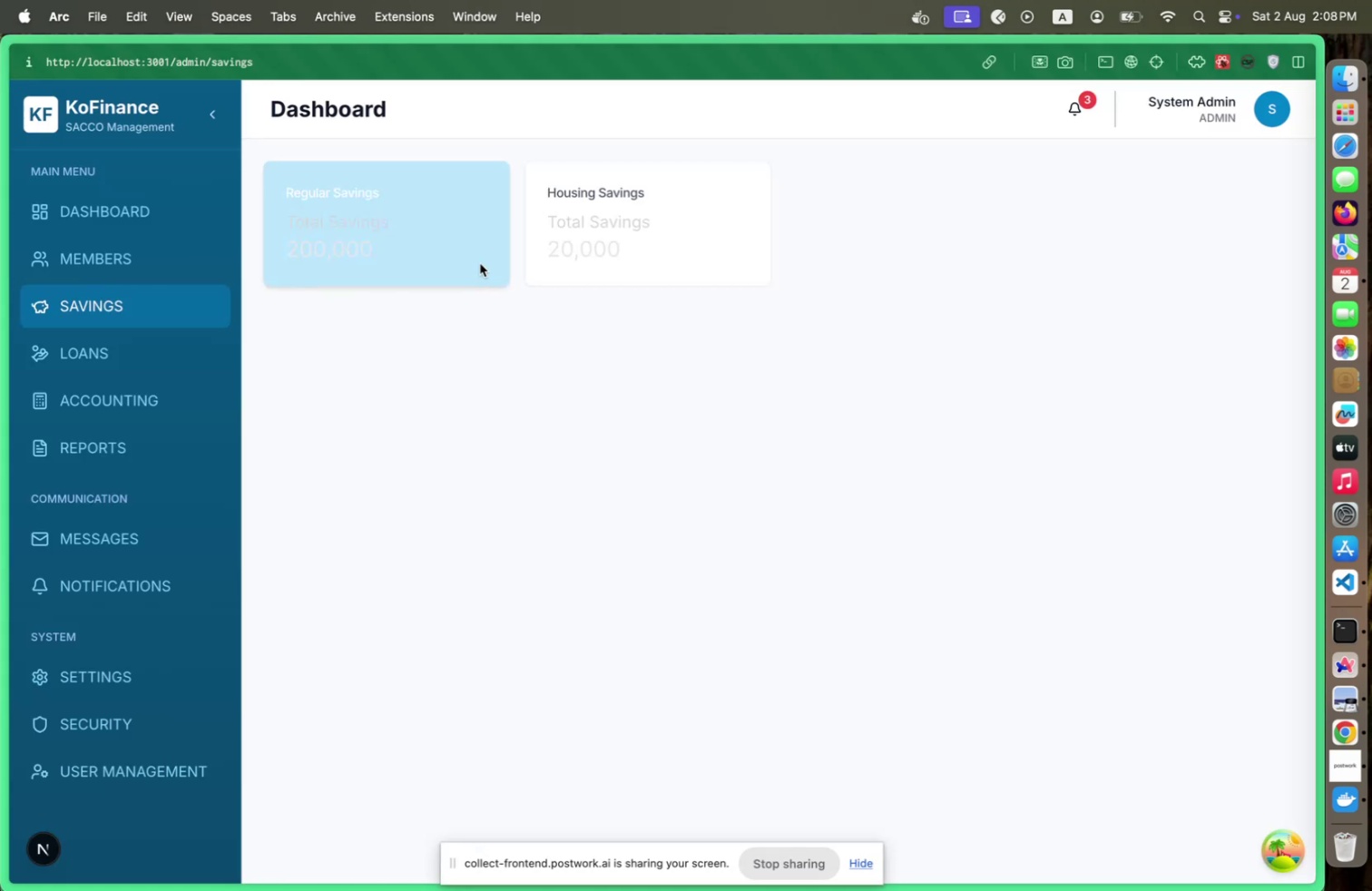 
key(Meta+CommandLeft)
 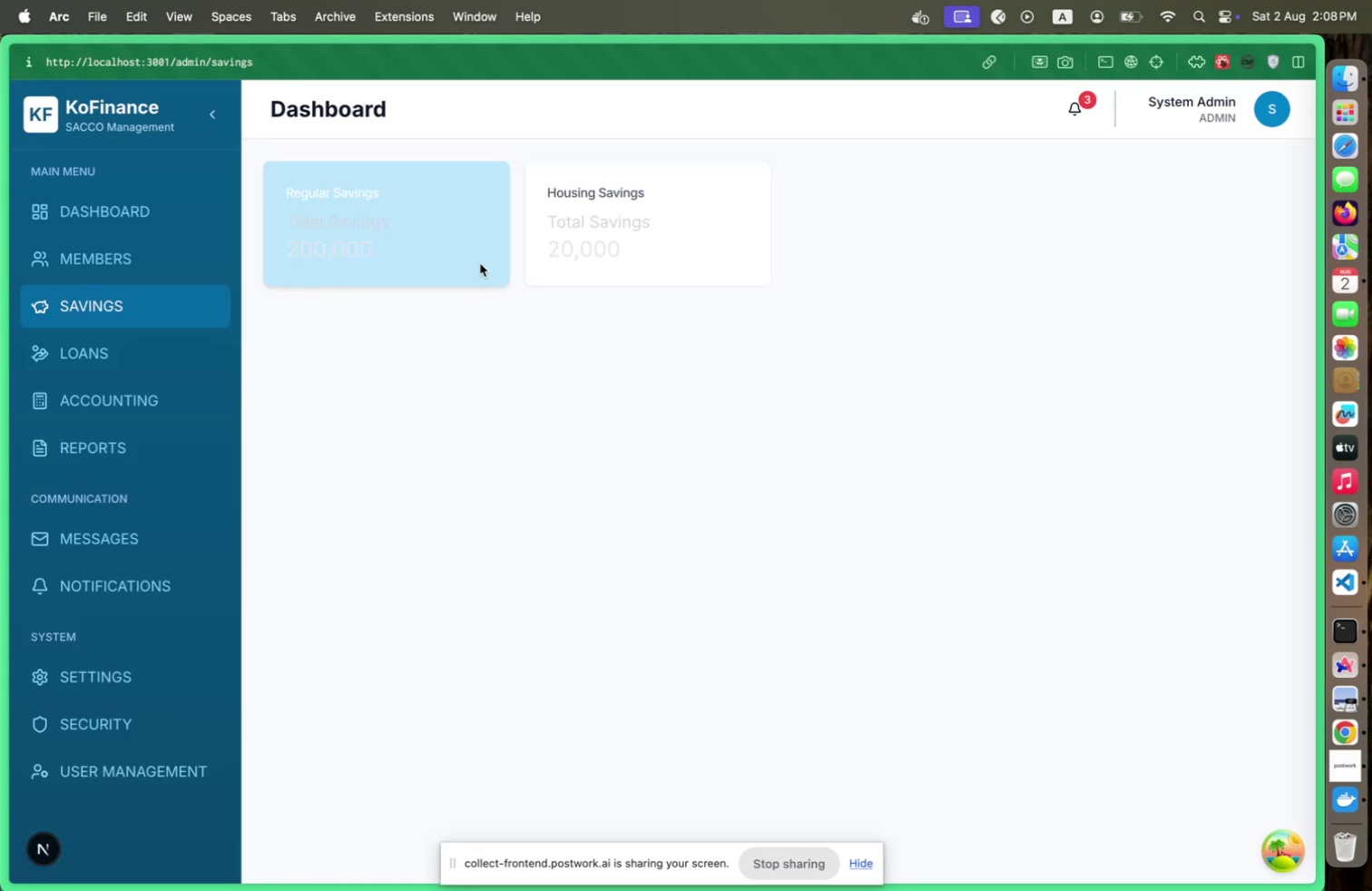 
key(Meta+Tab)
 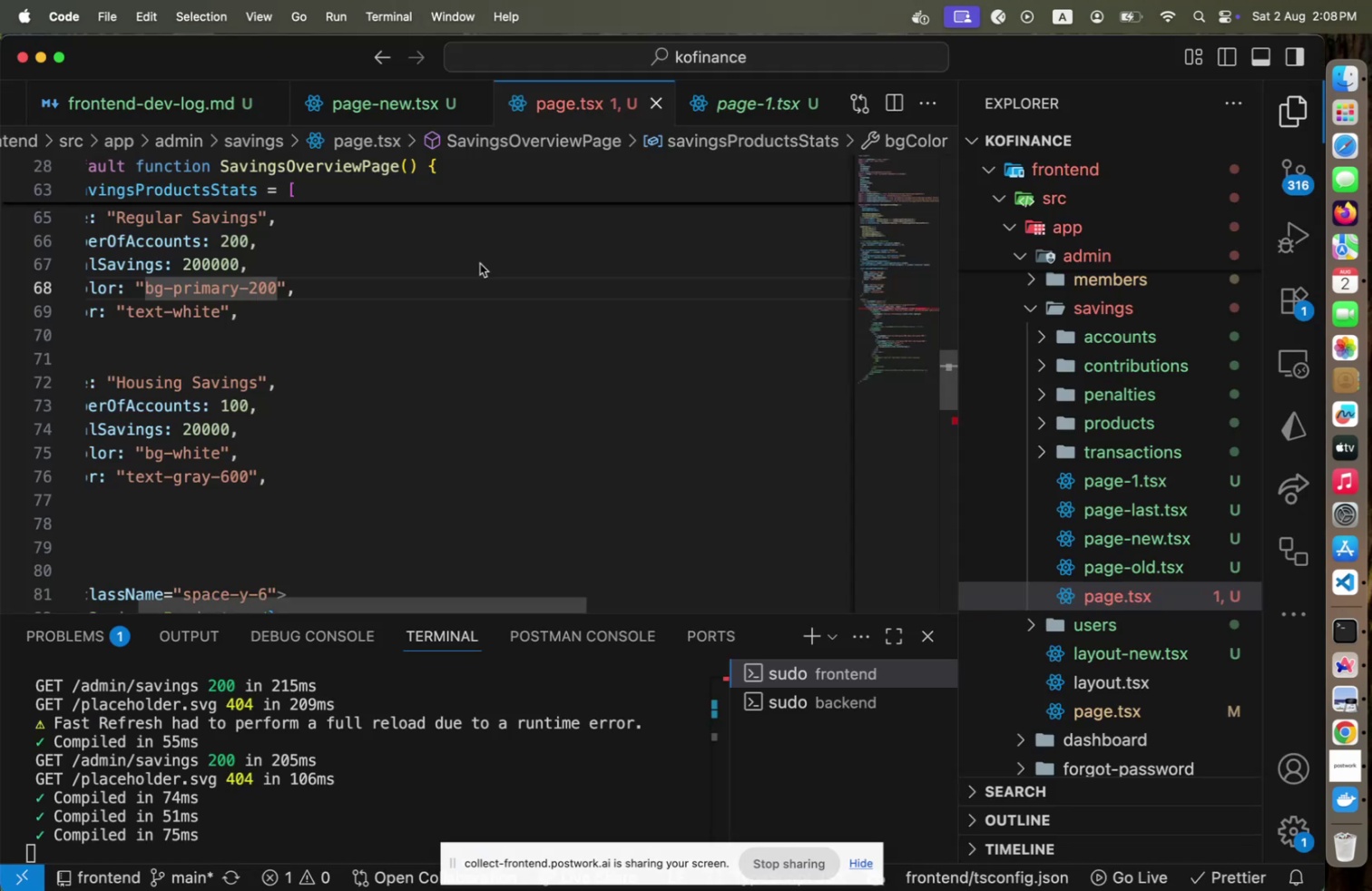 
key(Shift+ArrowLeft)
 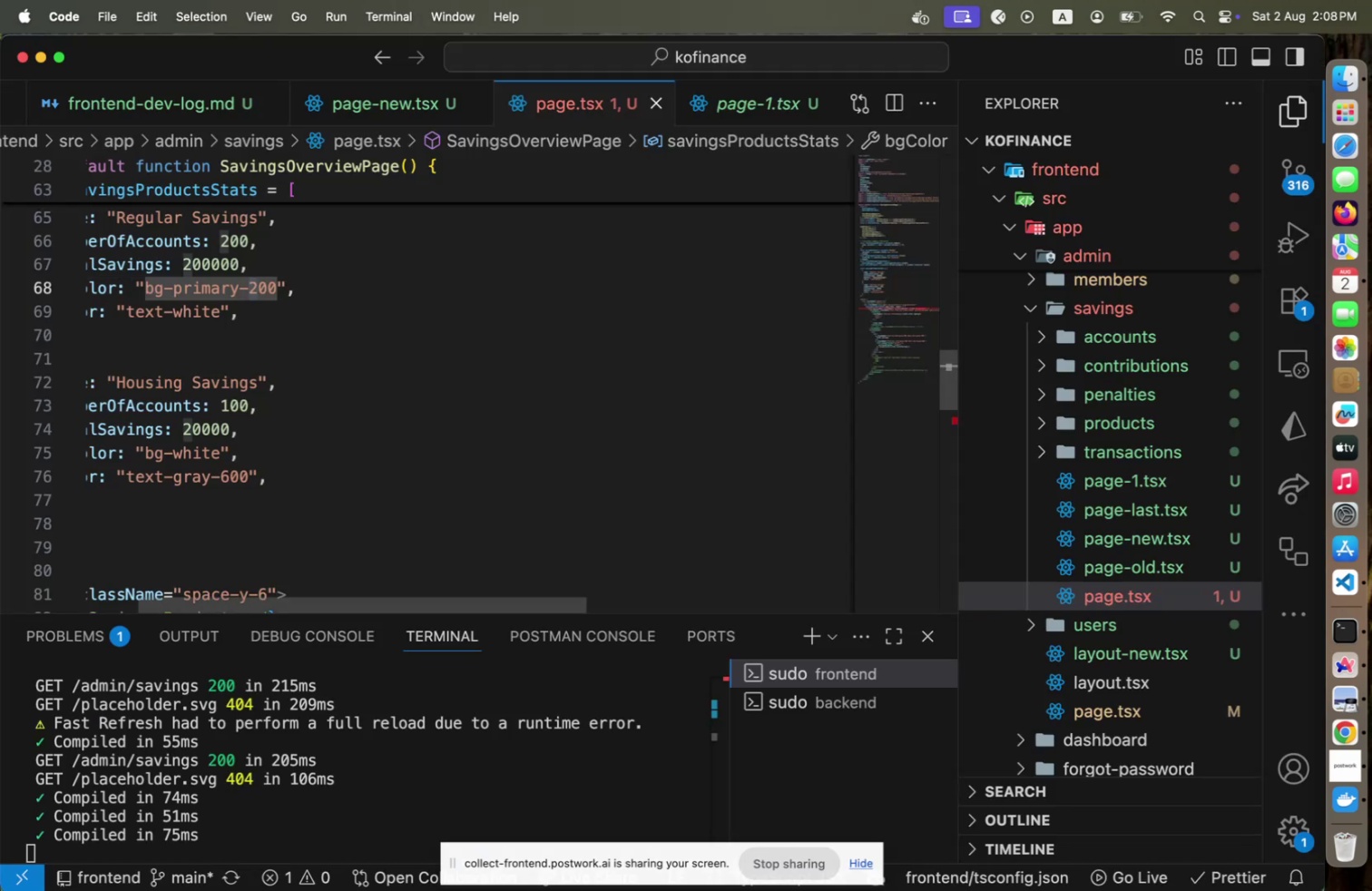 
key(6)
 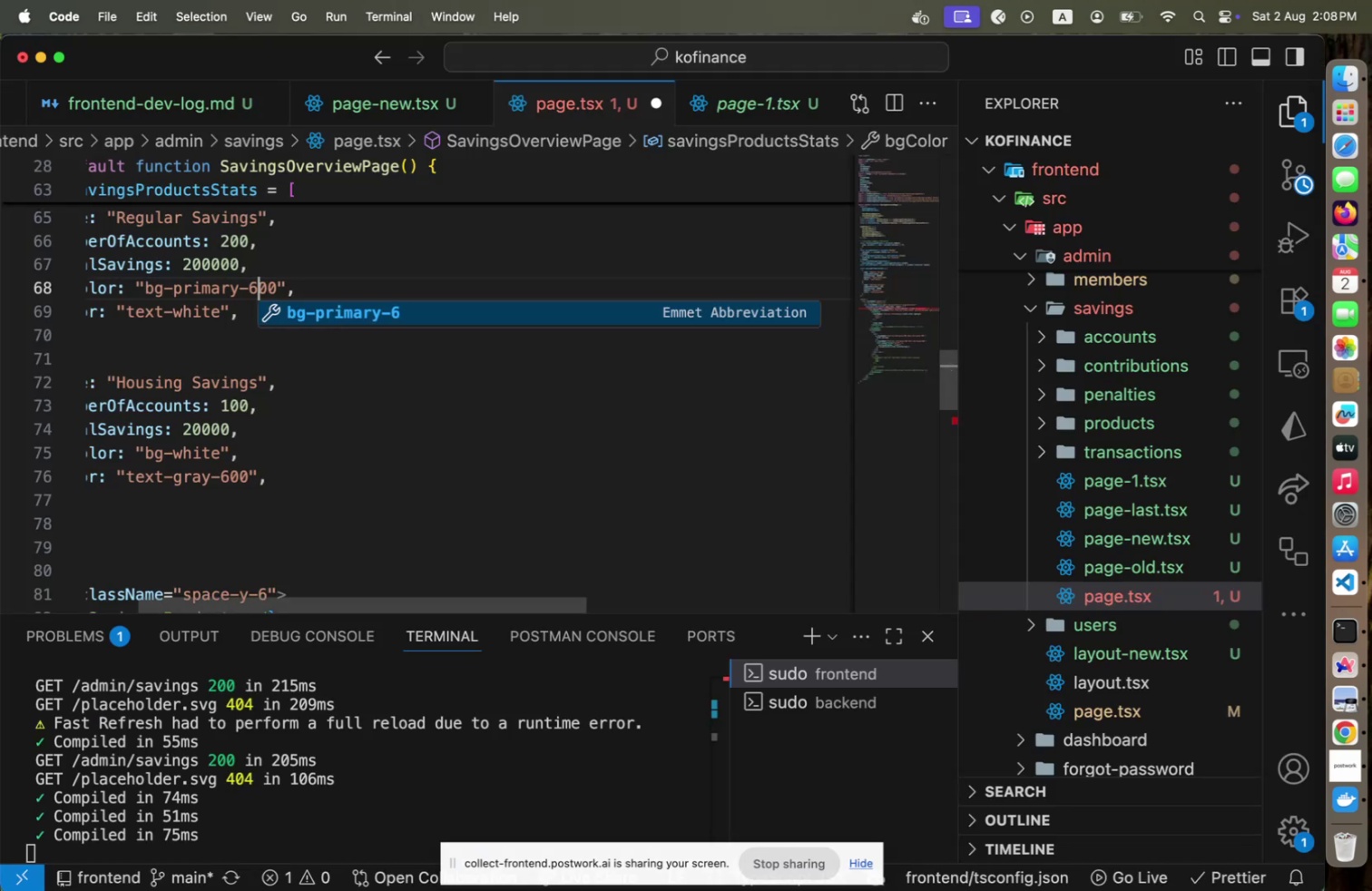 
key(Meta+CommandLeft)
 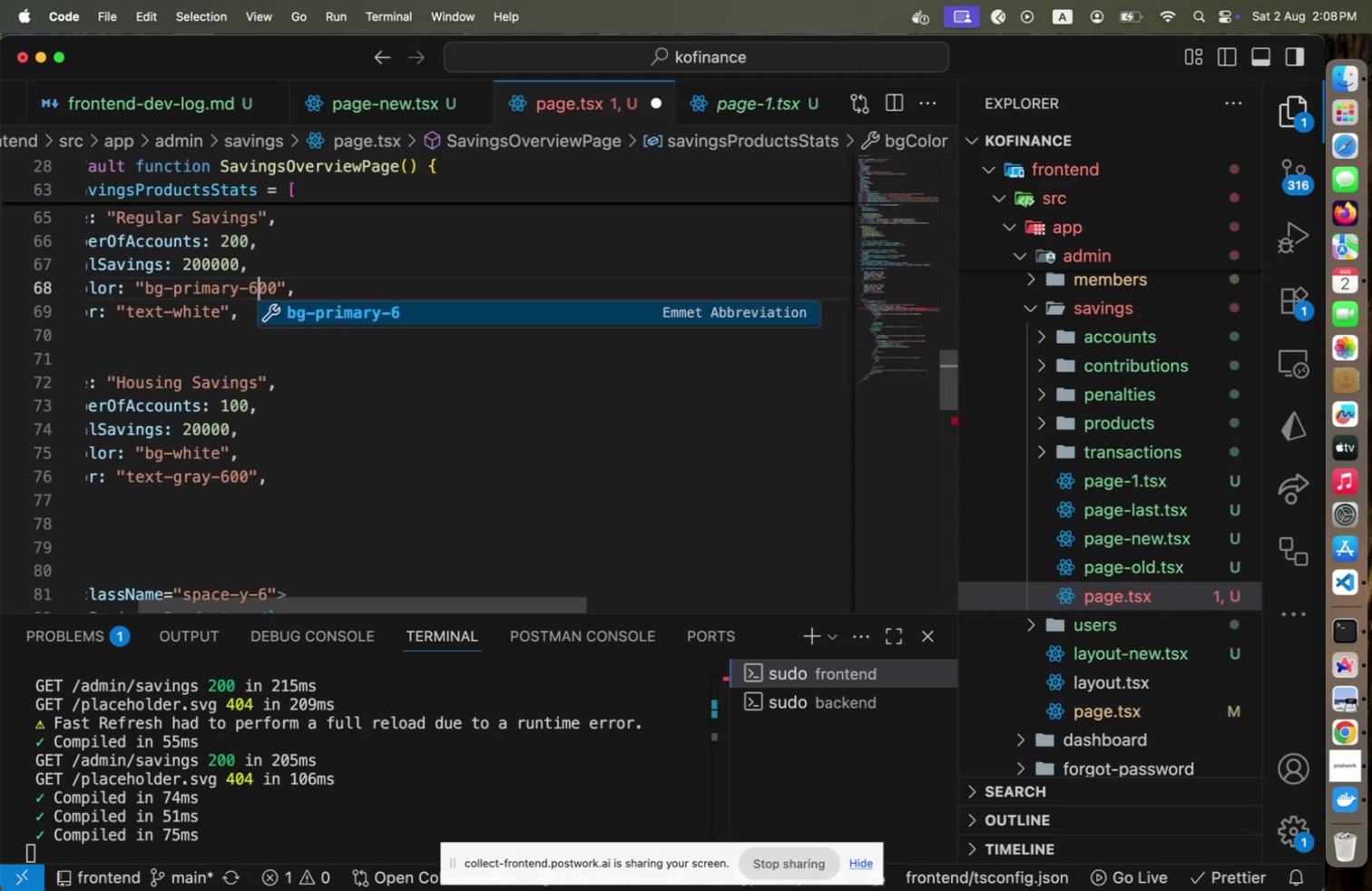 
key(Meta+S)
 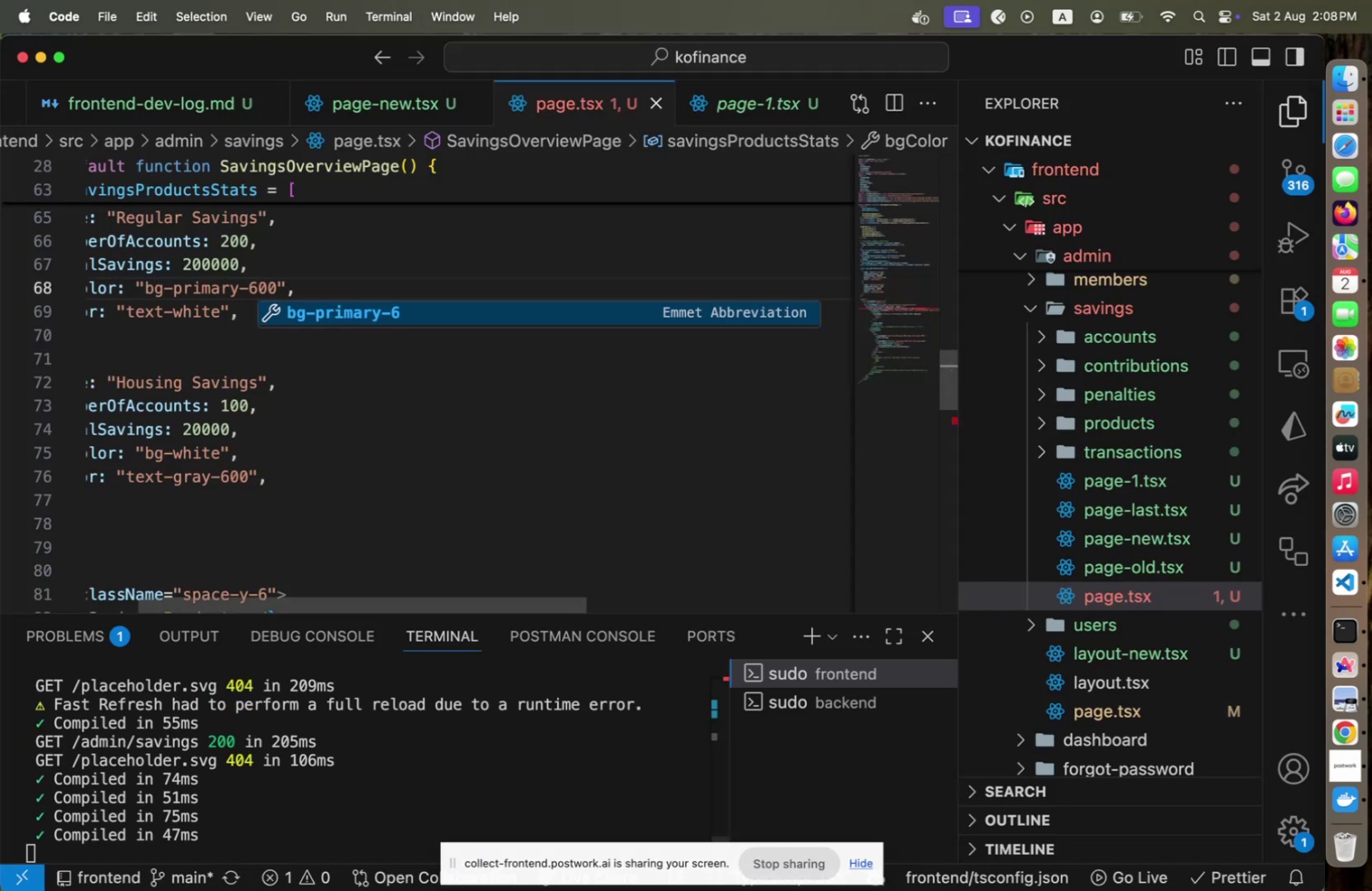 
key(Meta+CommandLeft)
 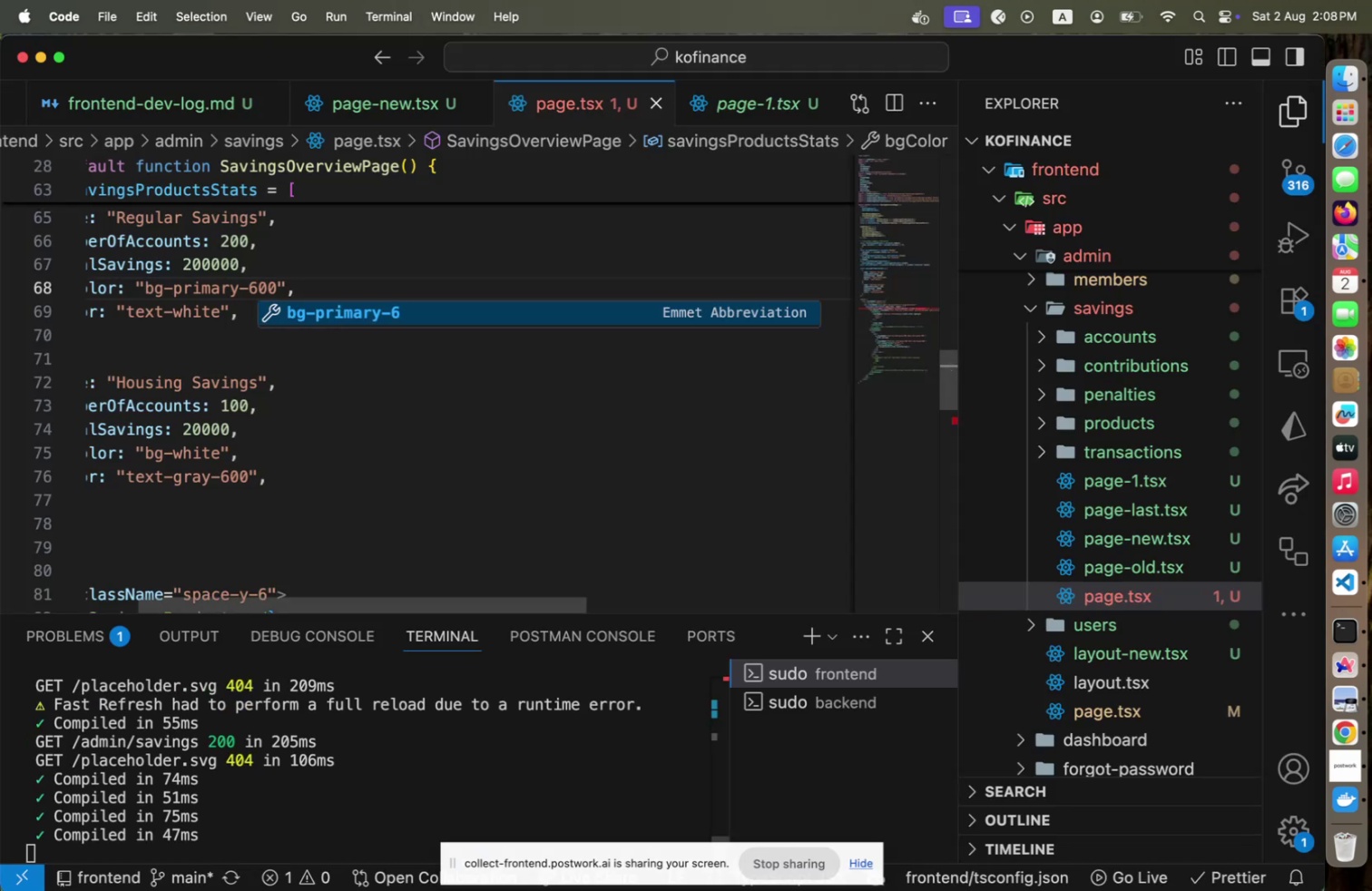 
key(Meta+Tab)
 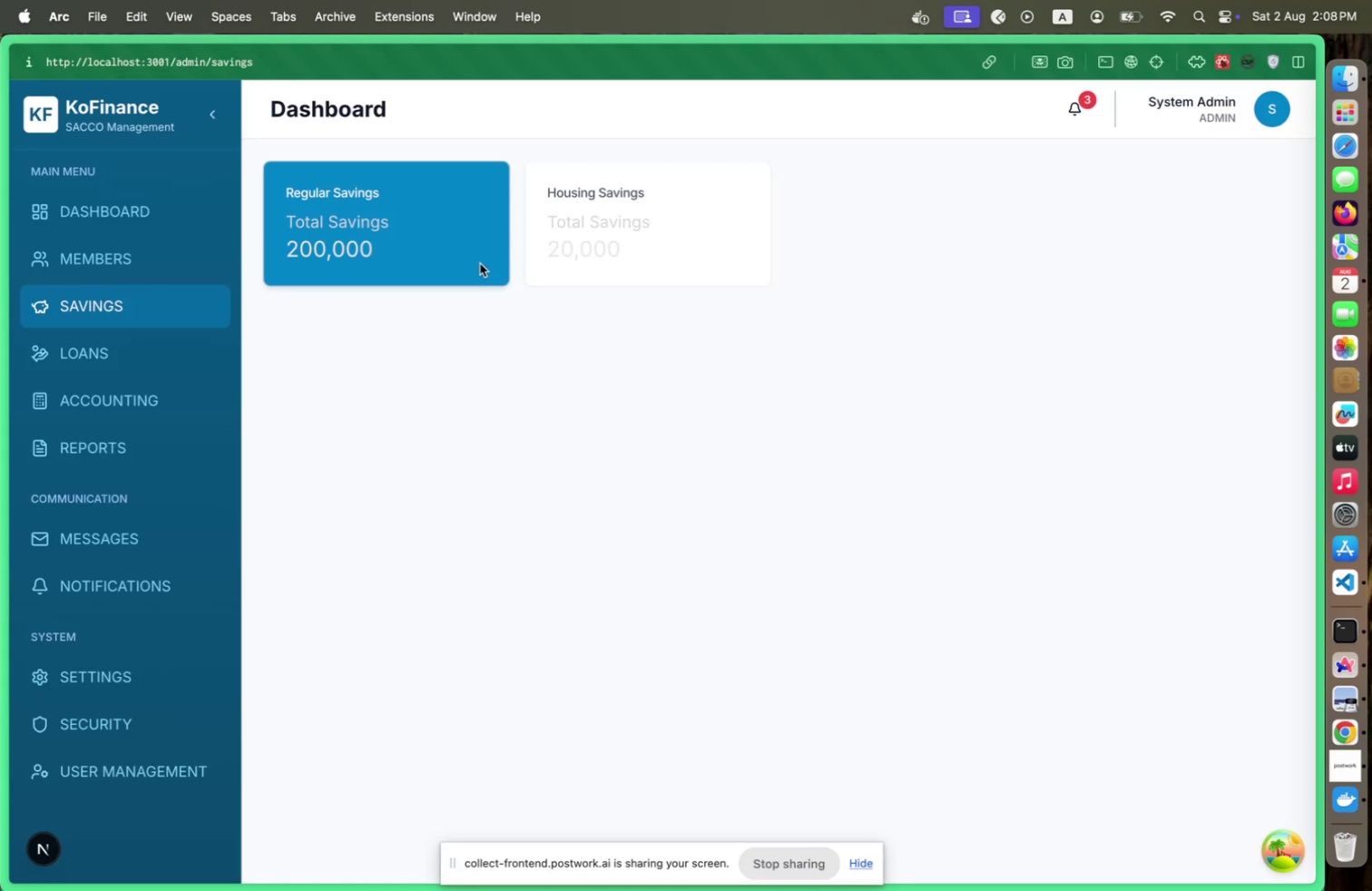 
left_click([421, 415])
 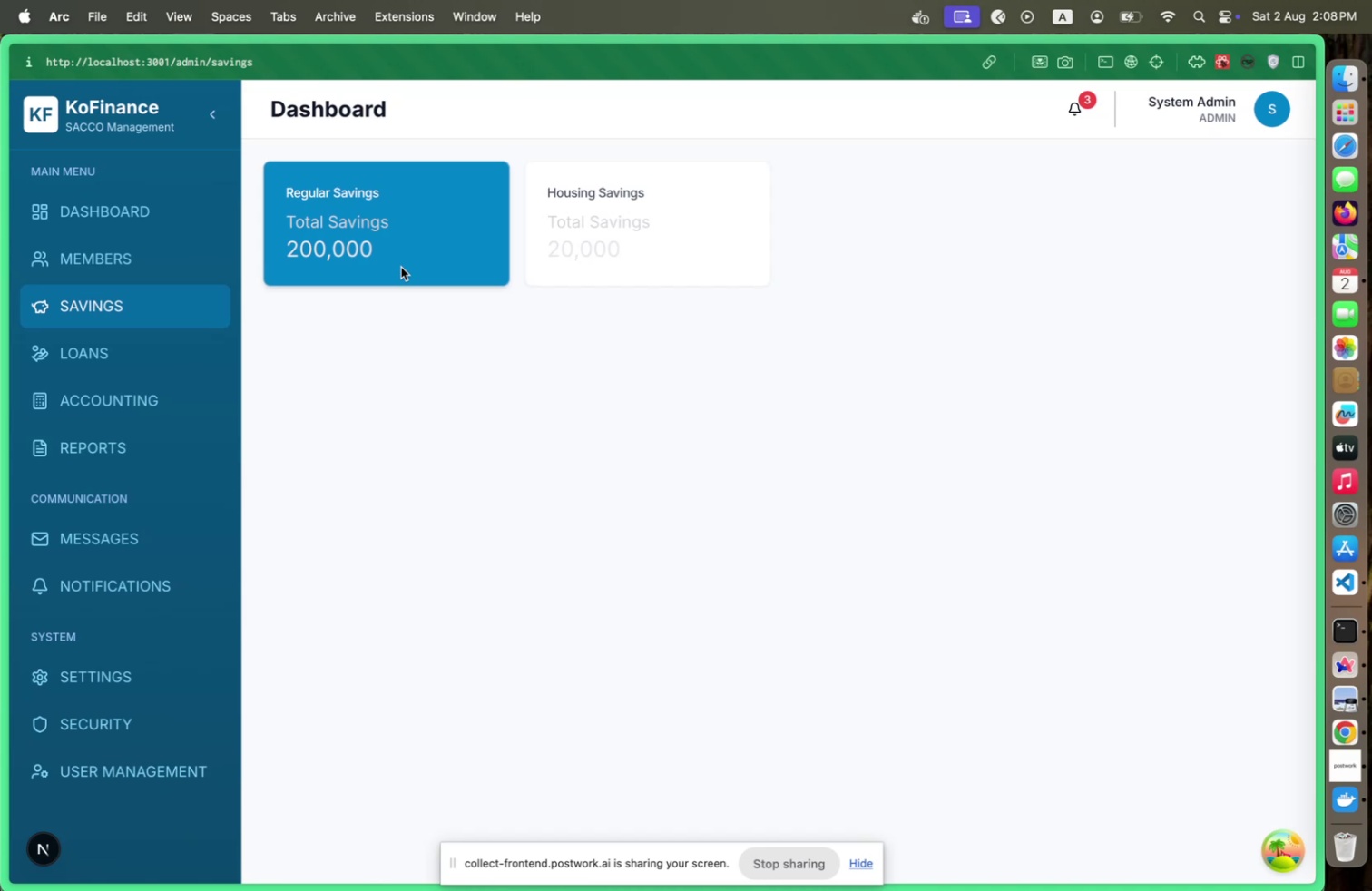 
key(Meta+CommandLeft)
 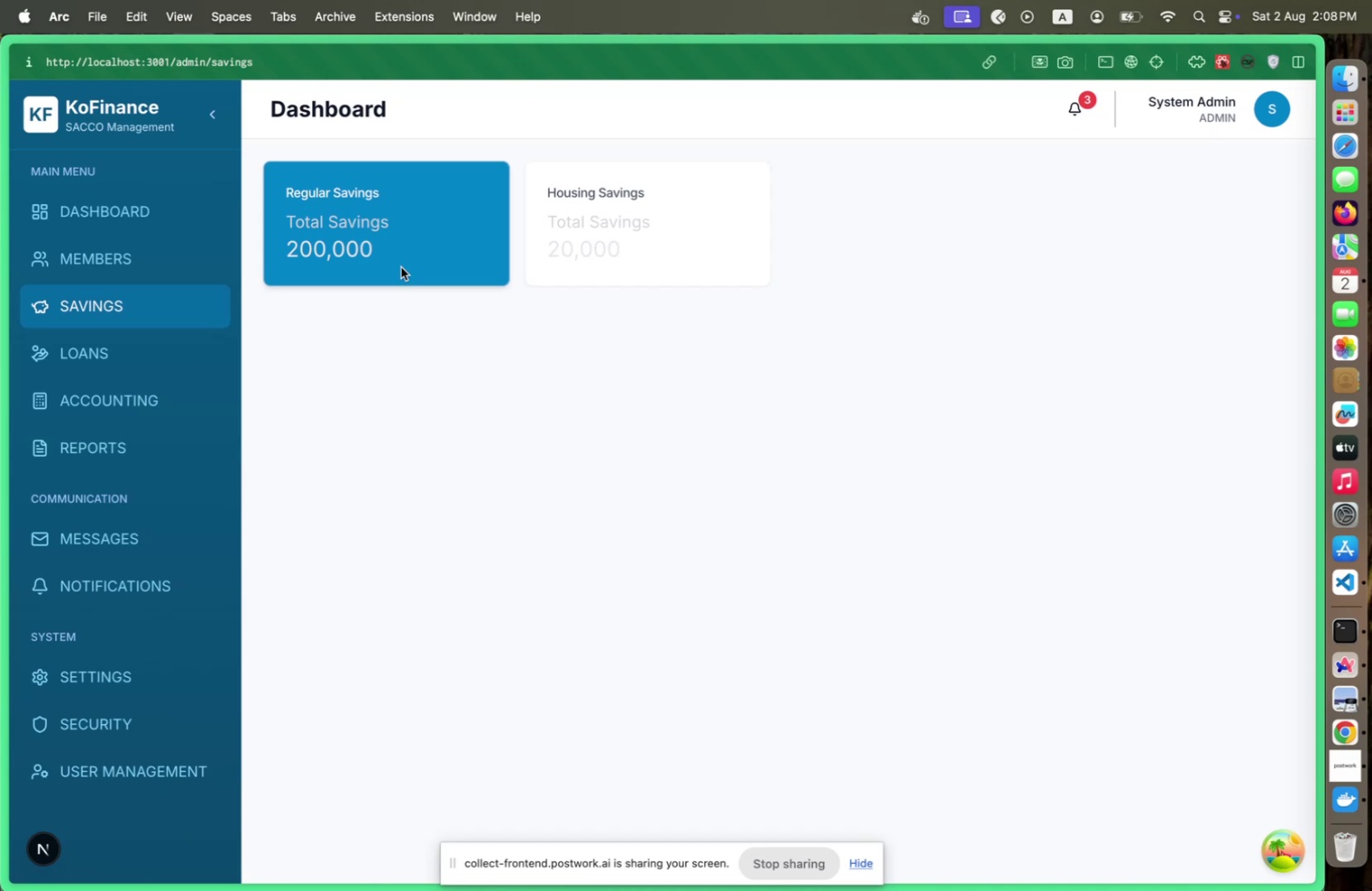 
key(Meta+Tab)
 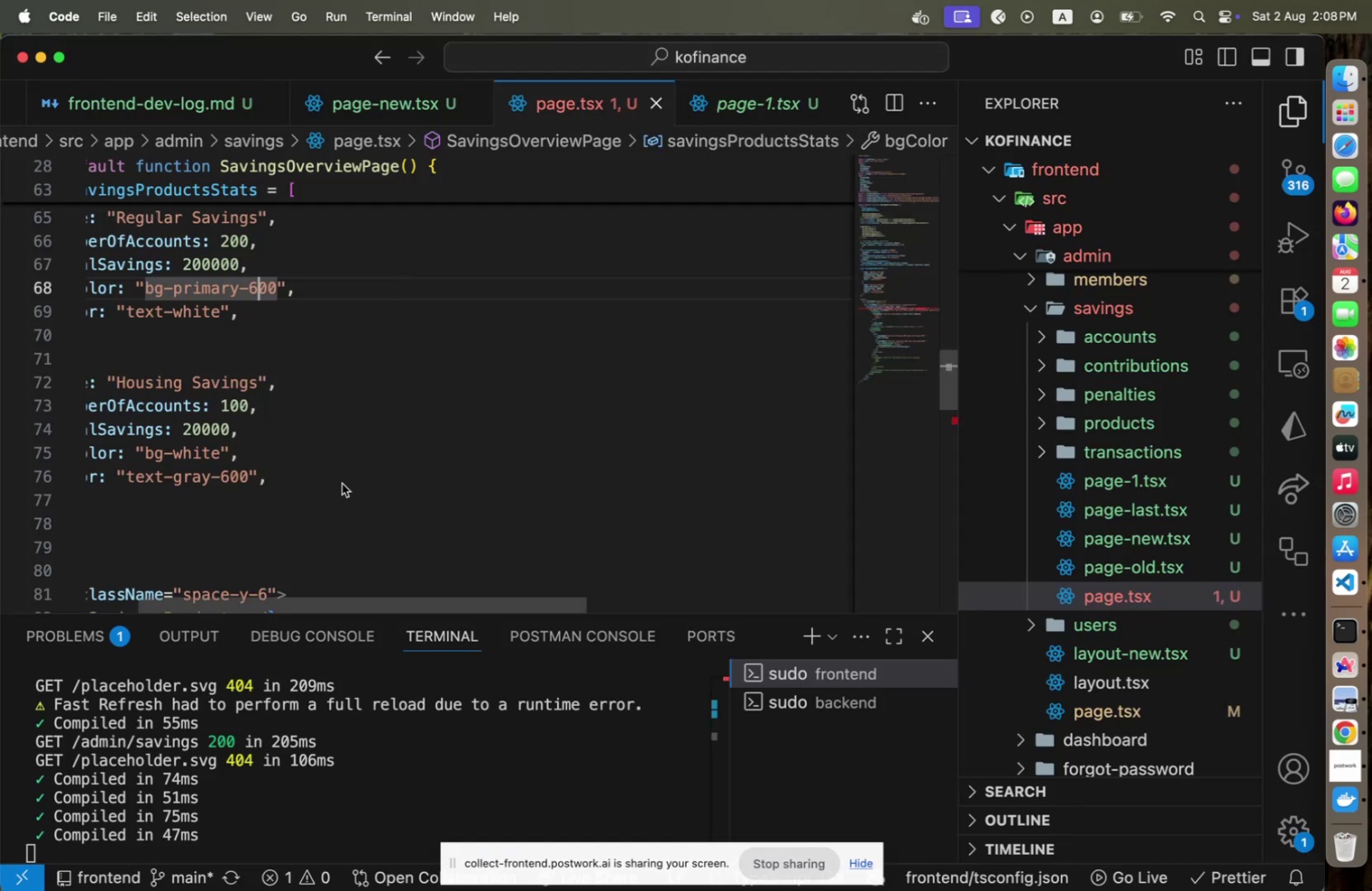 
left_click_drag(start_coordinate=[309, 600], to_coordinate=[259, 603])
 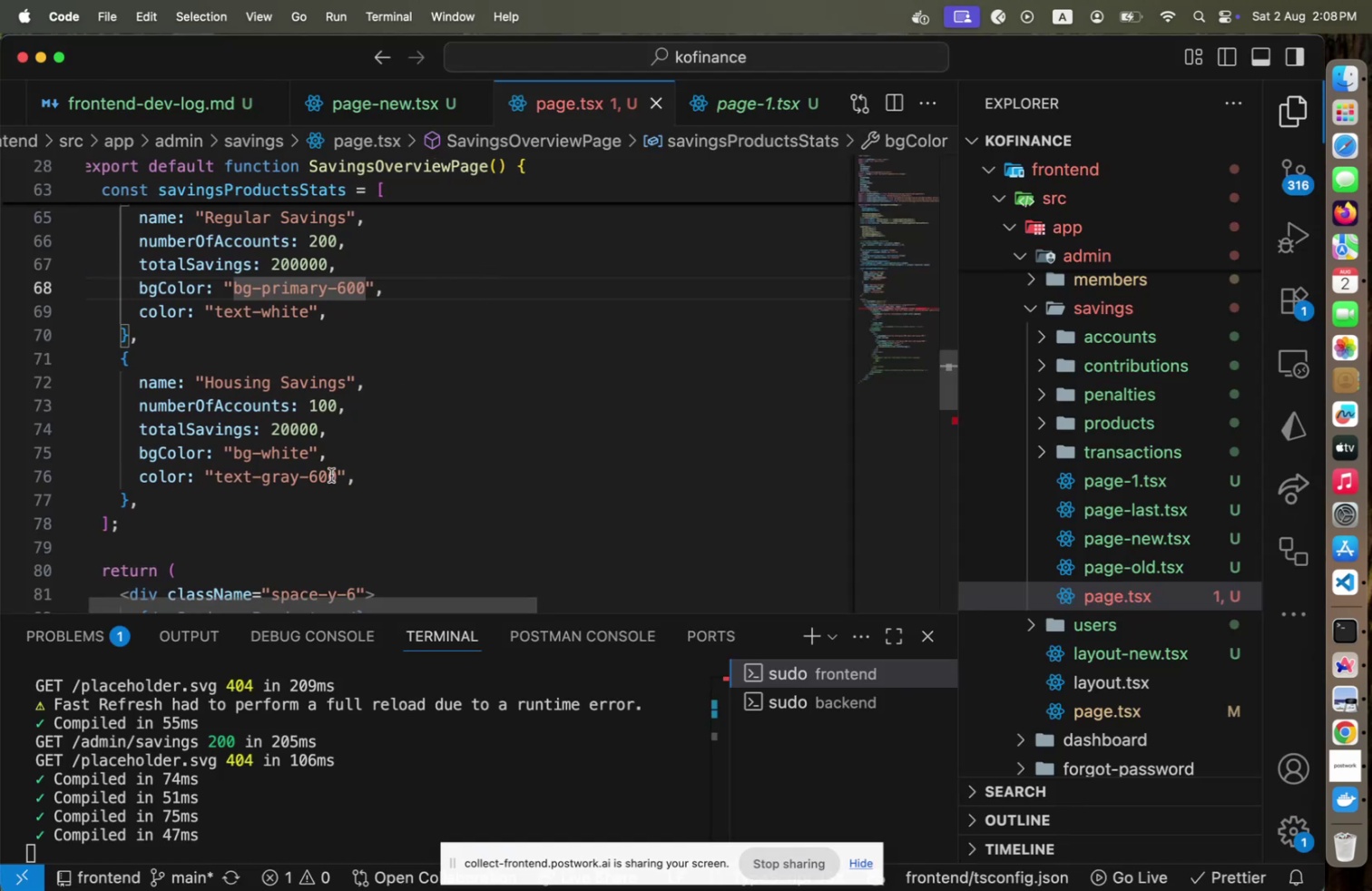 
scroll: coordinate [334, 469], scroll_direction: down, amount: 9.0
 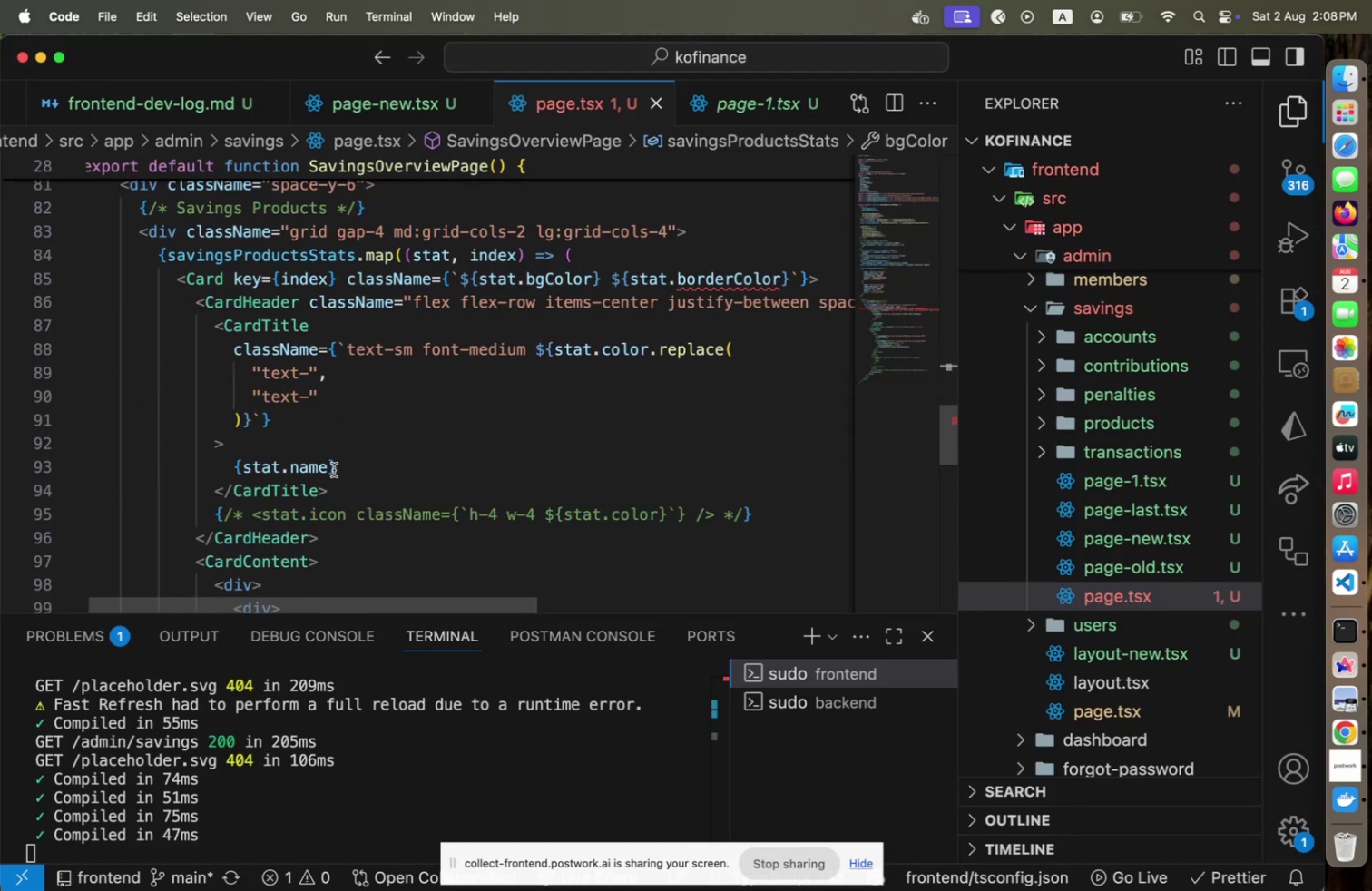 
key(Meta+CommandLeft)
 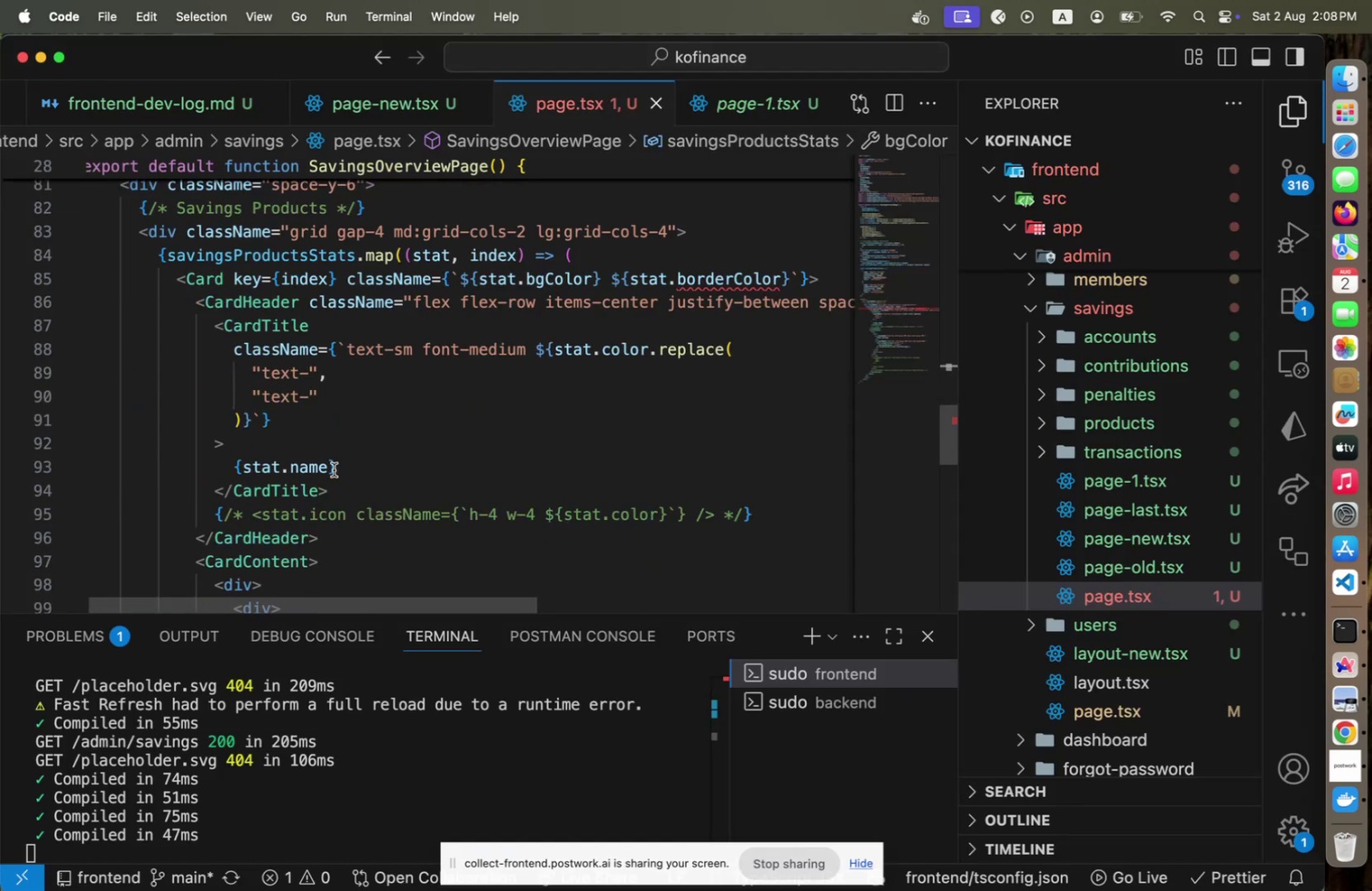 
key(Meta+Tab)
 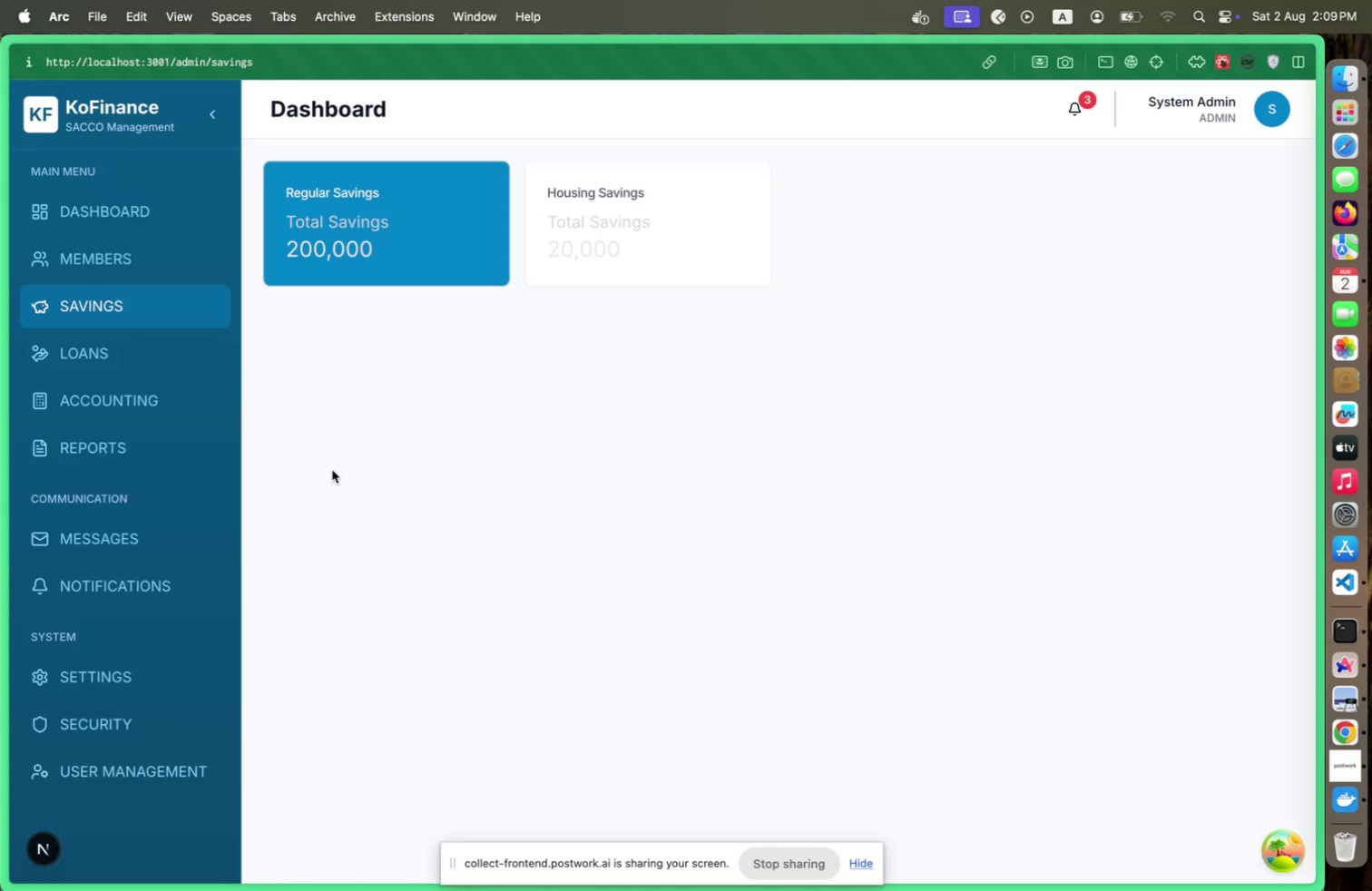 
key(Meta+CommandLeft)
 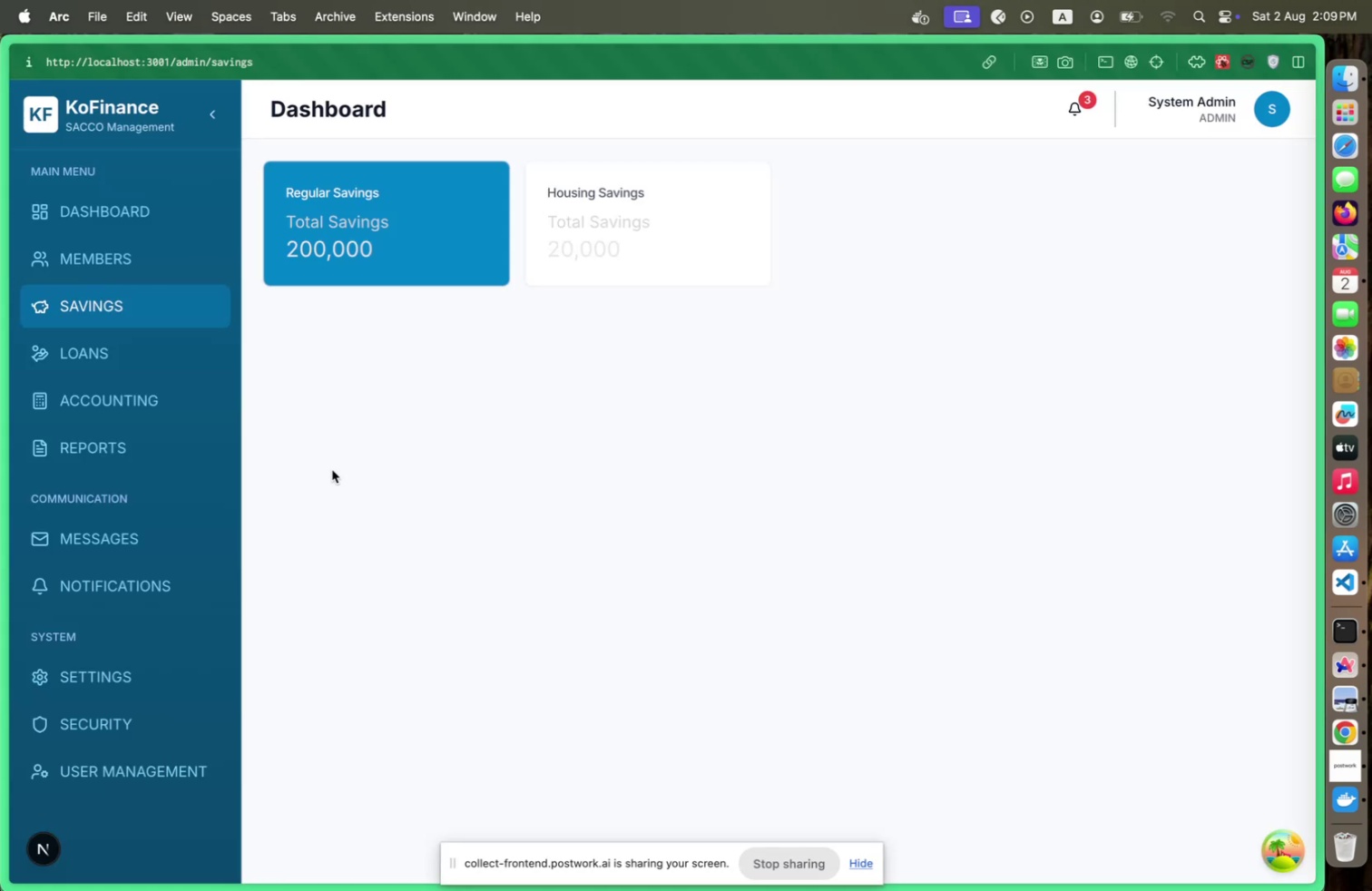 
key(Meta+Tab)
 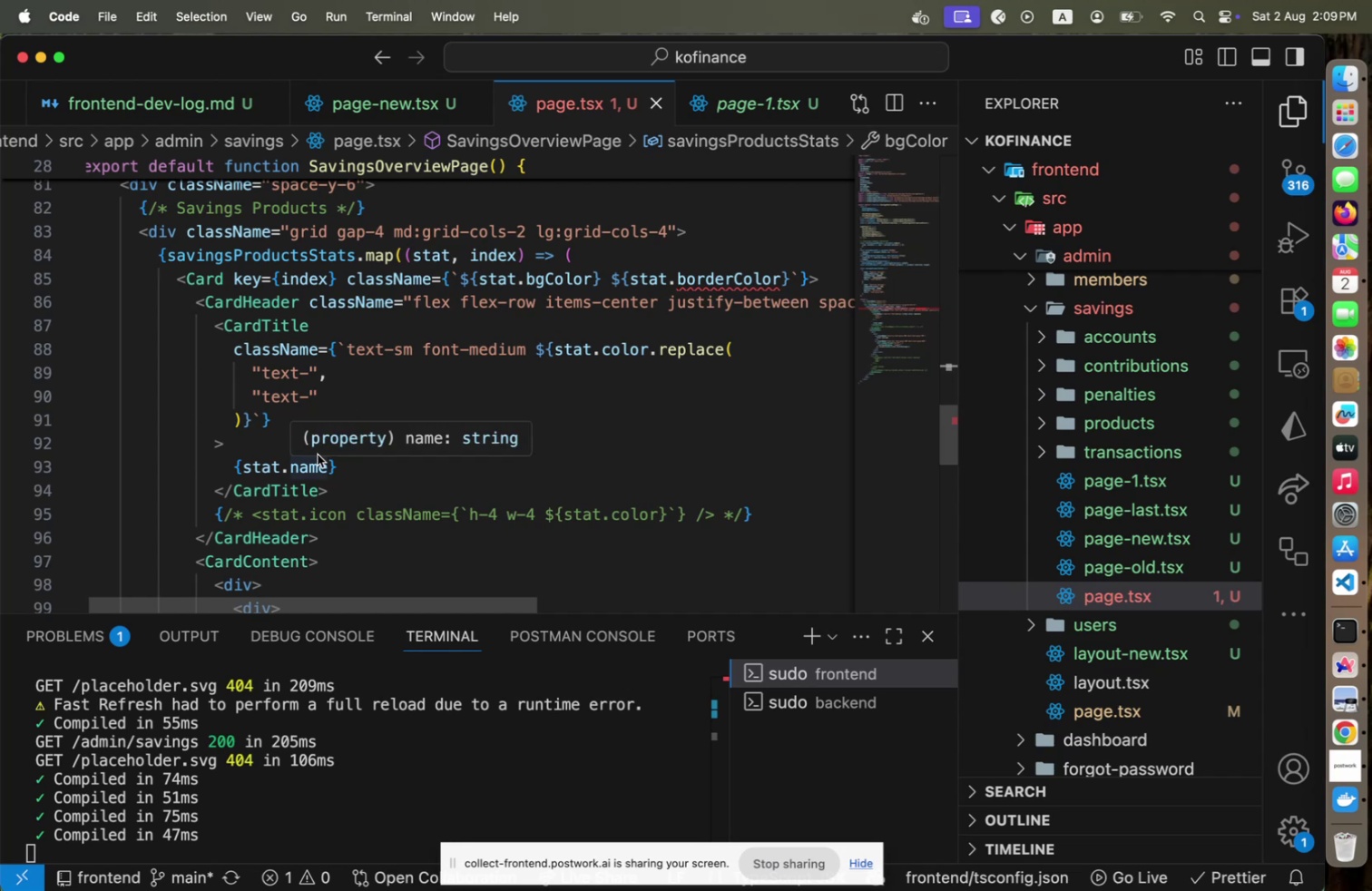 
left_click([312, 467])
 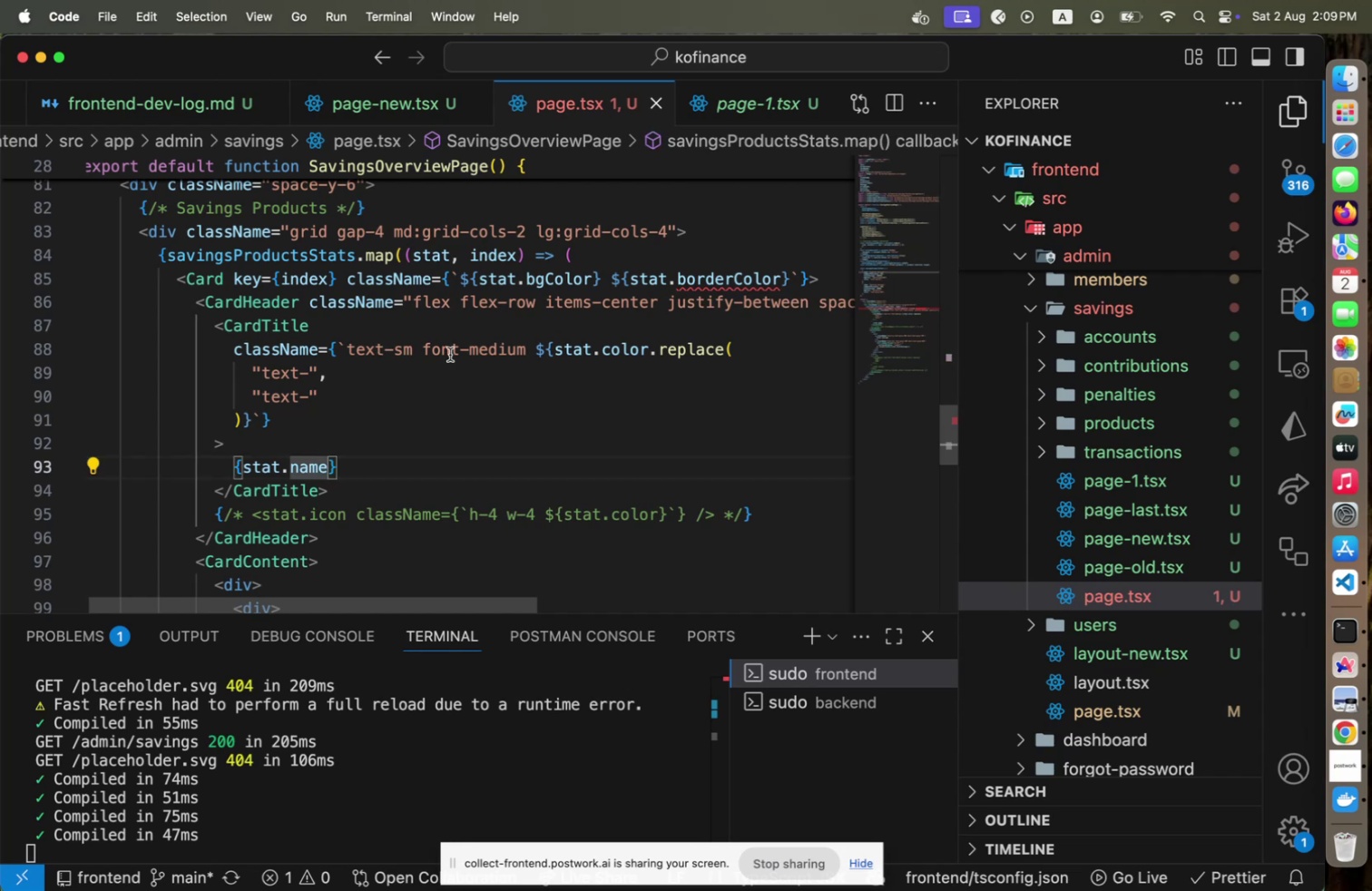 
left_click([415, 354])
 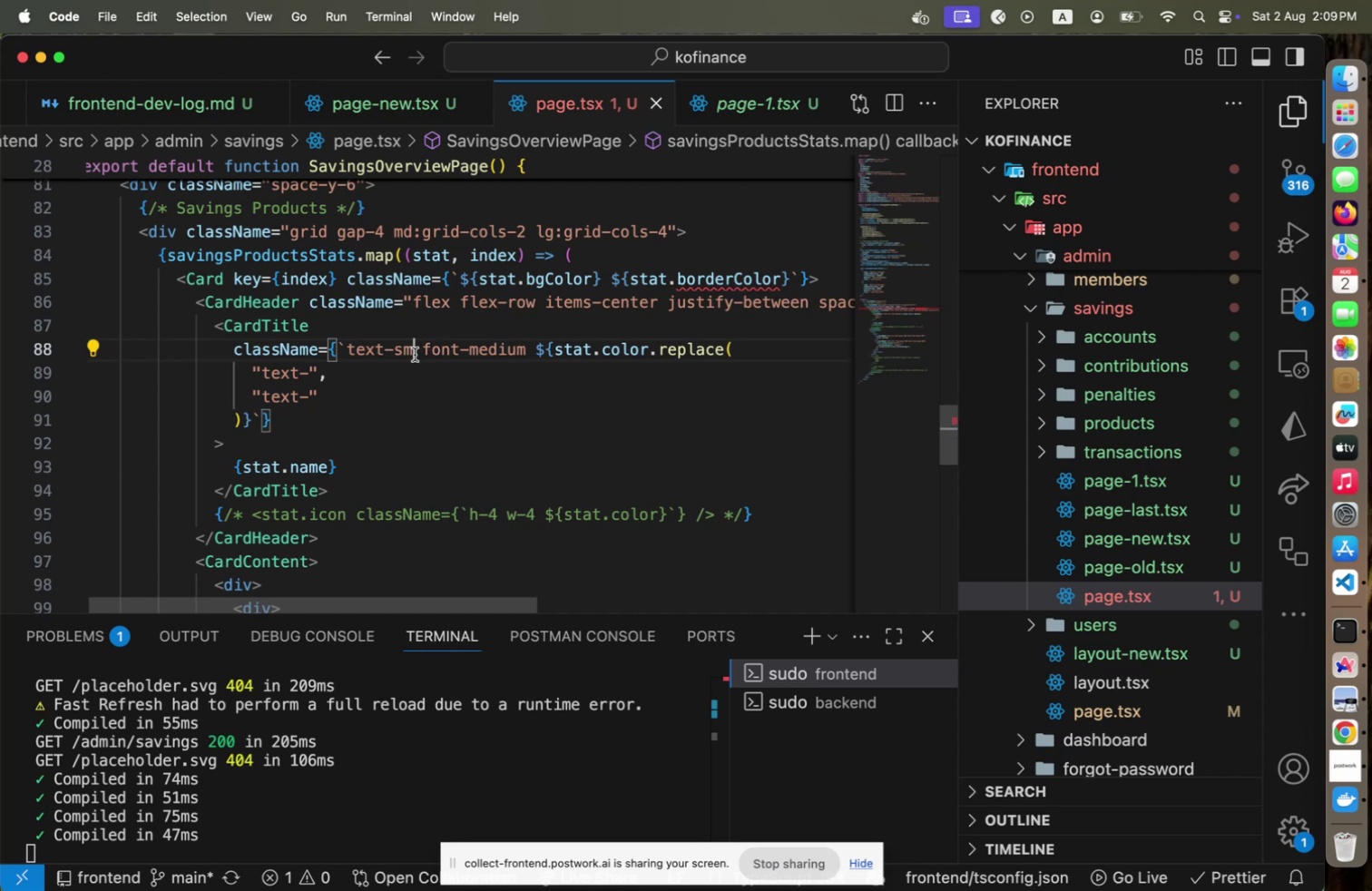 
key(Shift+ArrowLeft)
 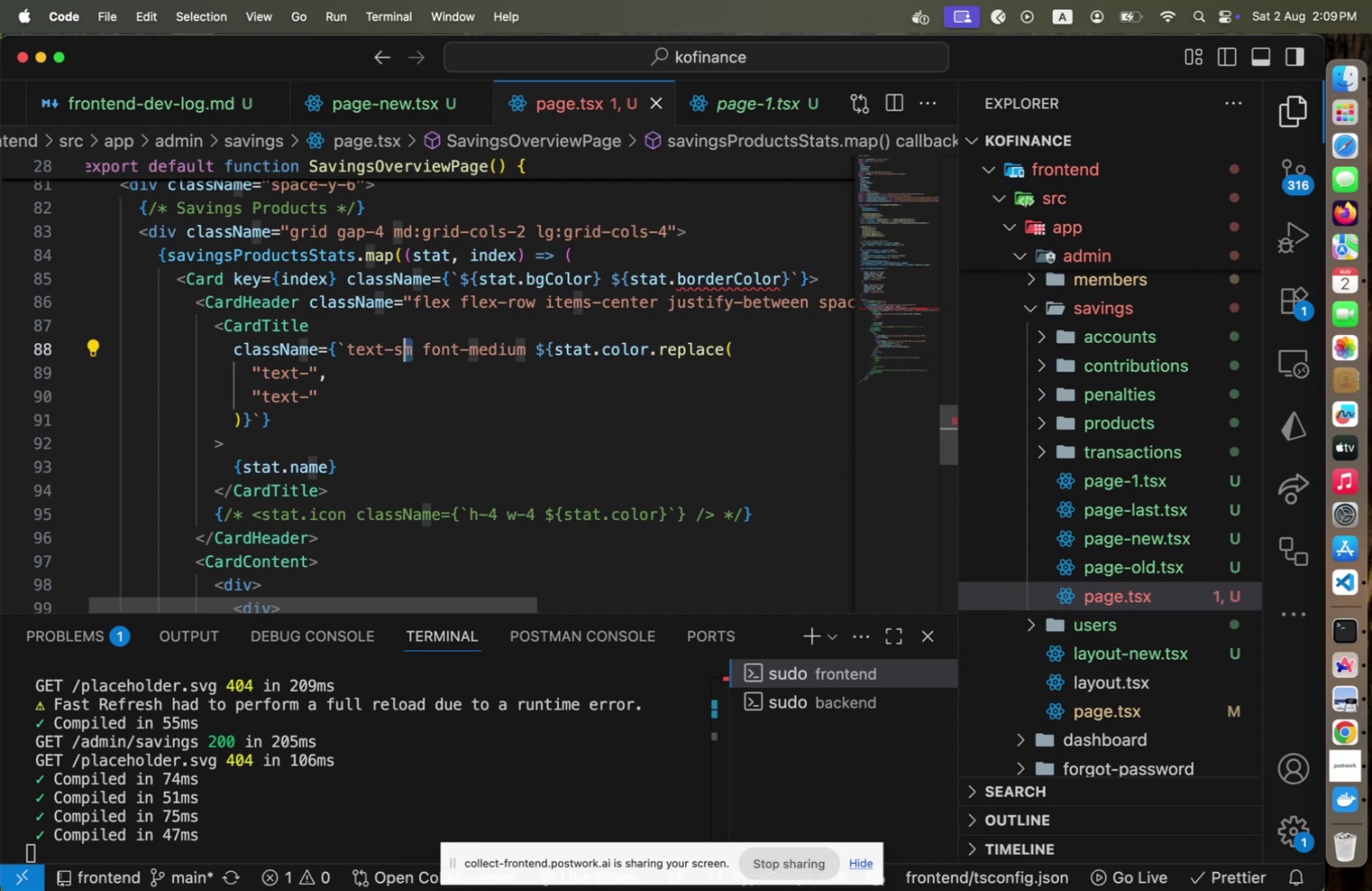 
key(Shift+ArrowLeft)
 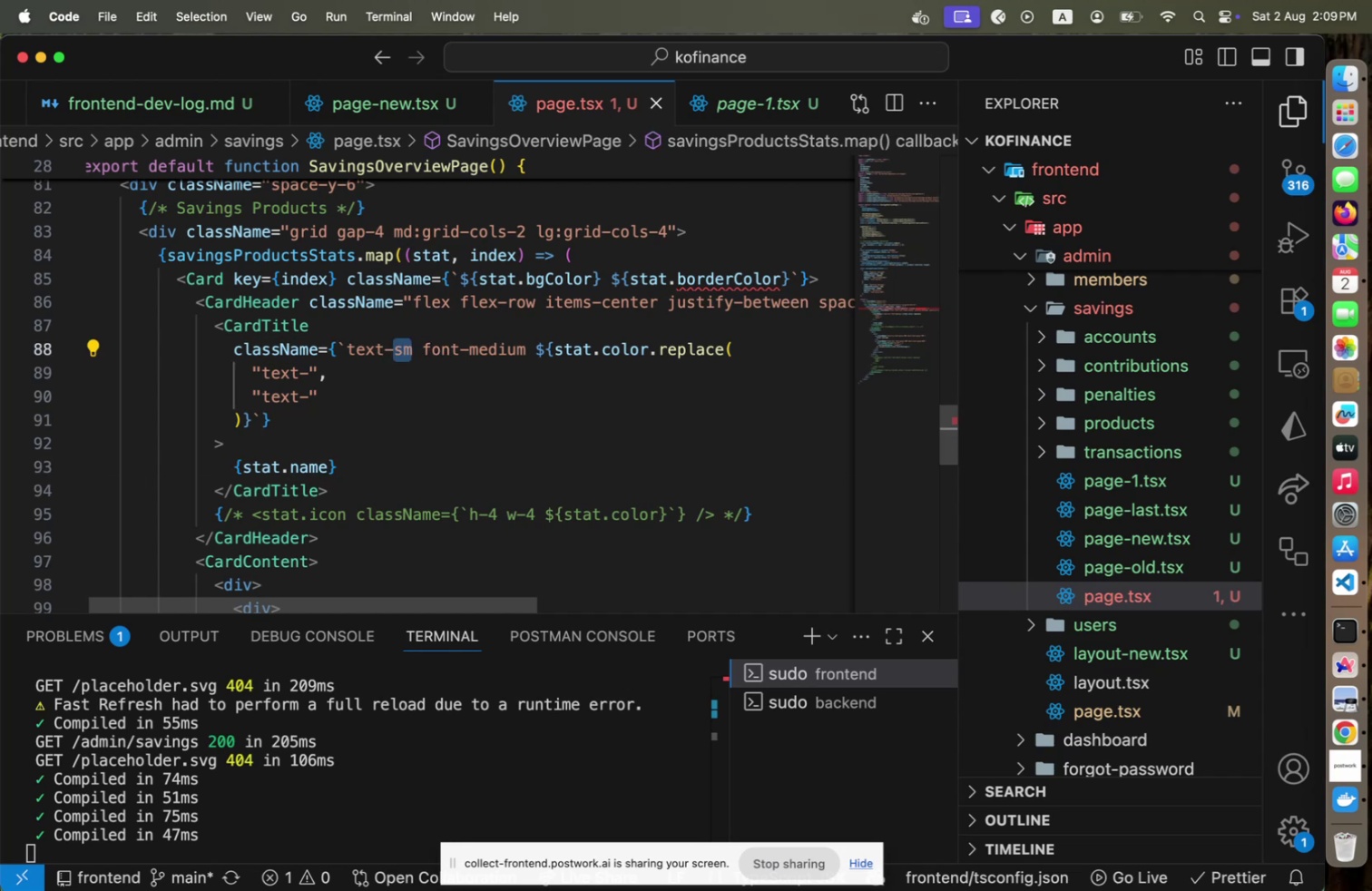 
type(3xl)
 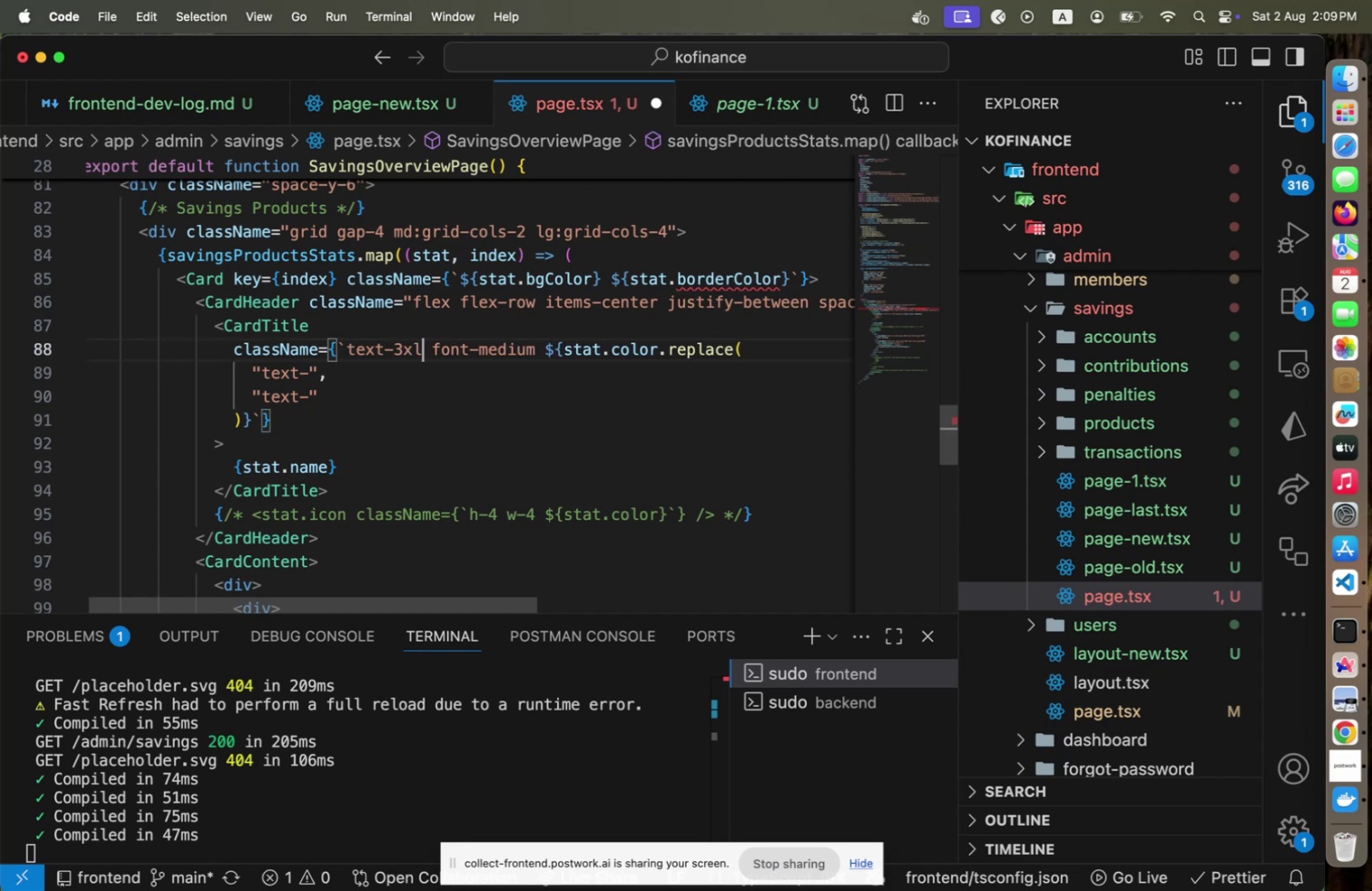 
key(Meta+CommandLeft)
 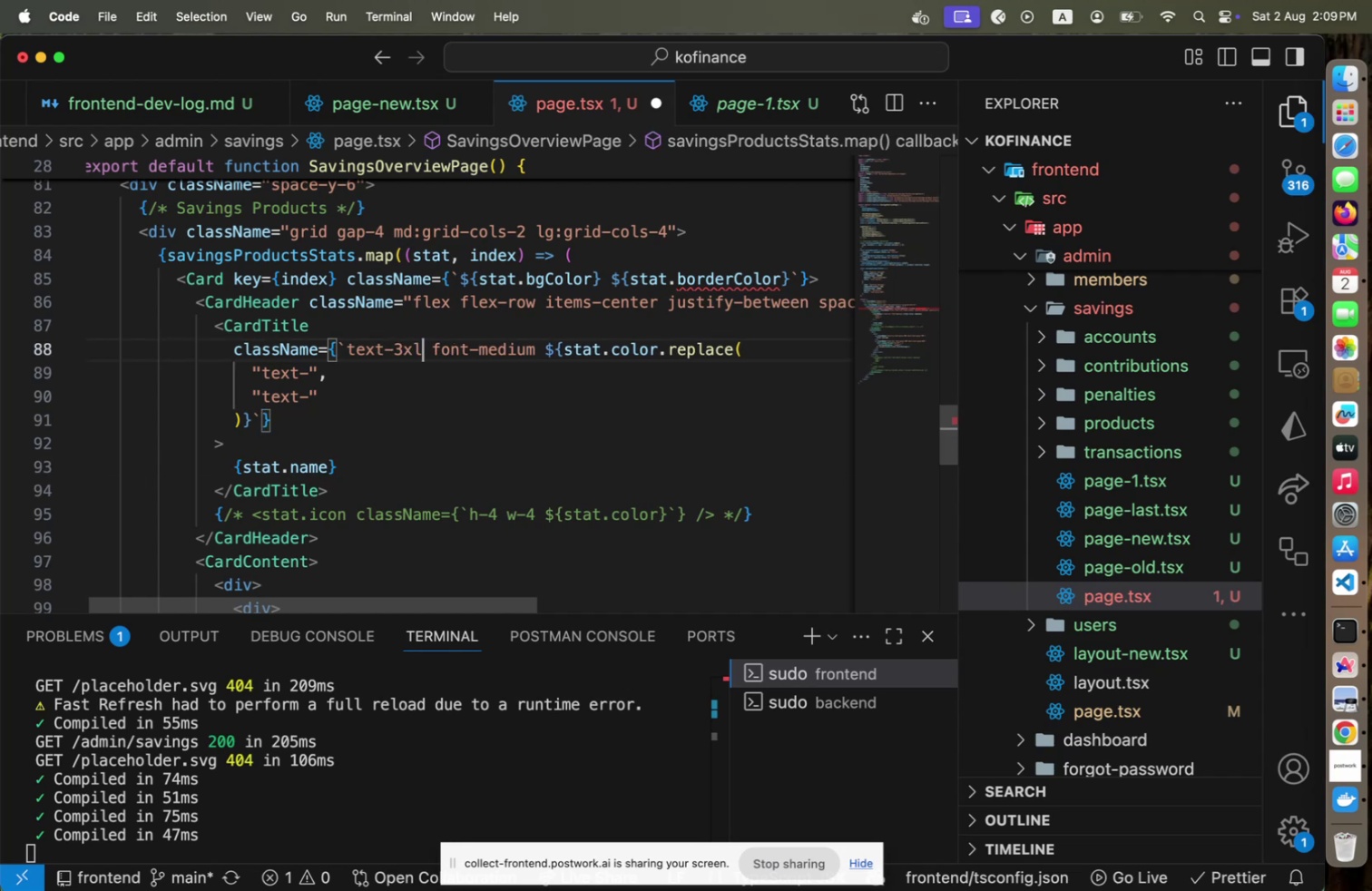 
key(Meta+S)
 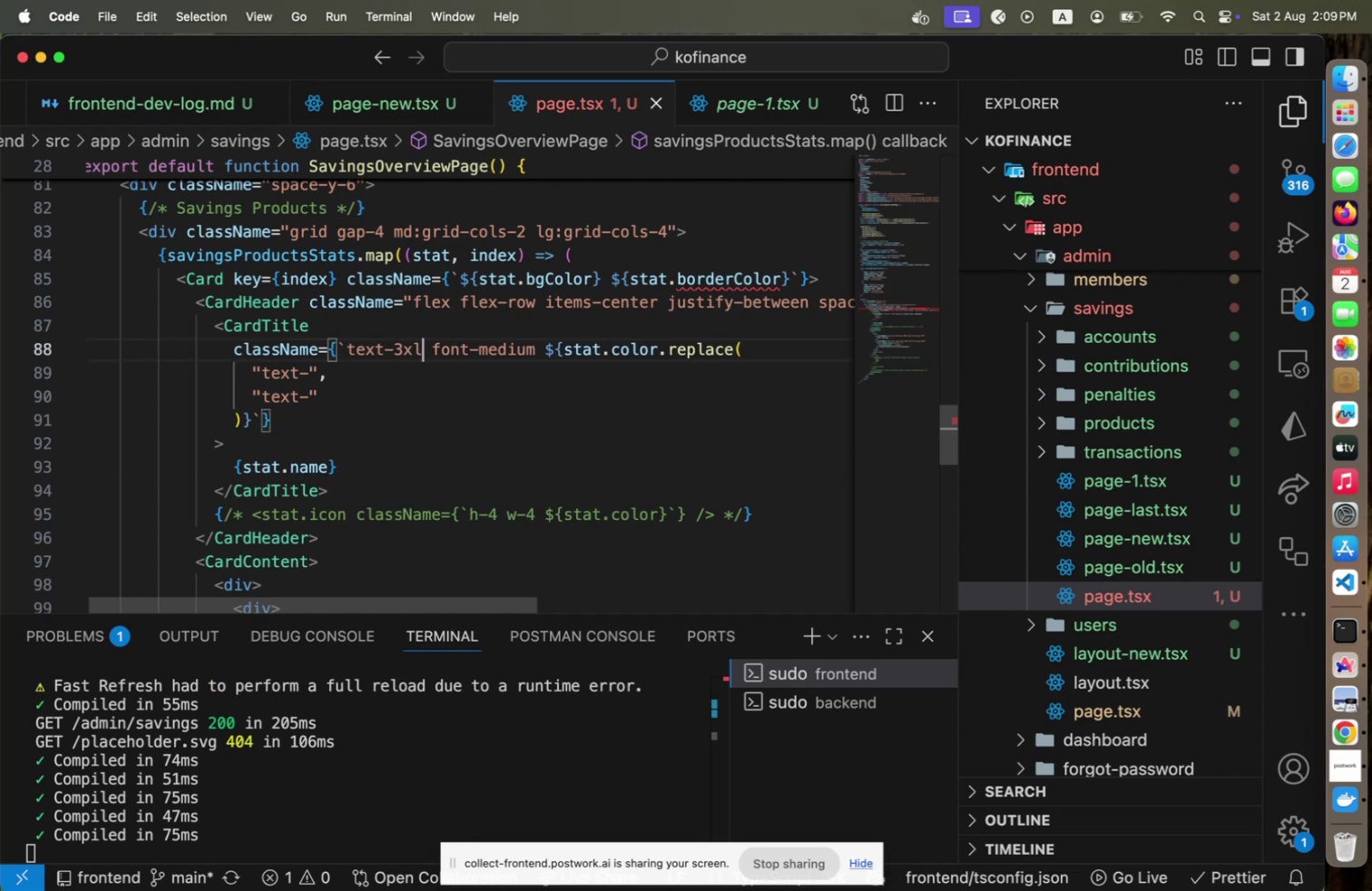 
key(Meta+CommandLeft)
 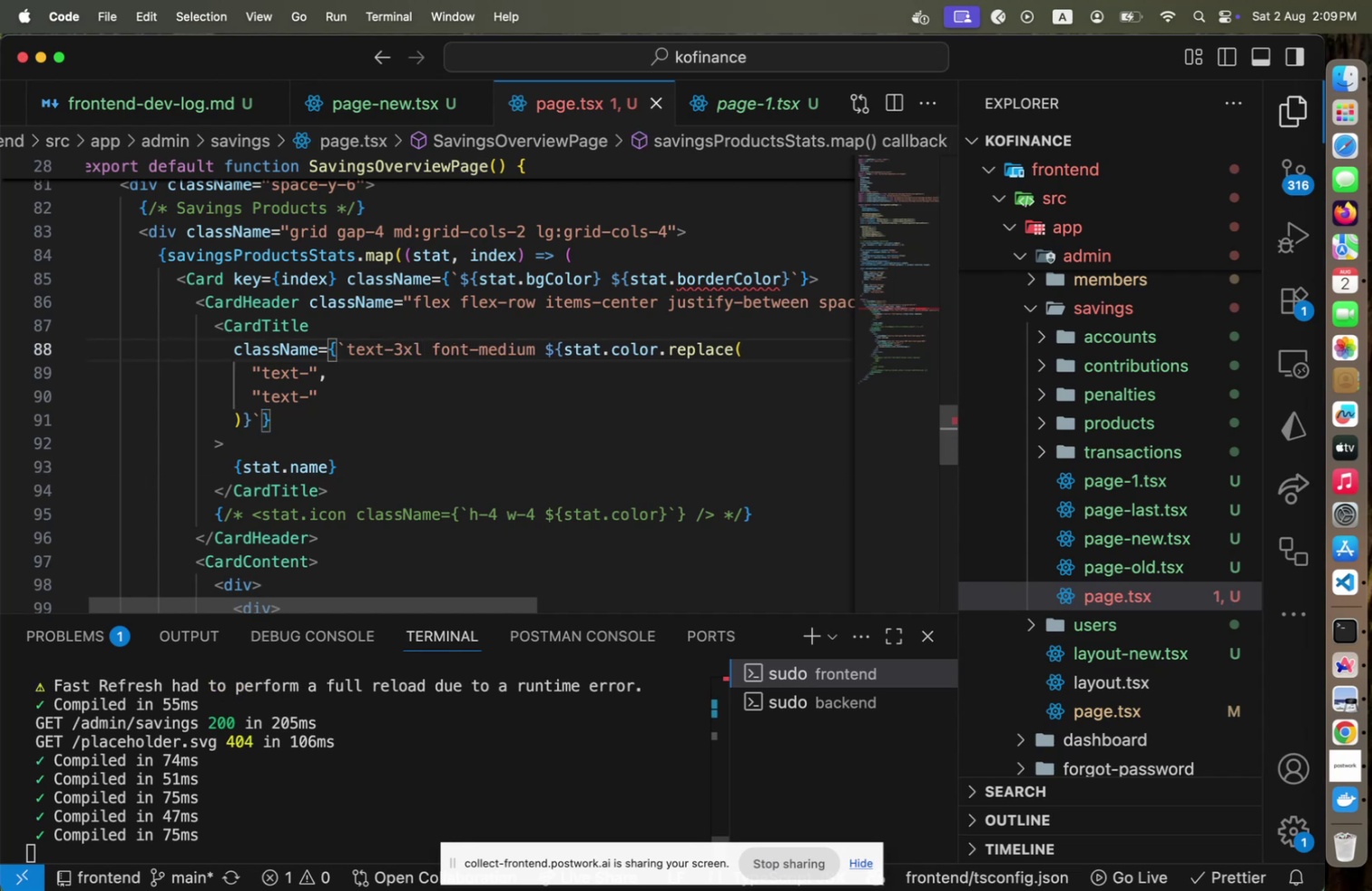 
key(Meta+Tab)
 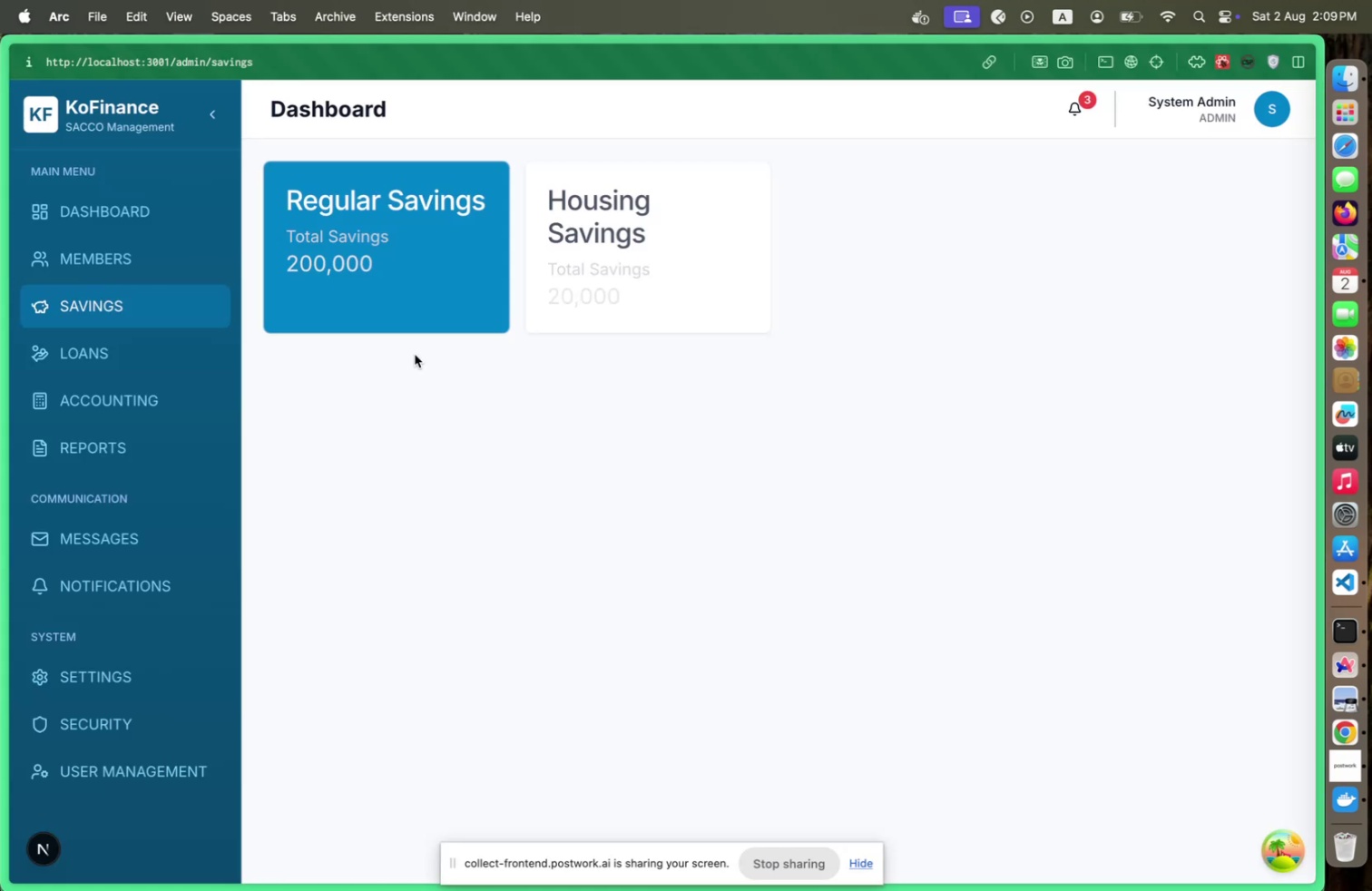 
key(Meta+CommandLeft)
 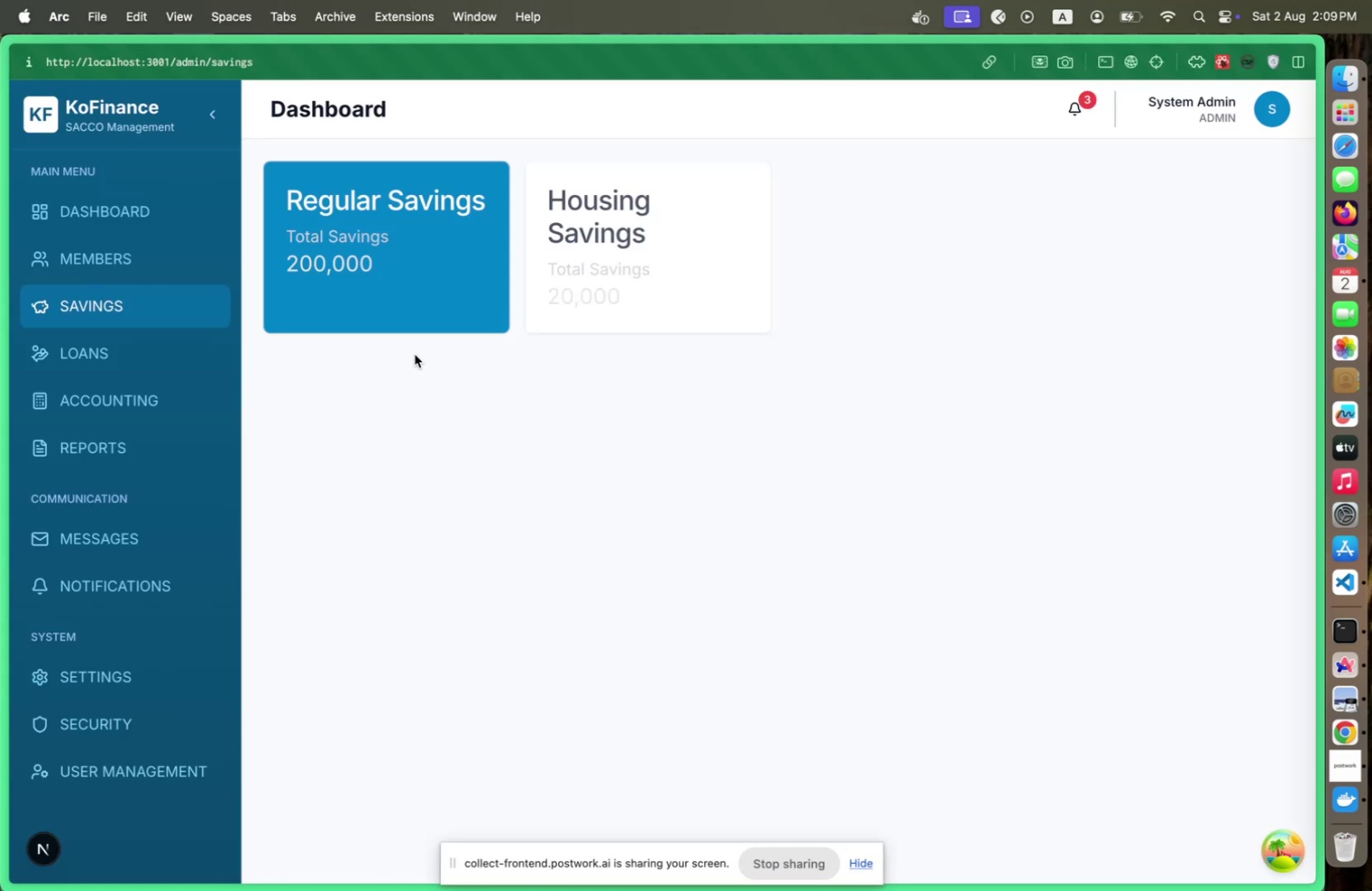 
key(Meta+Tab)
 